 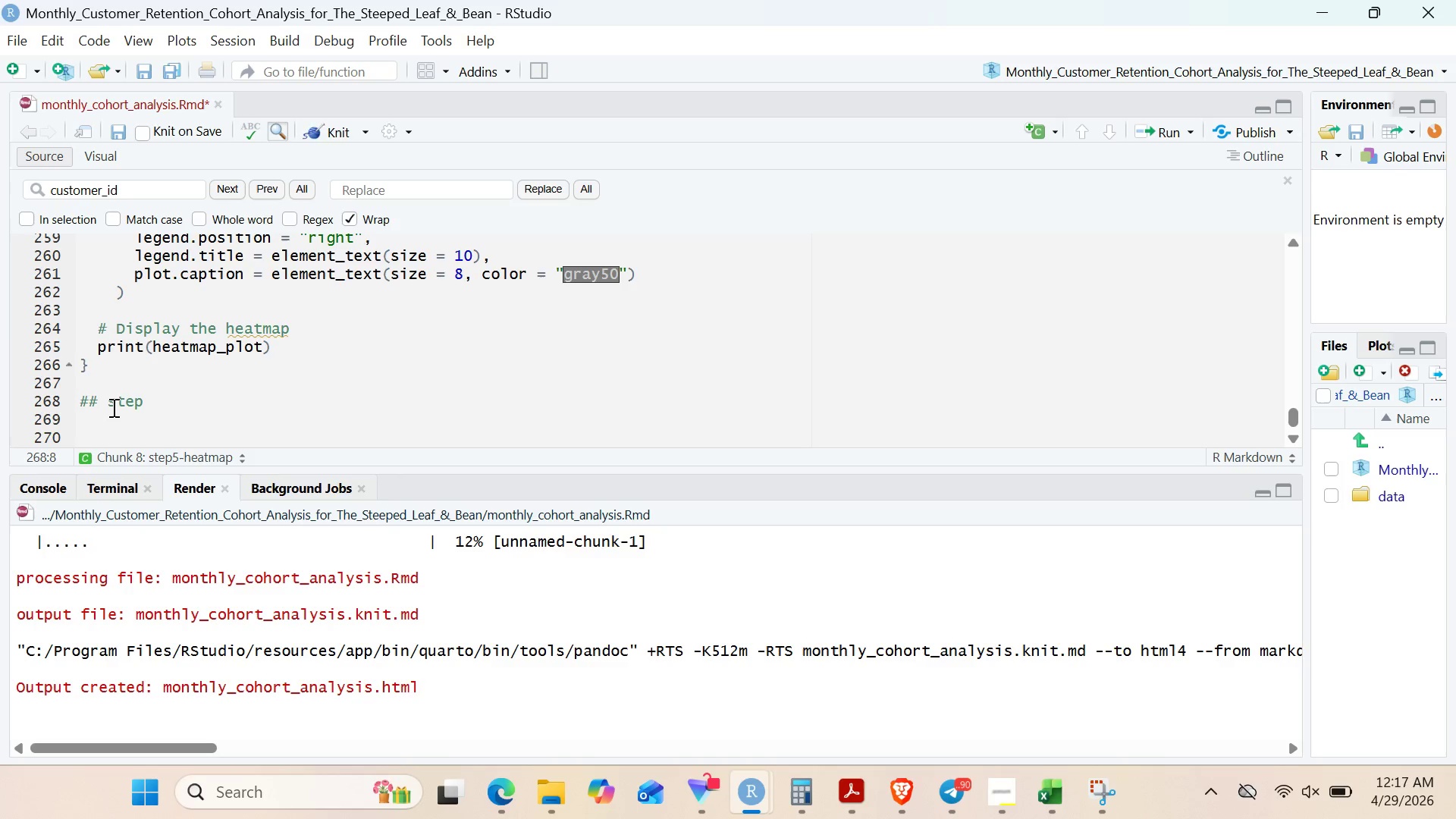 
key(Space)
 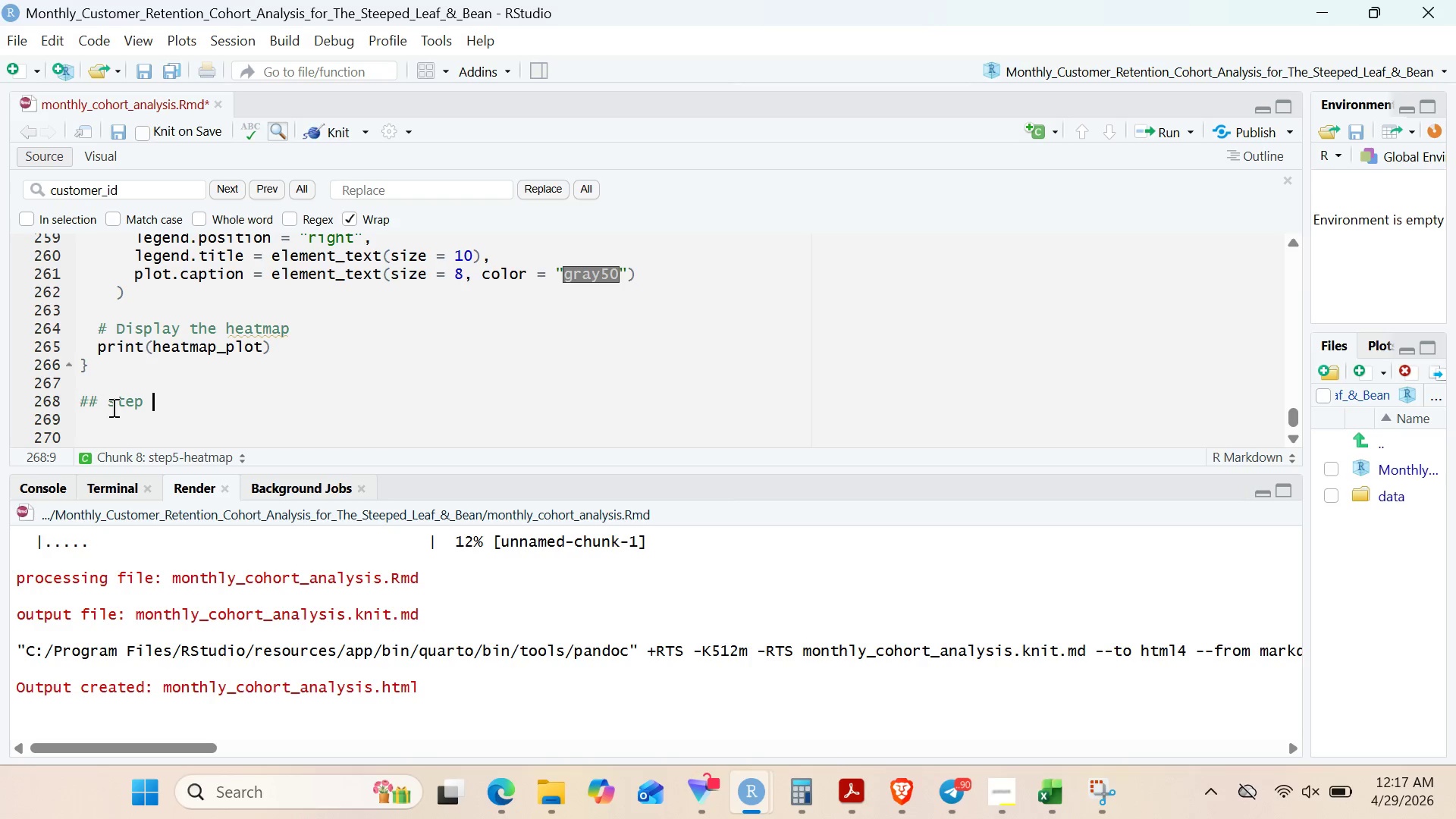 
key(6)
 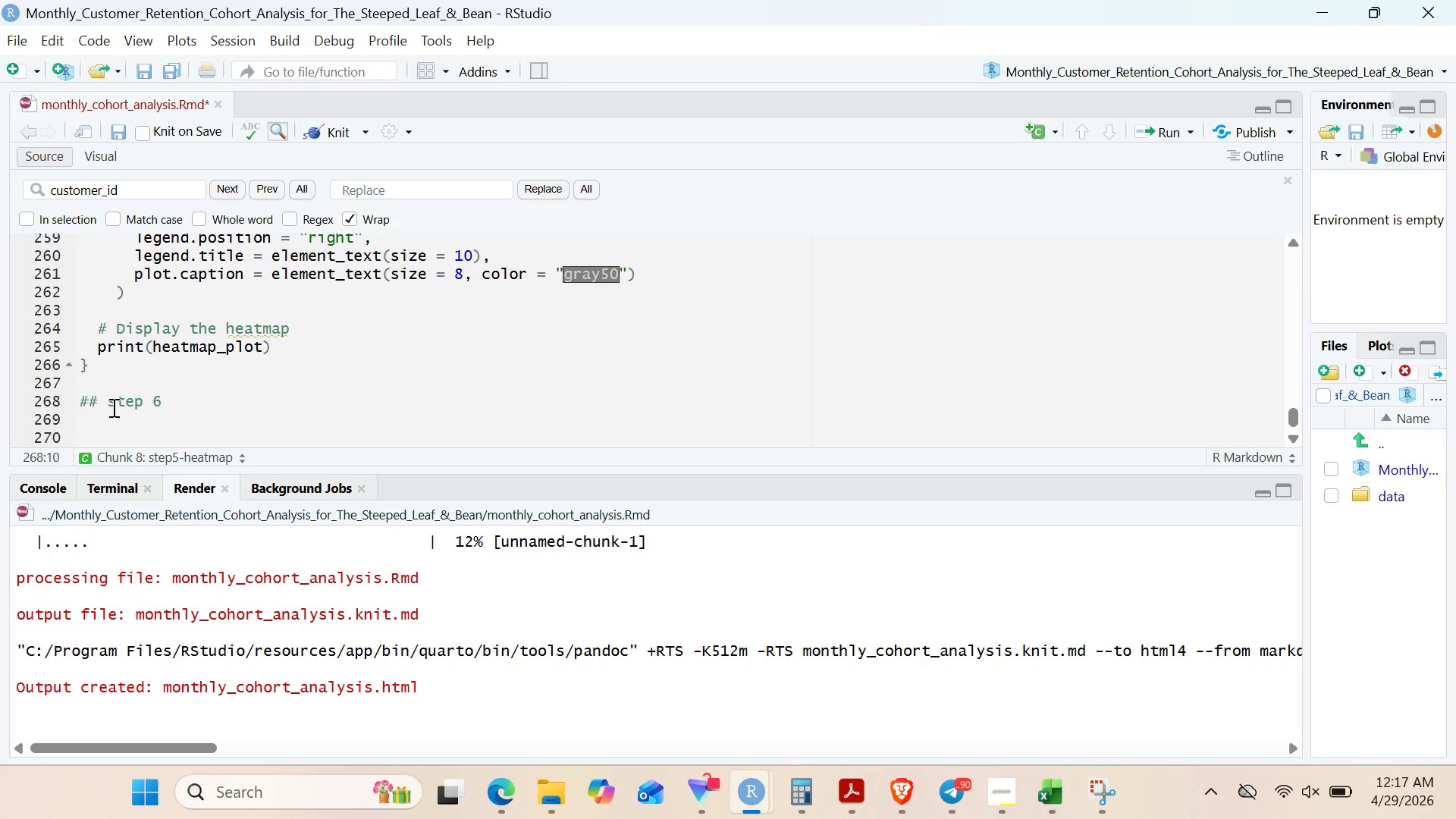 
key(Shift+Semicolon)
 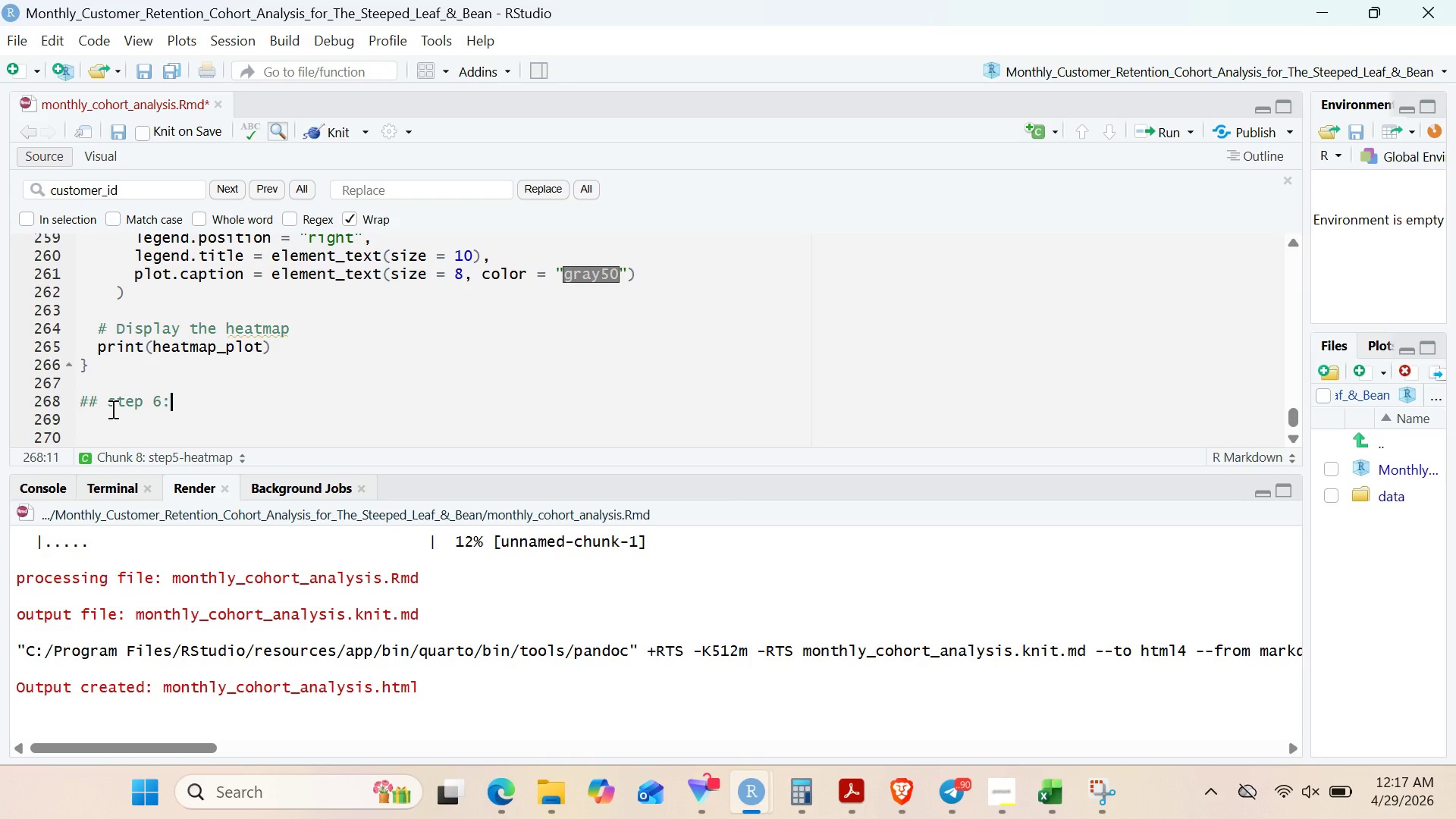 
wait(29.84)
 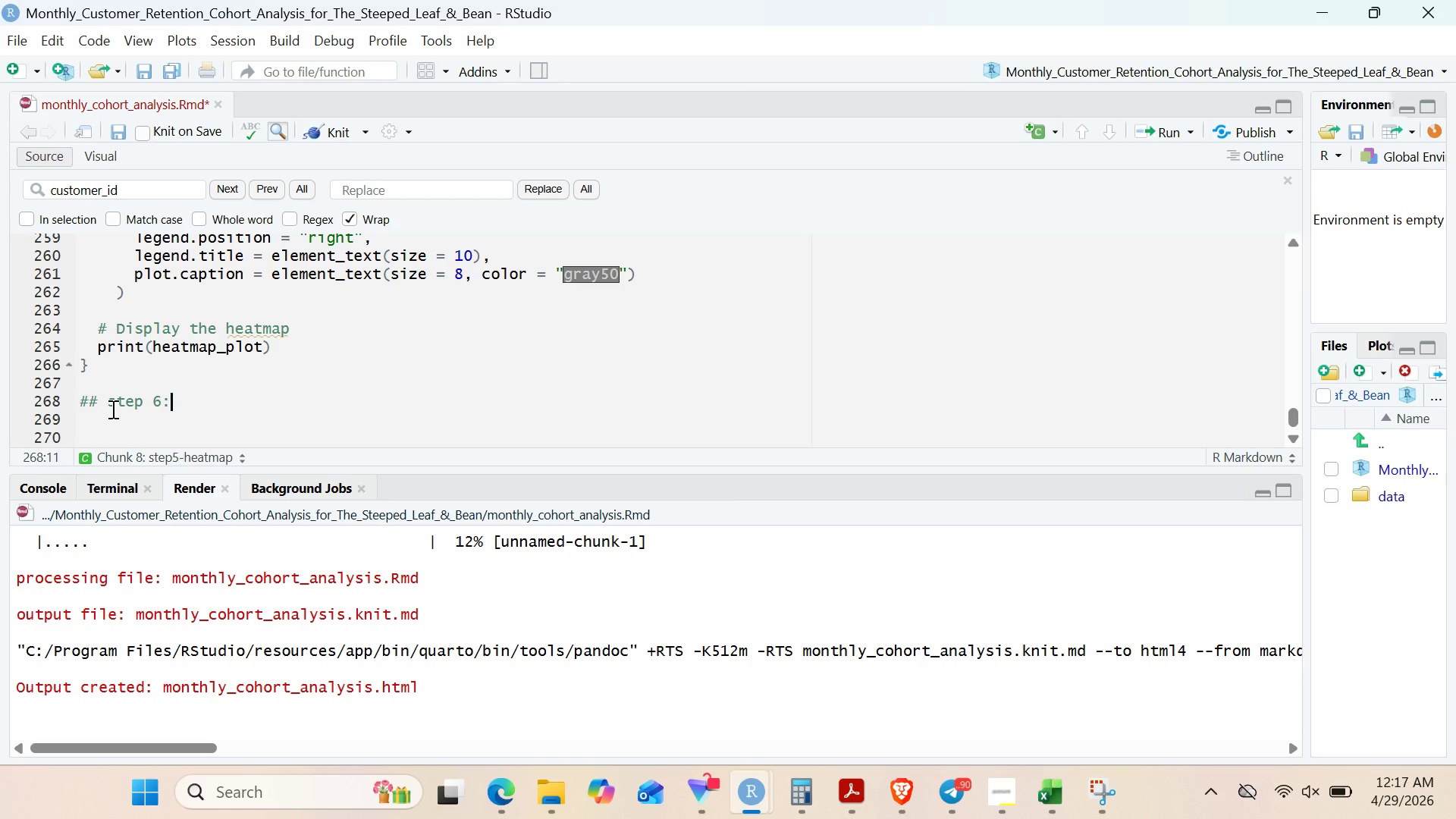 
type( Retention Curve Analysis)
 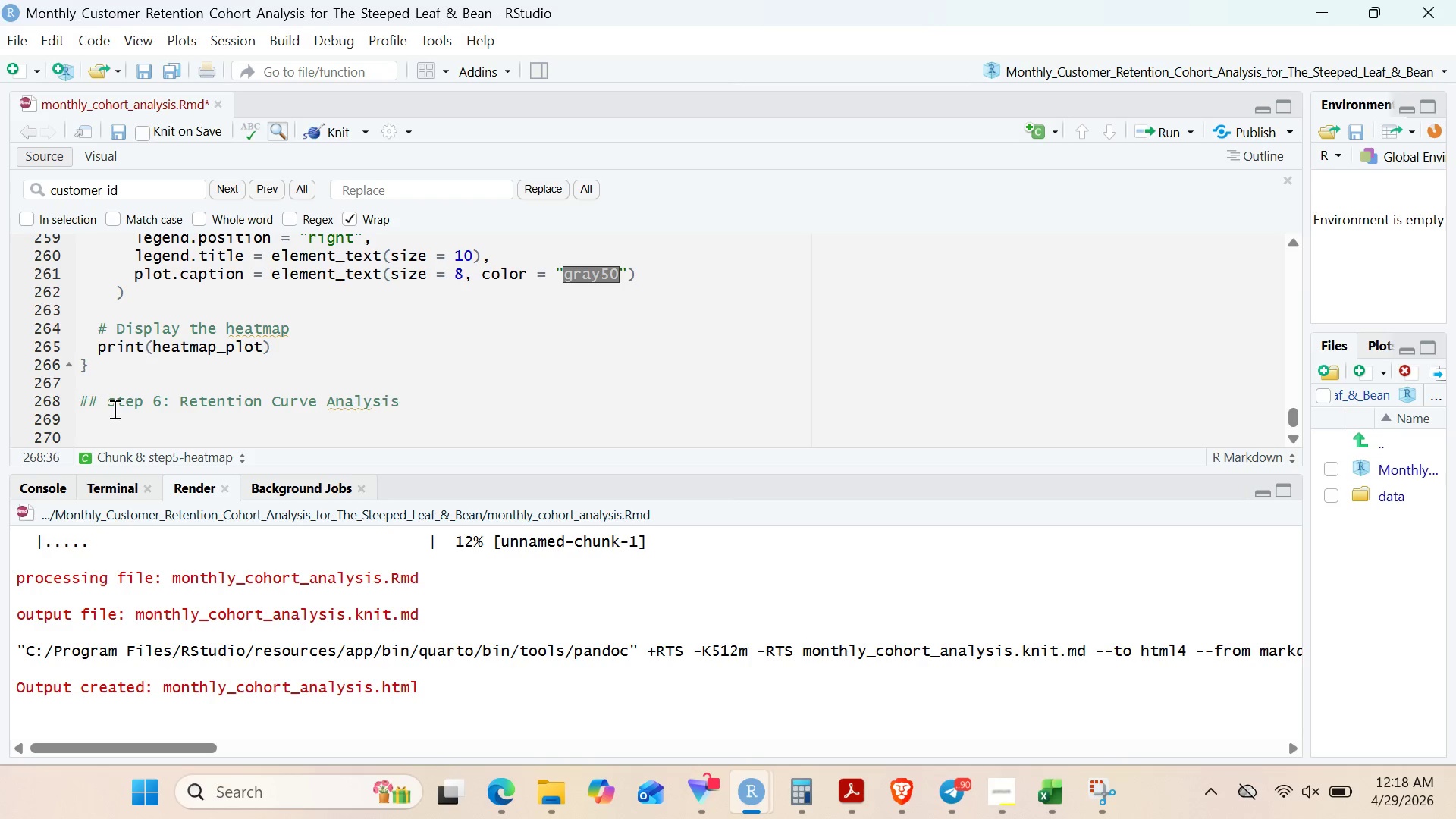 
key(Enter)
 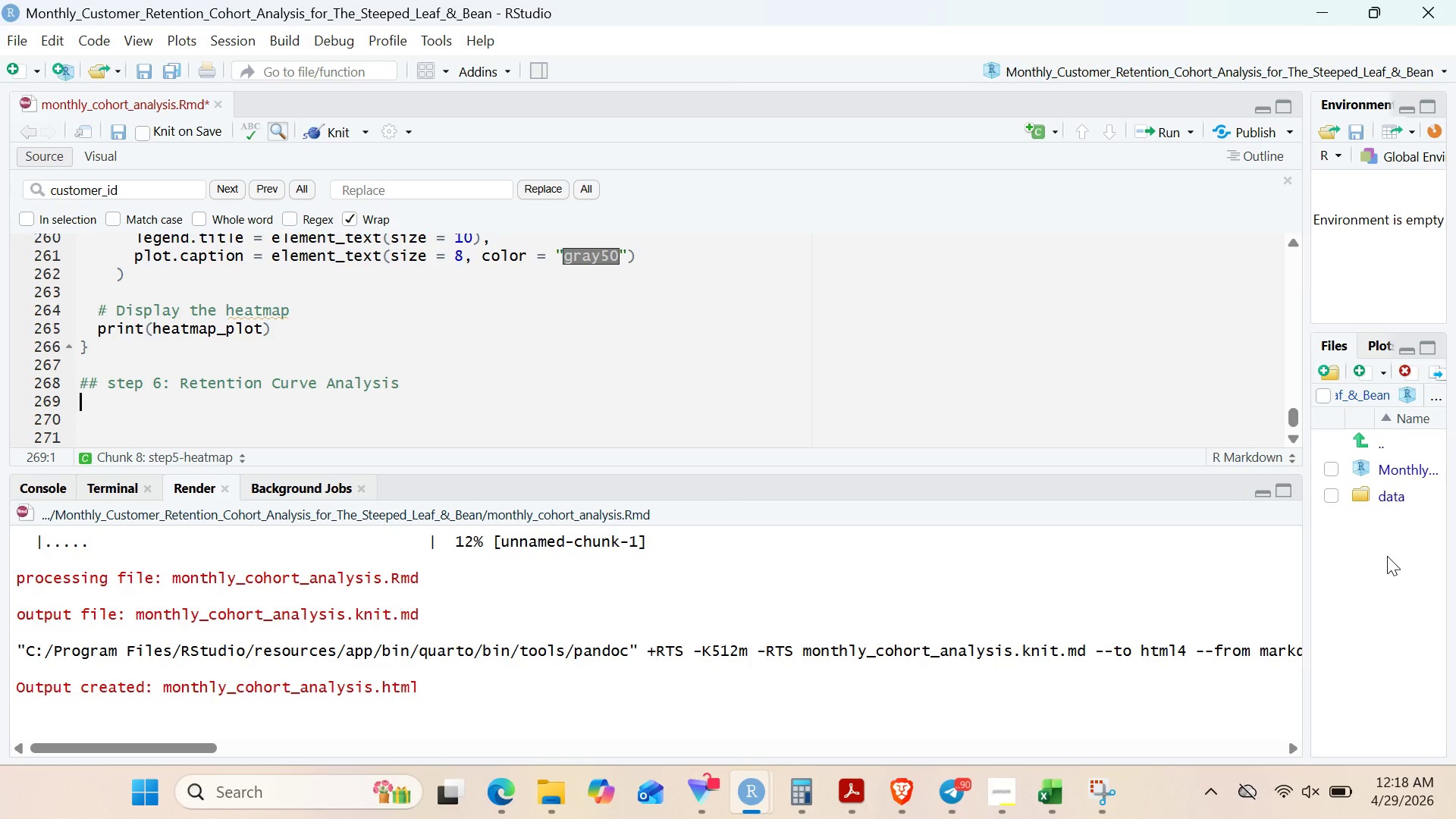 
wait(37.0)
 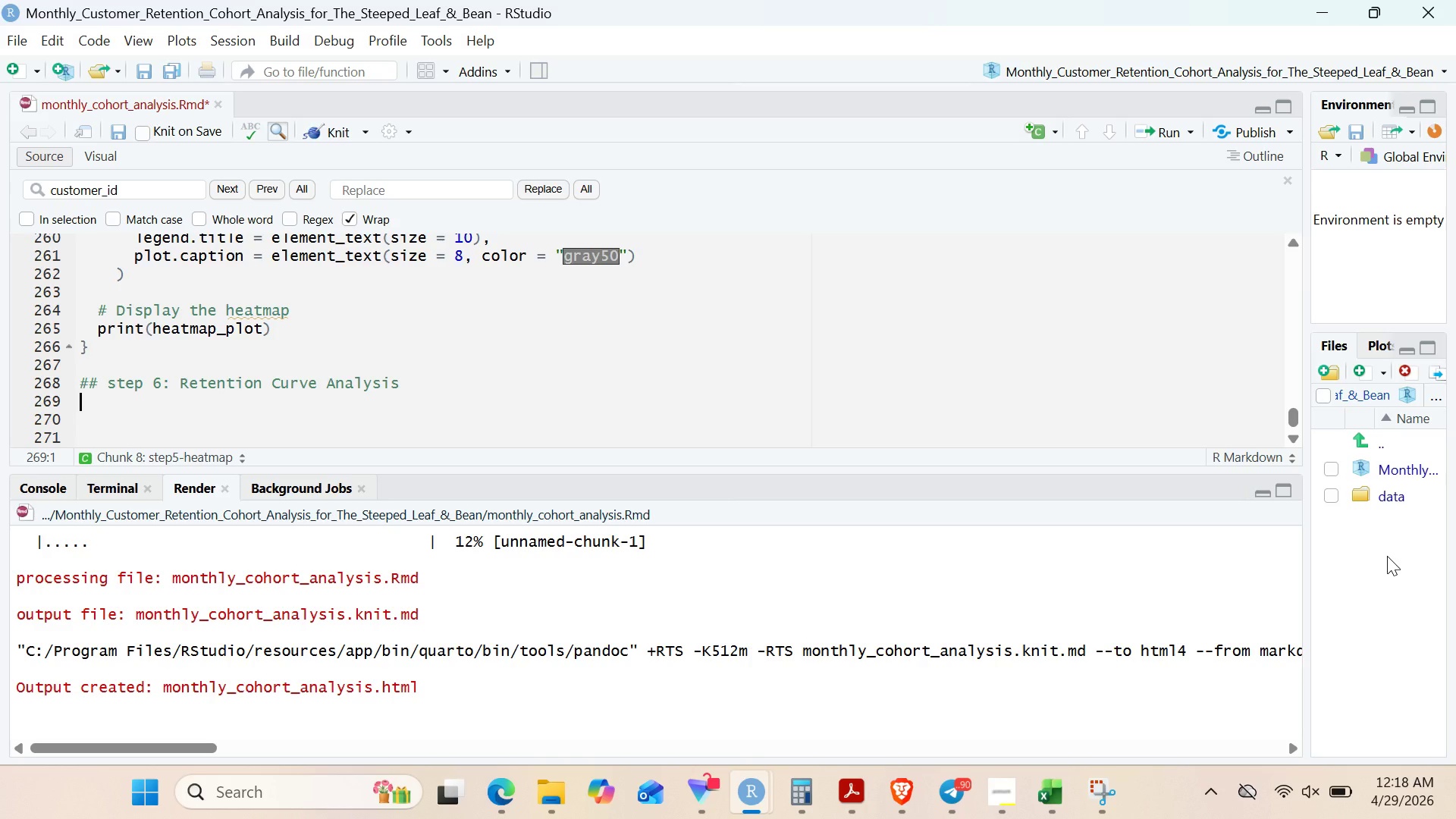 
left_click([1053, 131])
 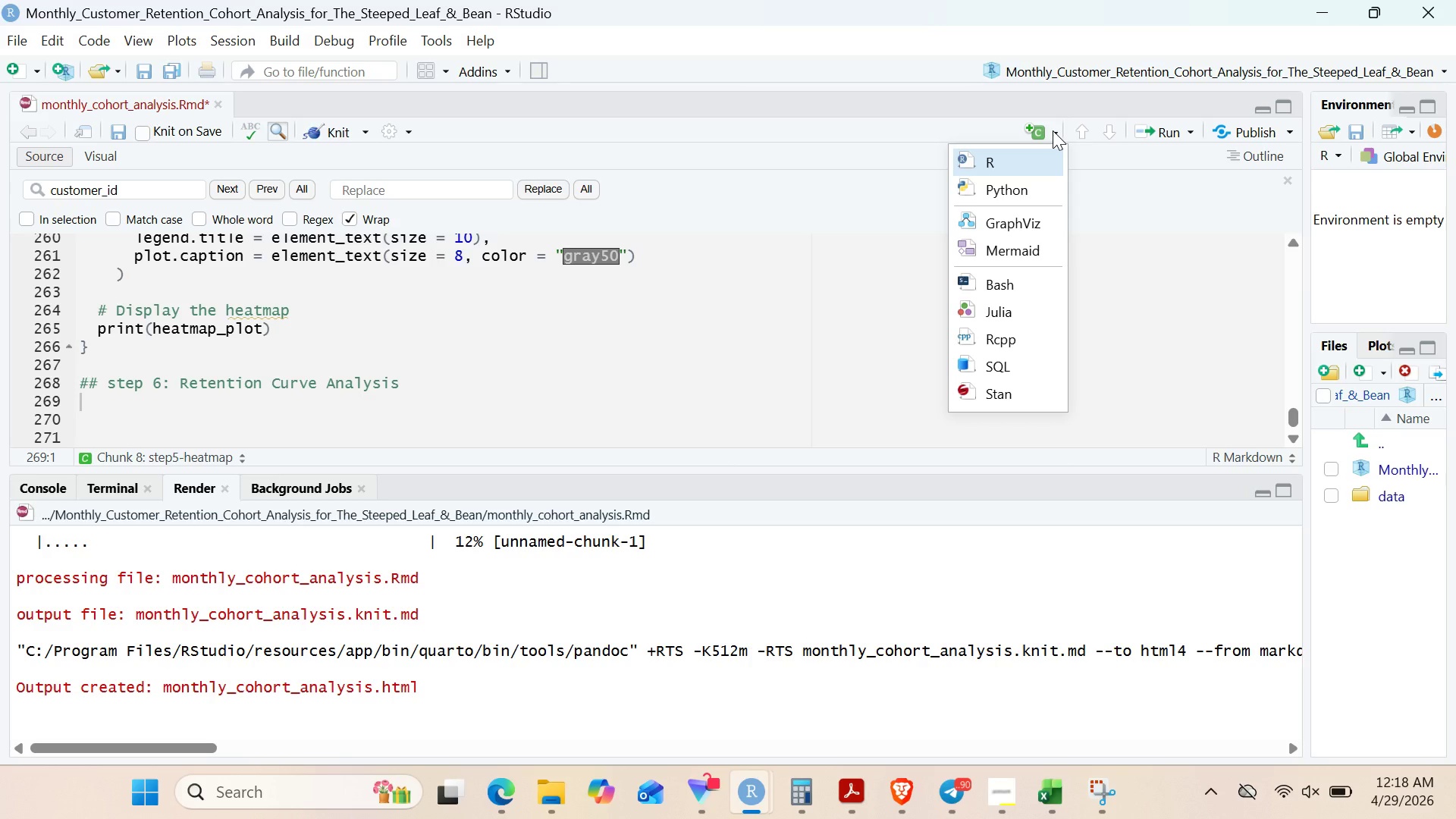 
wait(11.88)
 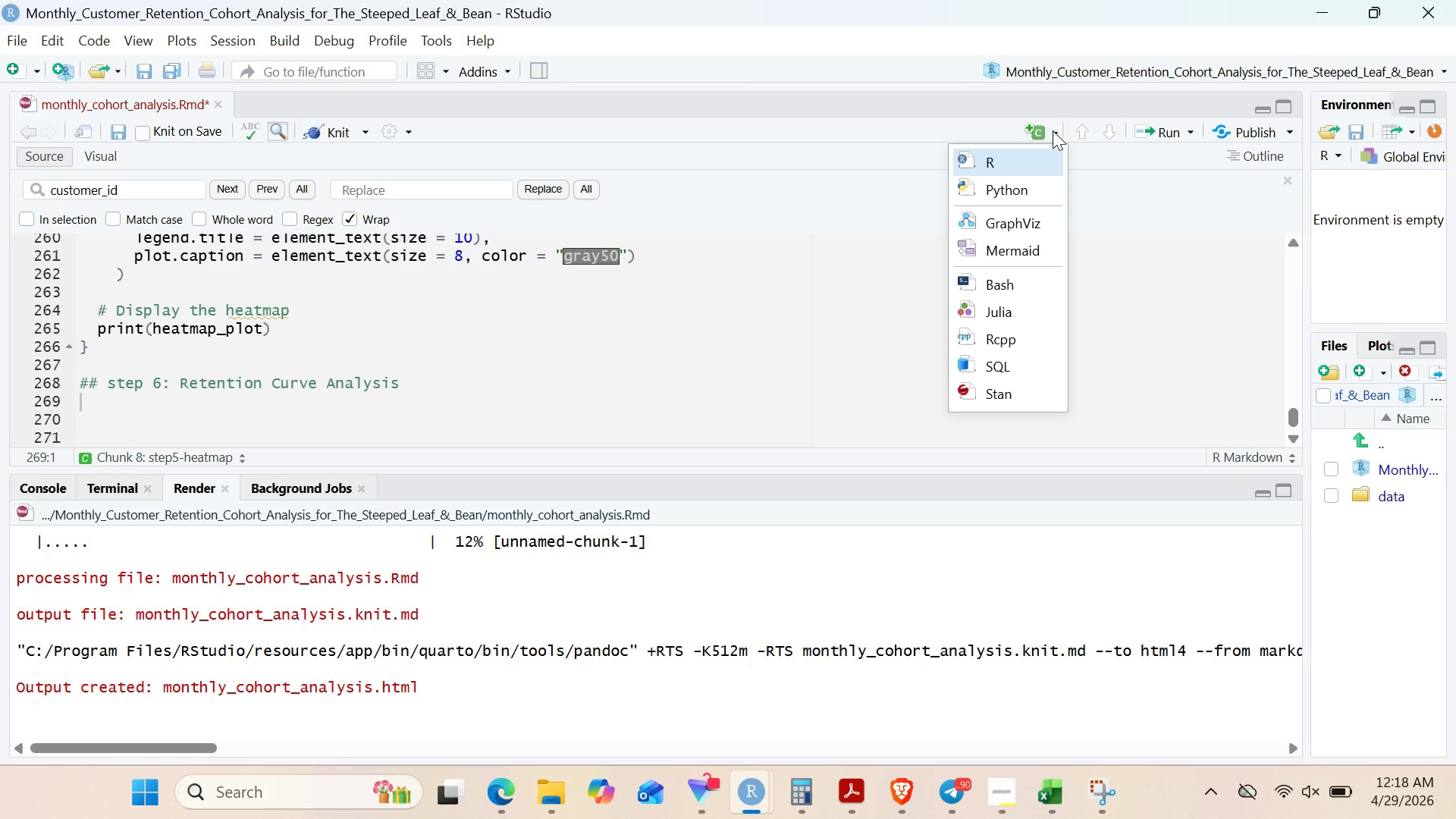 
left_click([996, 158])
 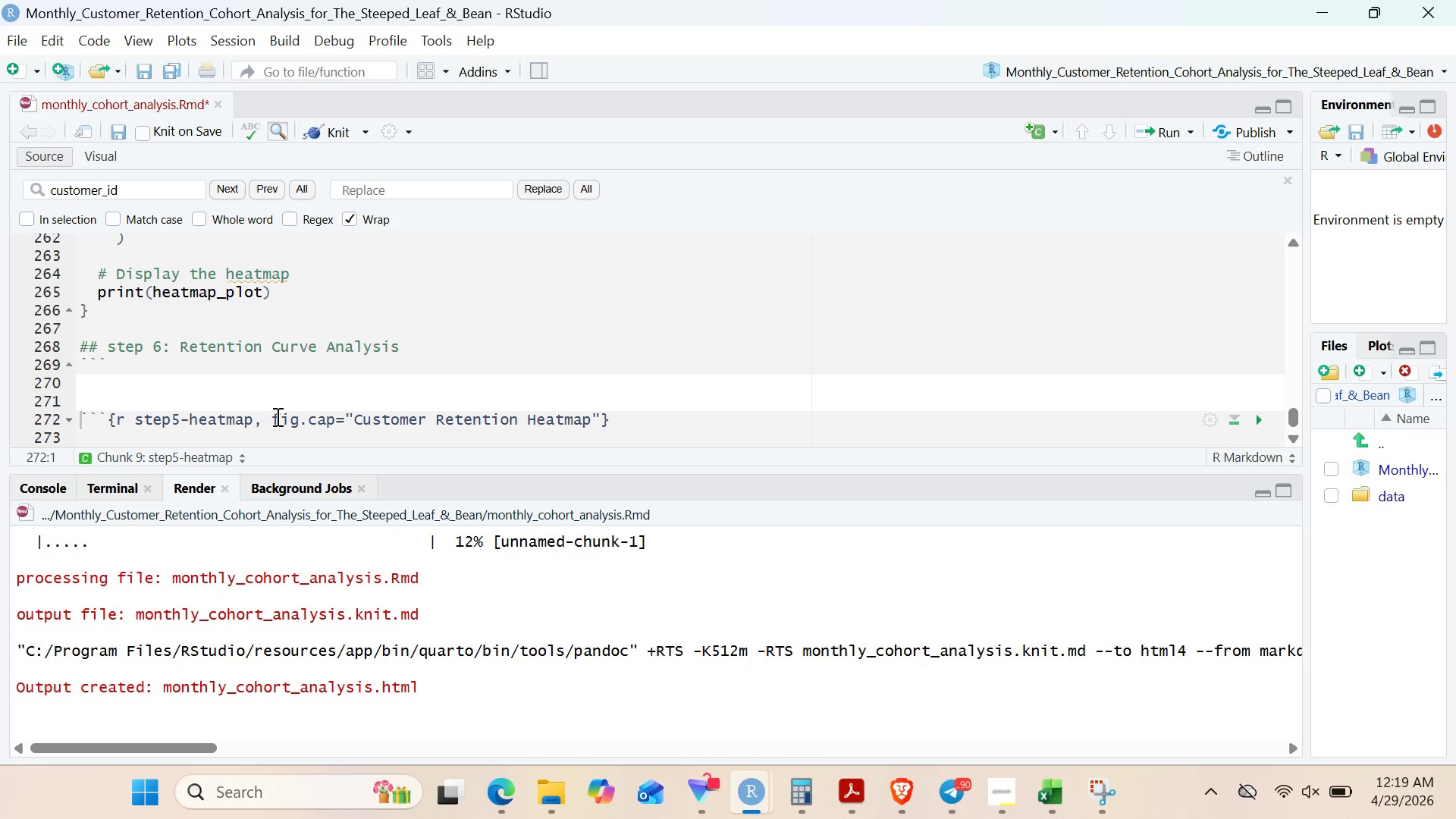 
wait(7.77)
 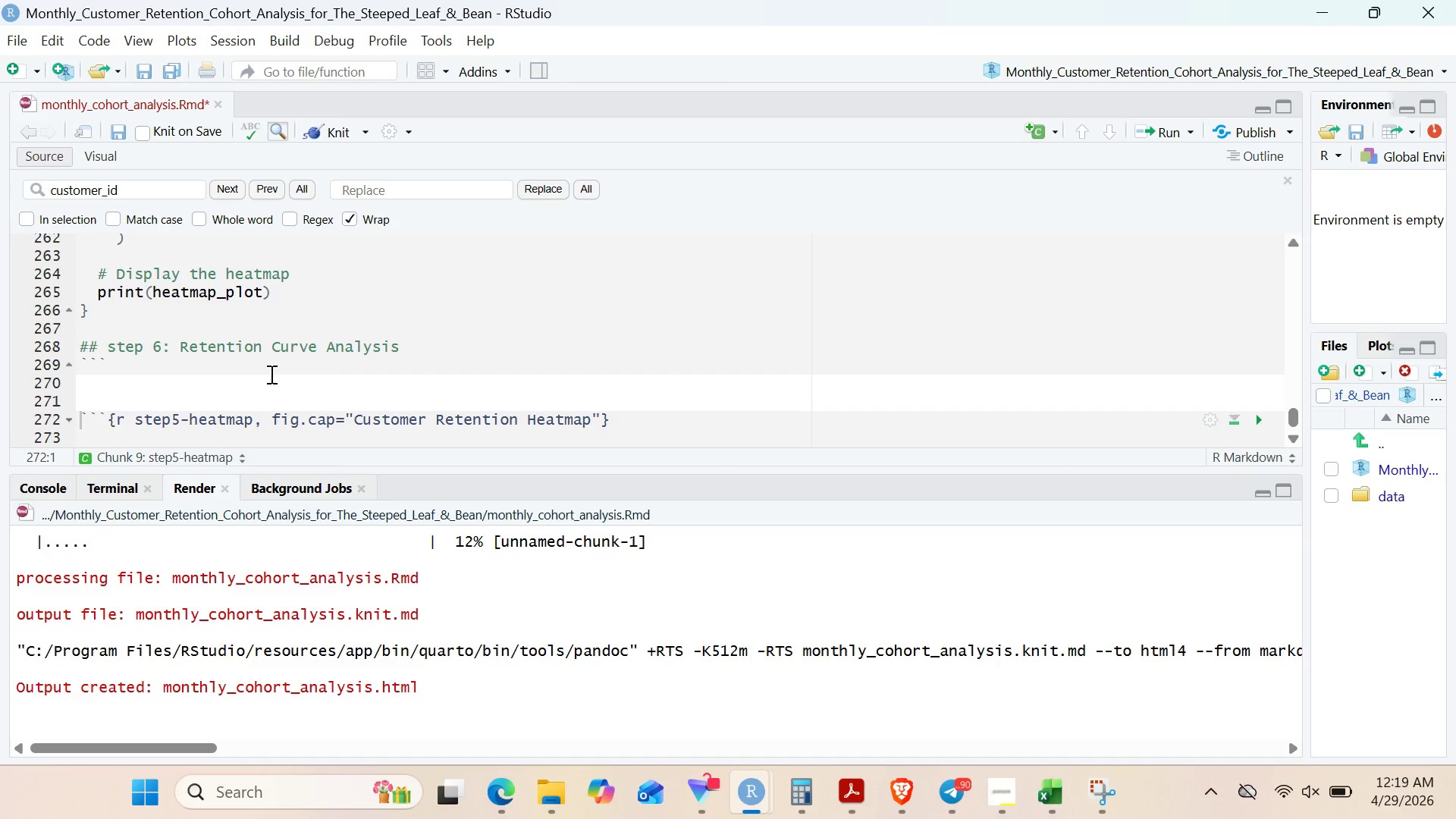 
left_click_drag(start_coordinate=[83, 347], to_coordinate=[465, 346])
 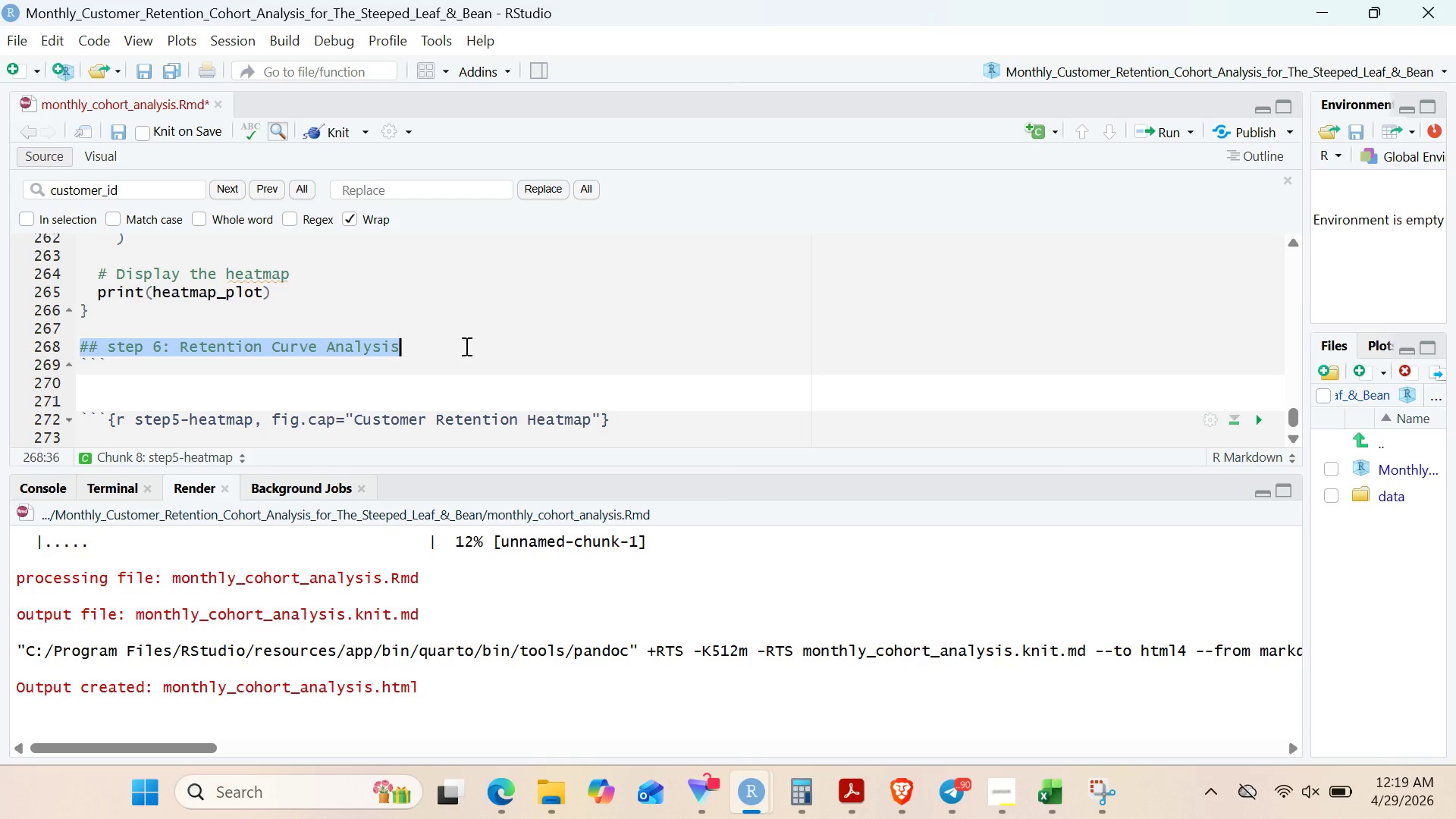 
key(Control+X)
 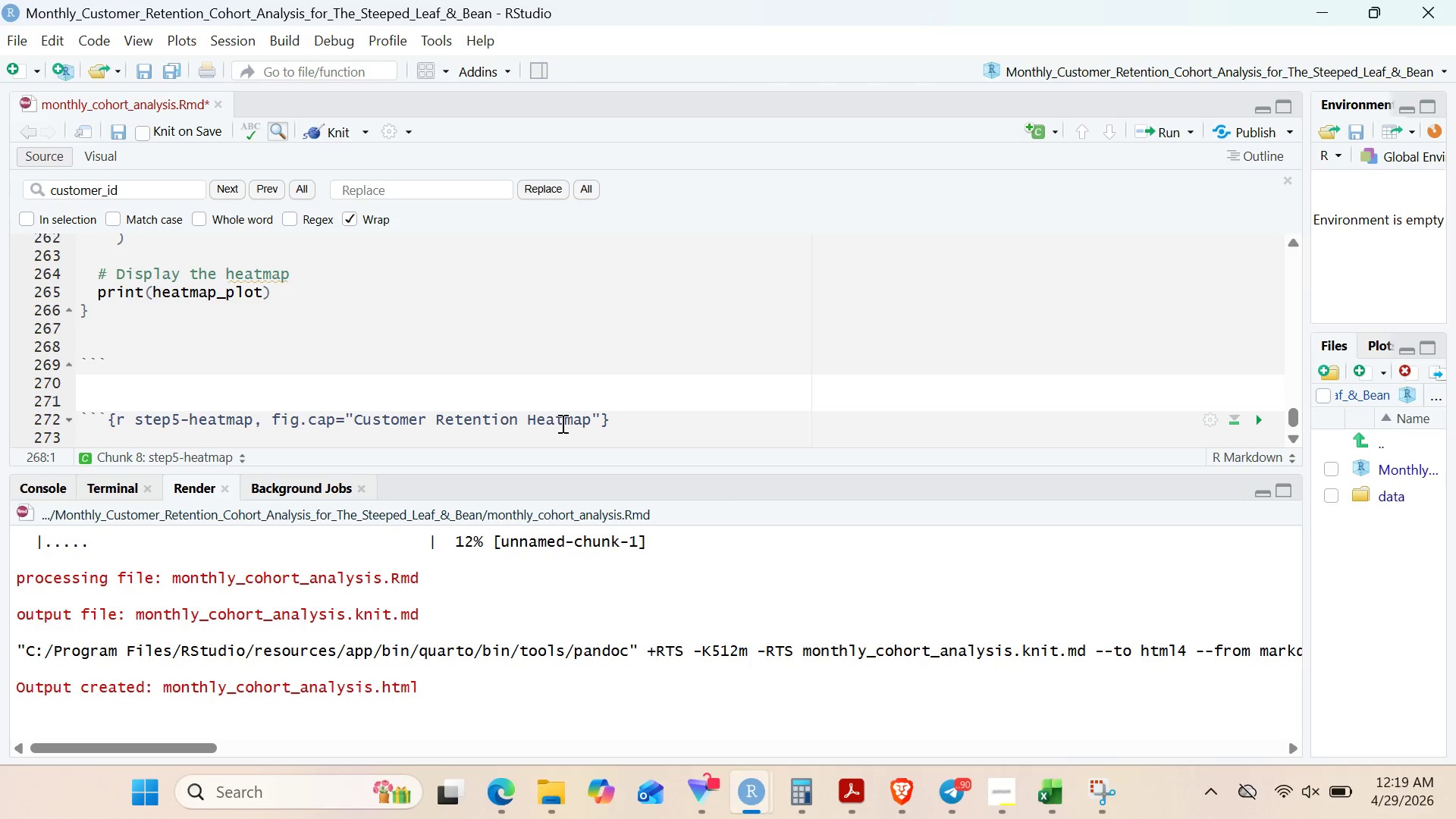 
wait(8.39)
 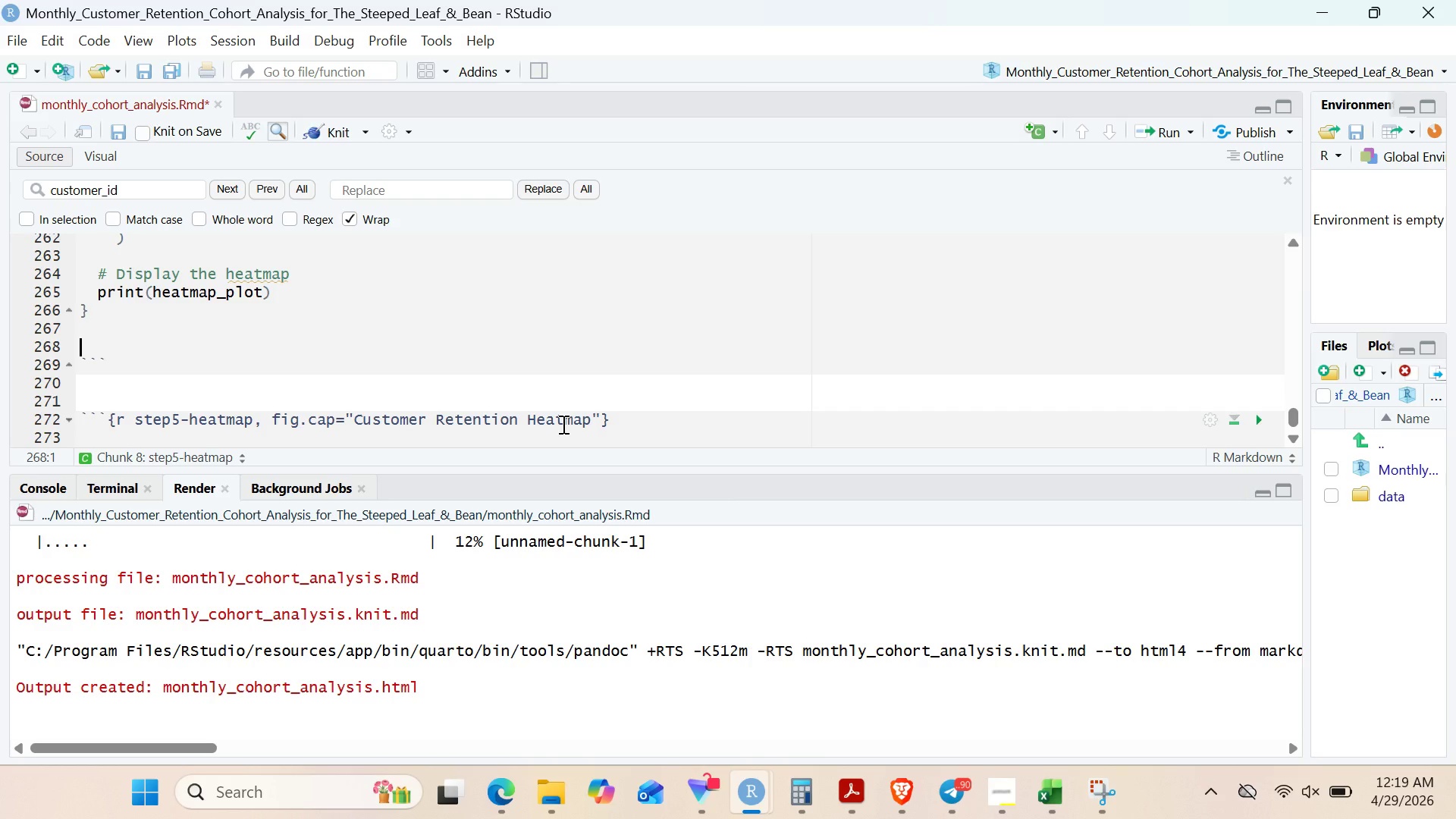 
key(Control+Z)
 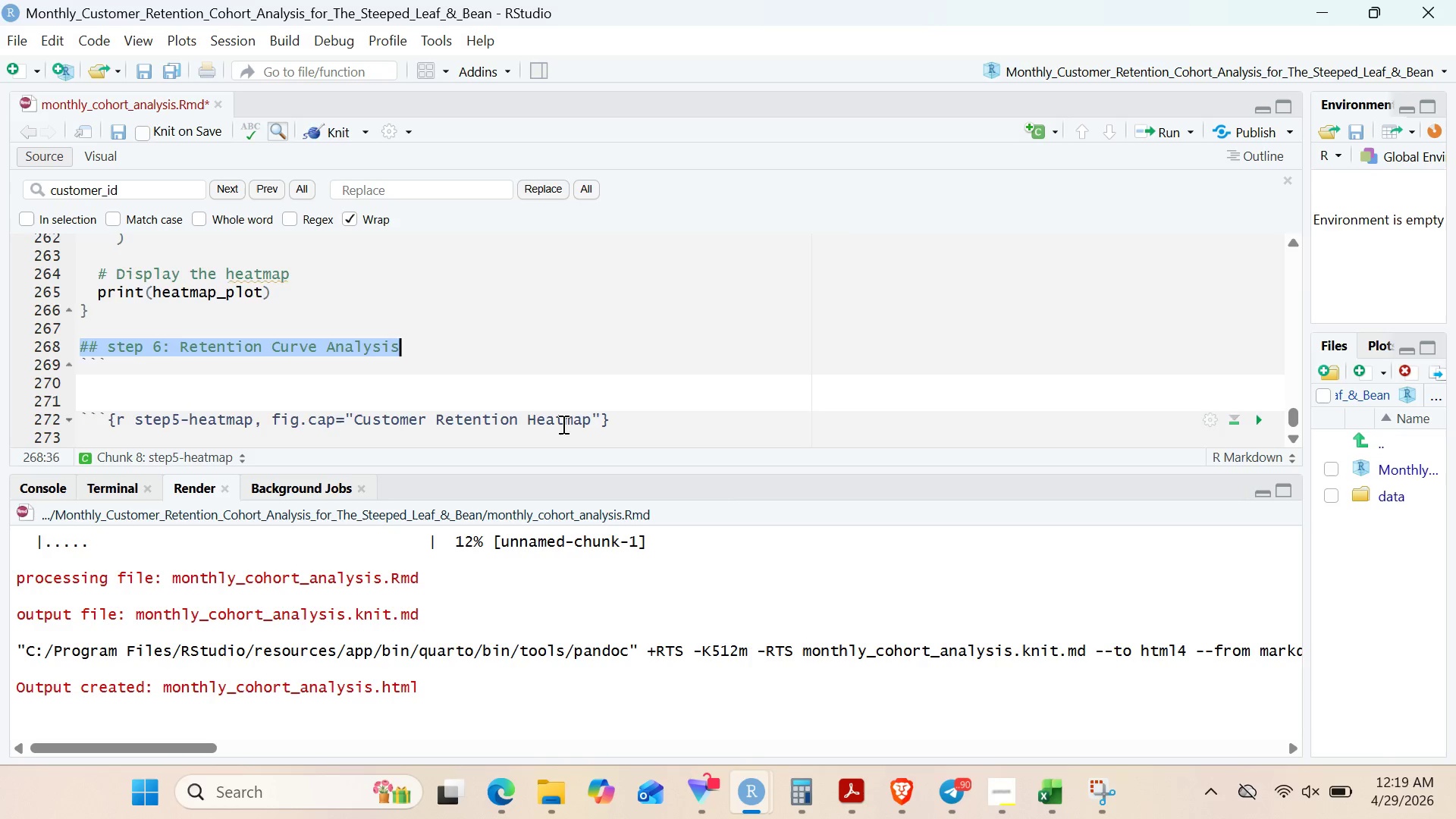 
key(Control+Z)
 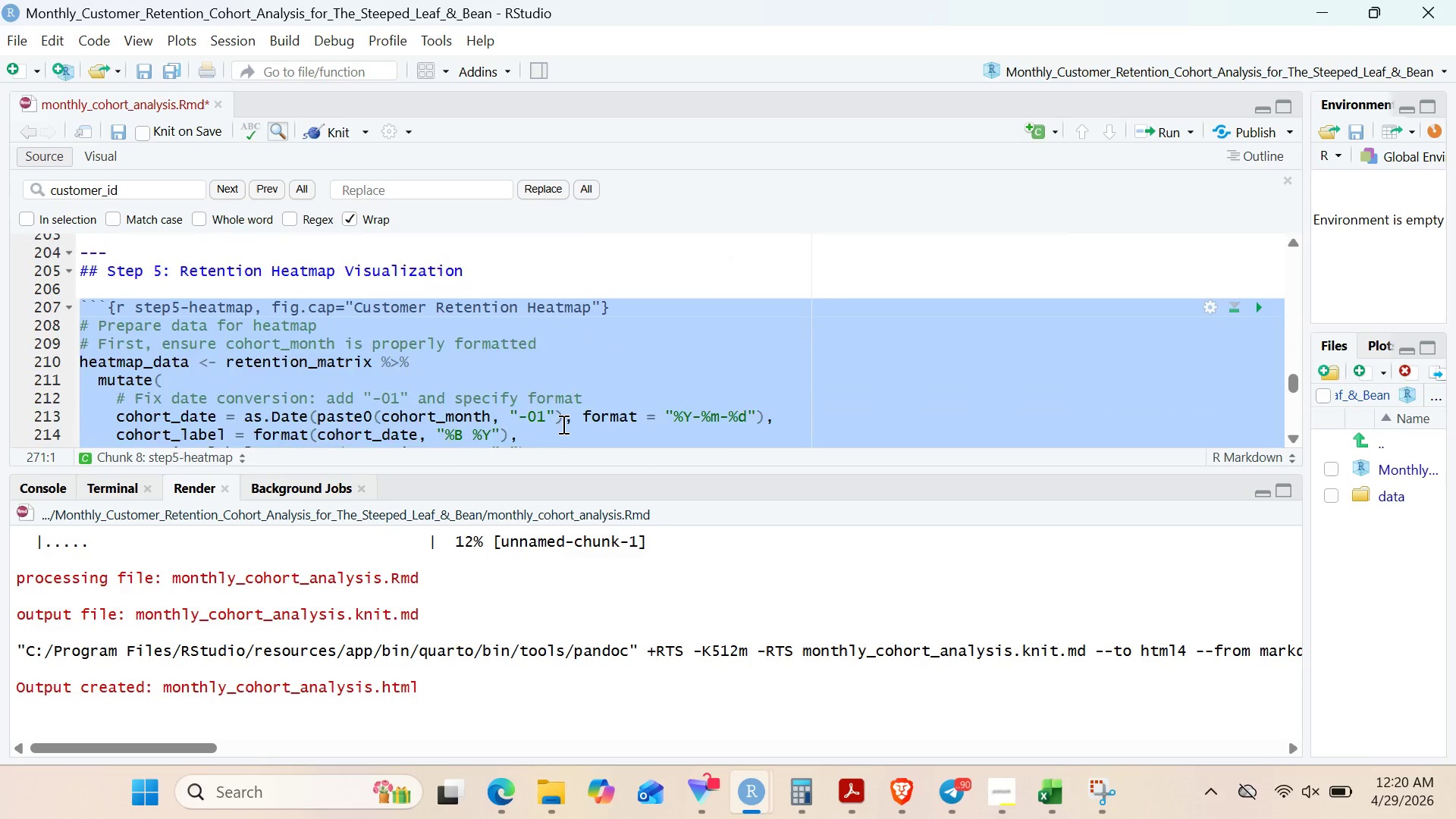 
wait(50.51)
 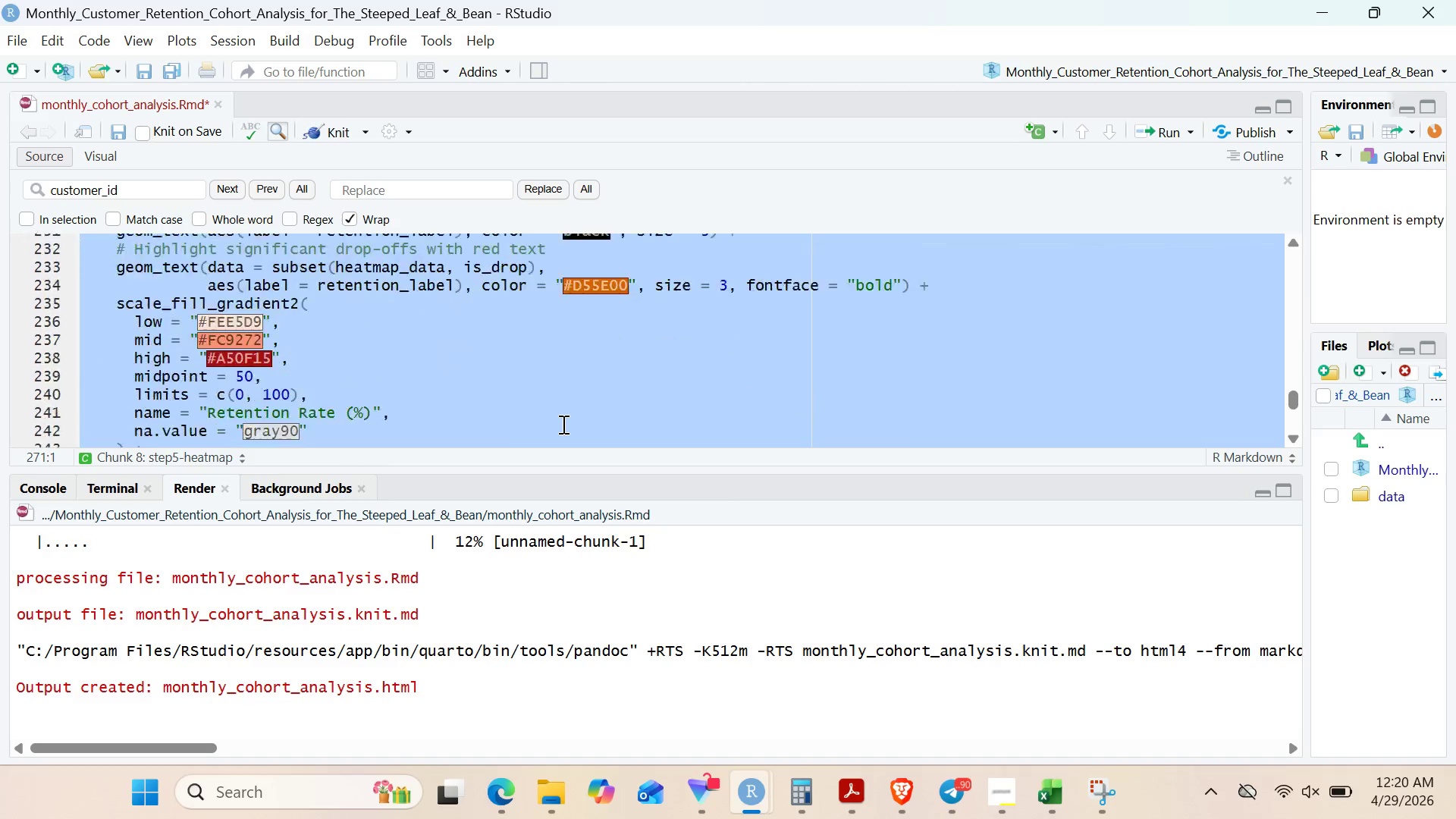 
key(Control+V)
 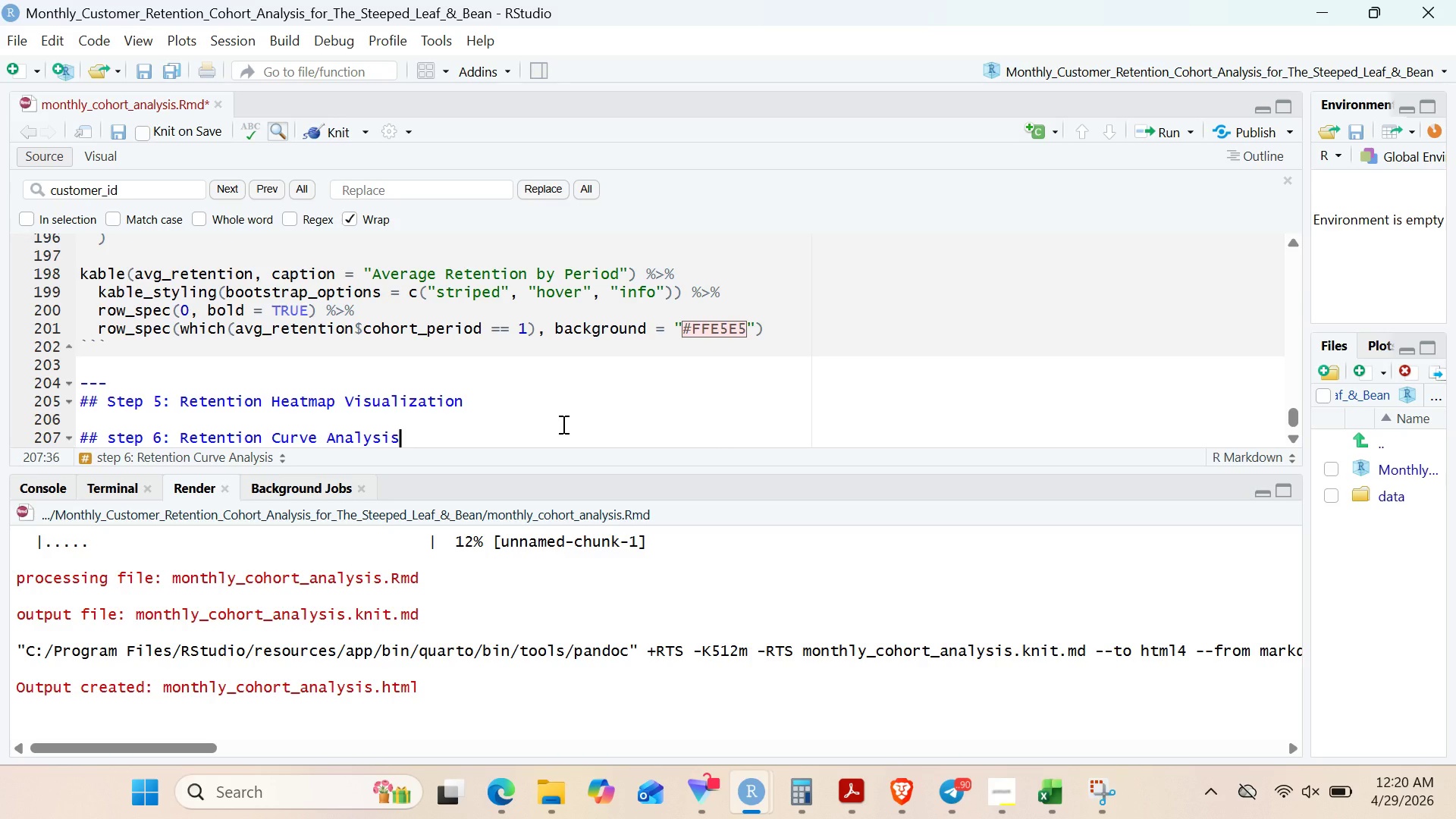 
key(Control+Z)
 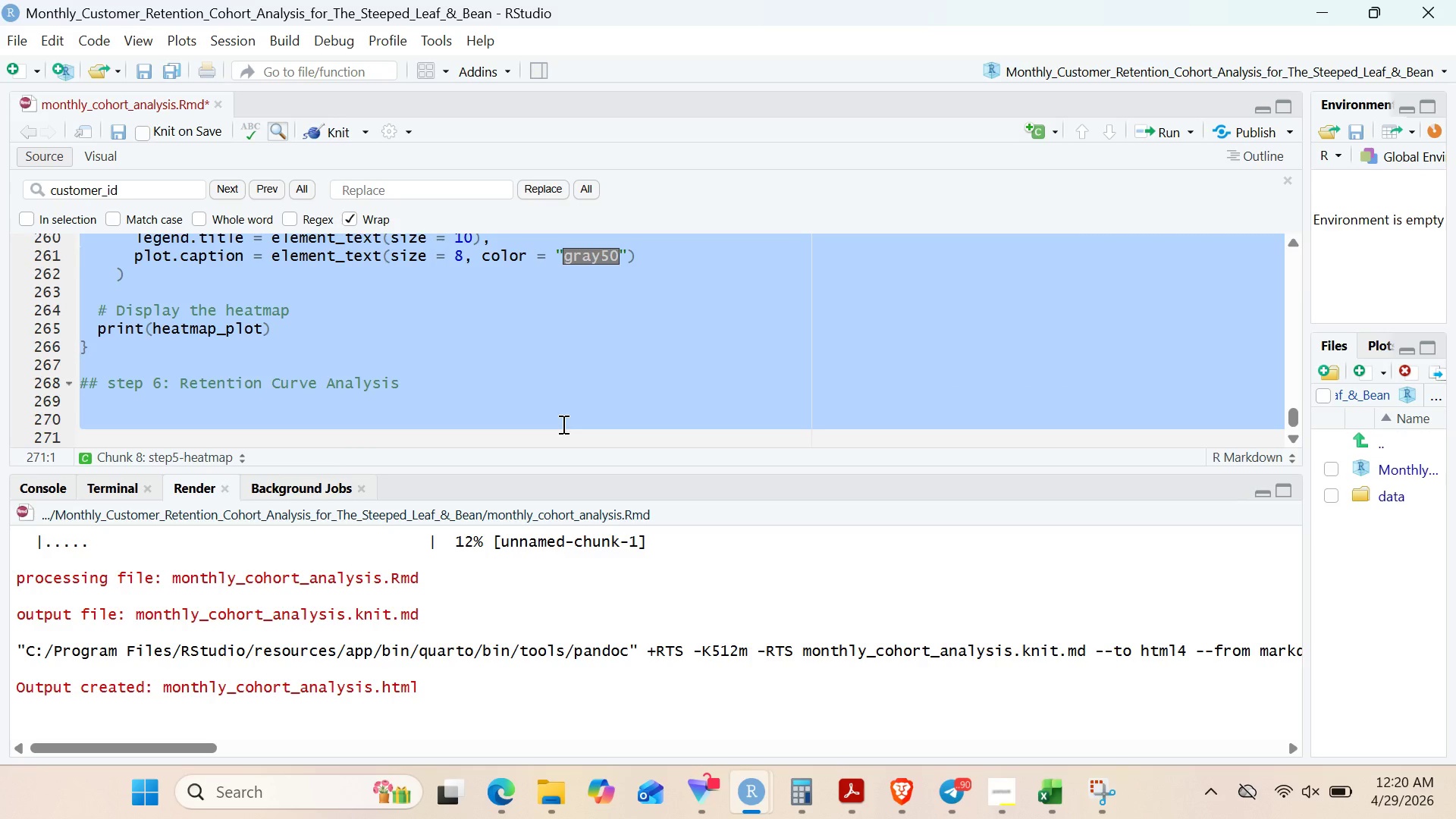 
left_click([562, 424])
 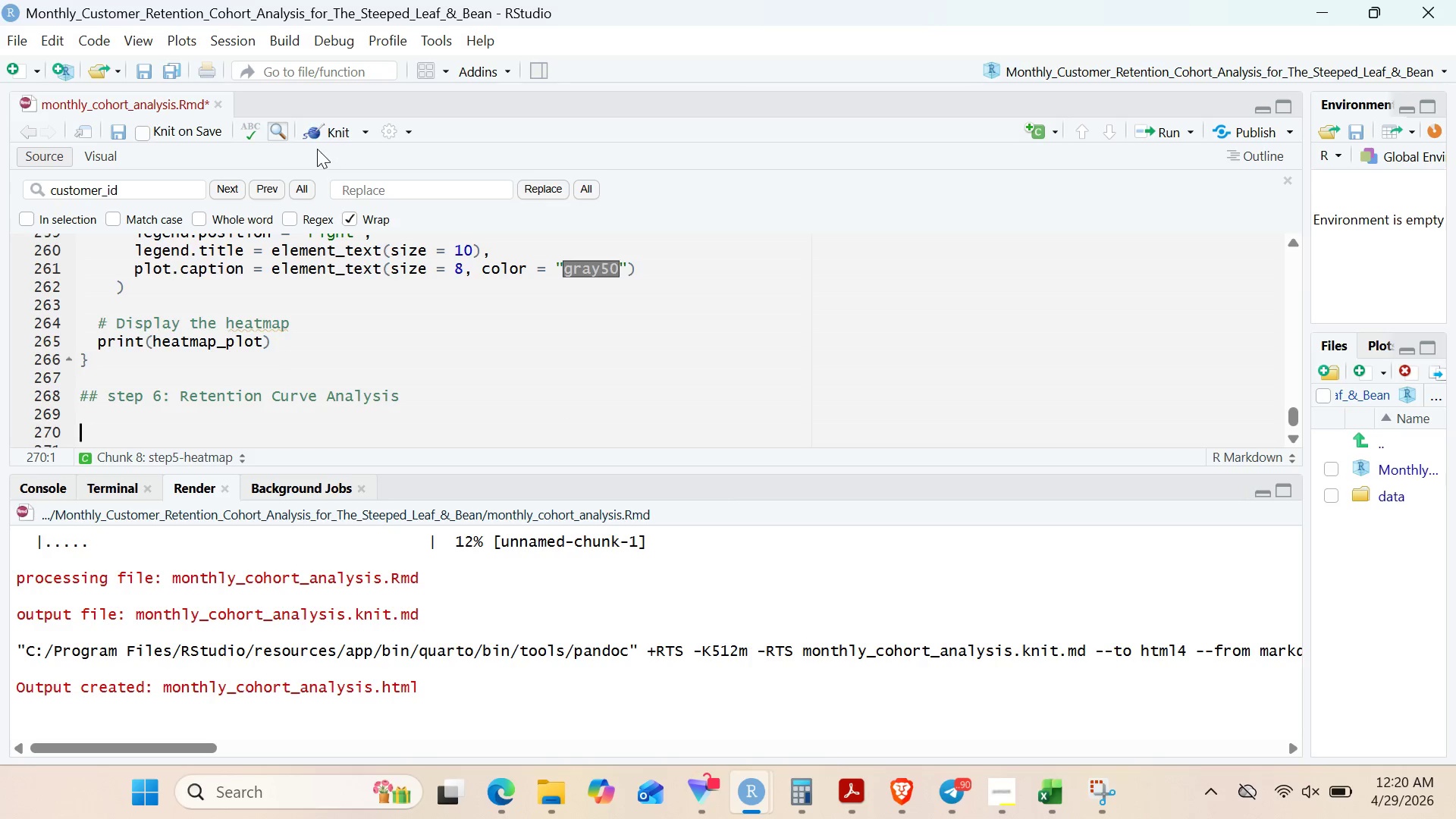 
left_click([336, 141])
 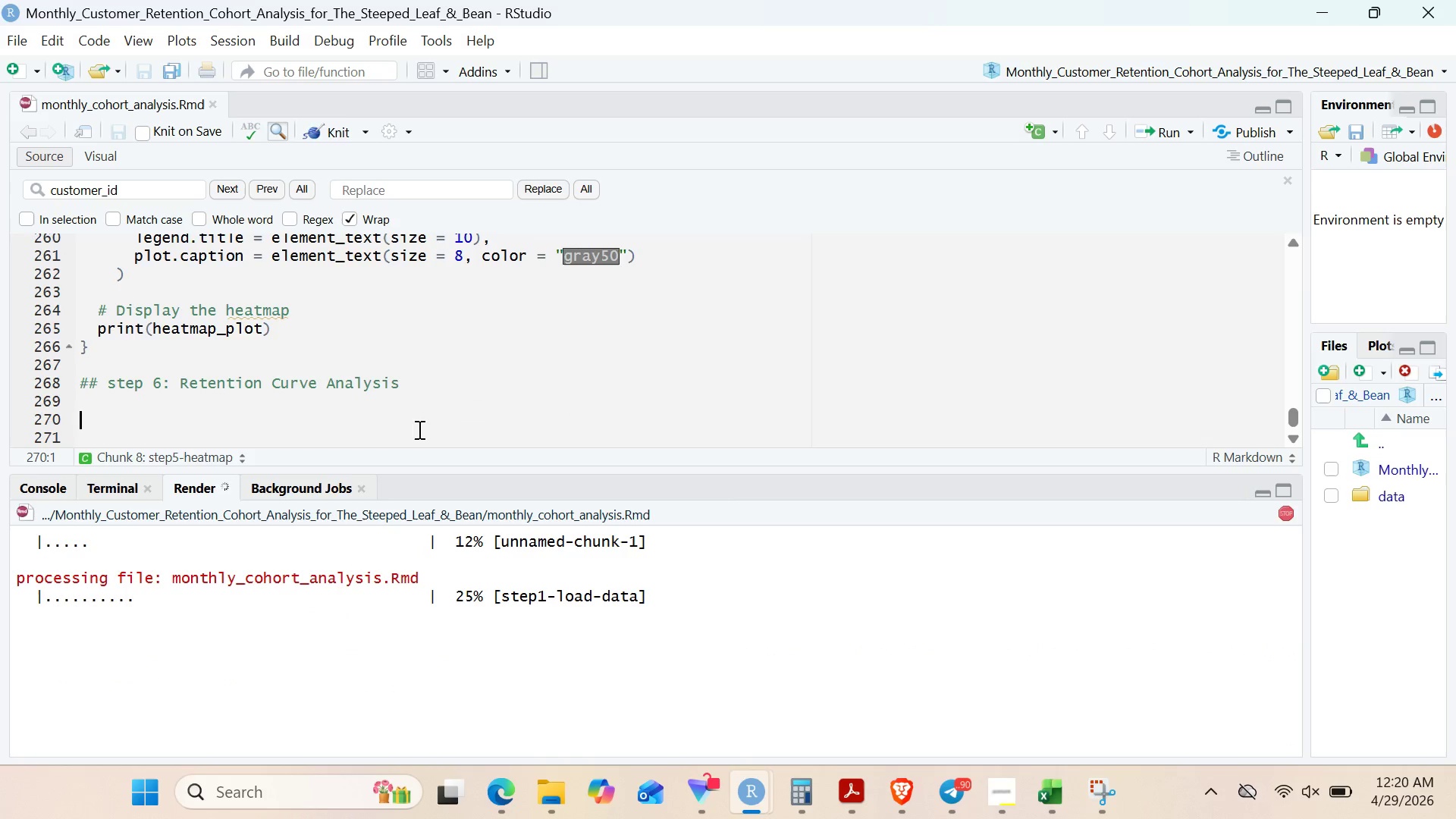 
wait(7.69)
 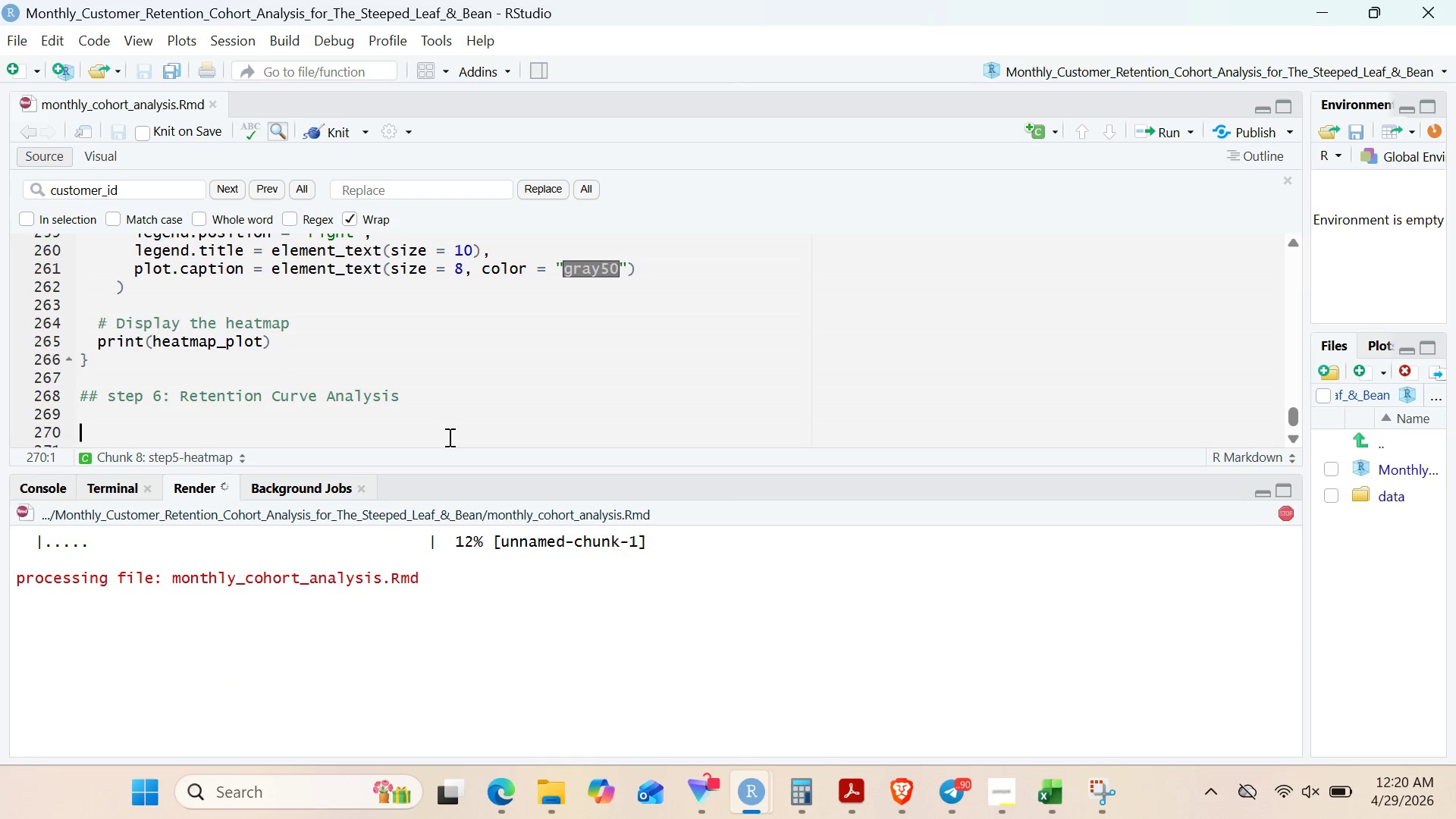 
left_click_drag(start_coordinate=[419, 388], to_coordinate=[24, 376])
 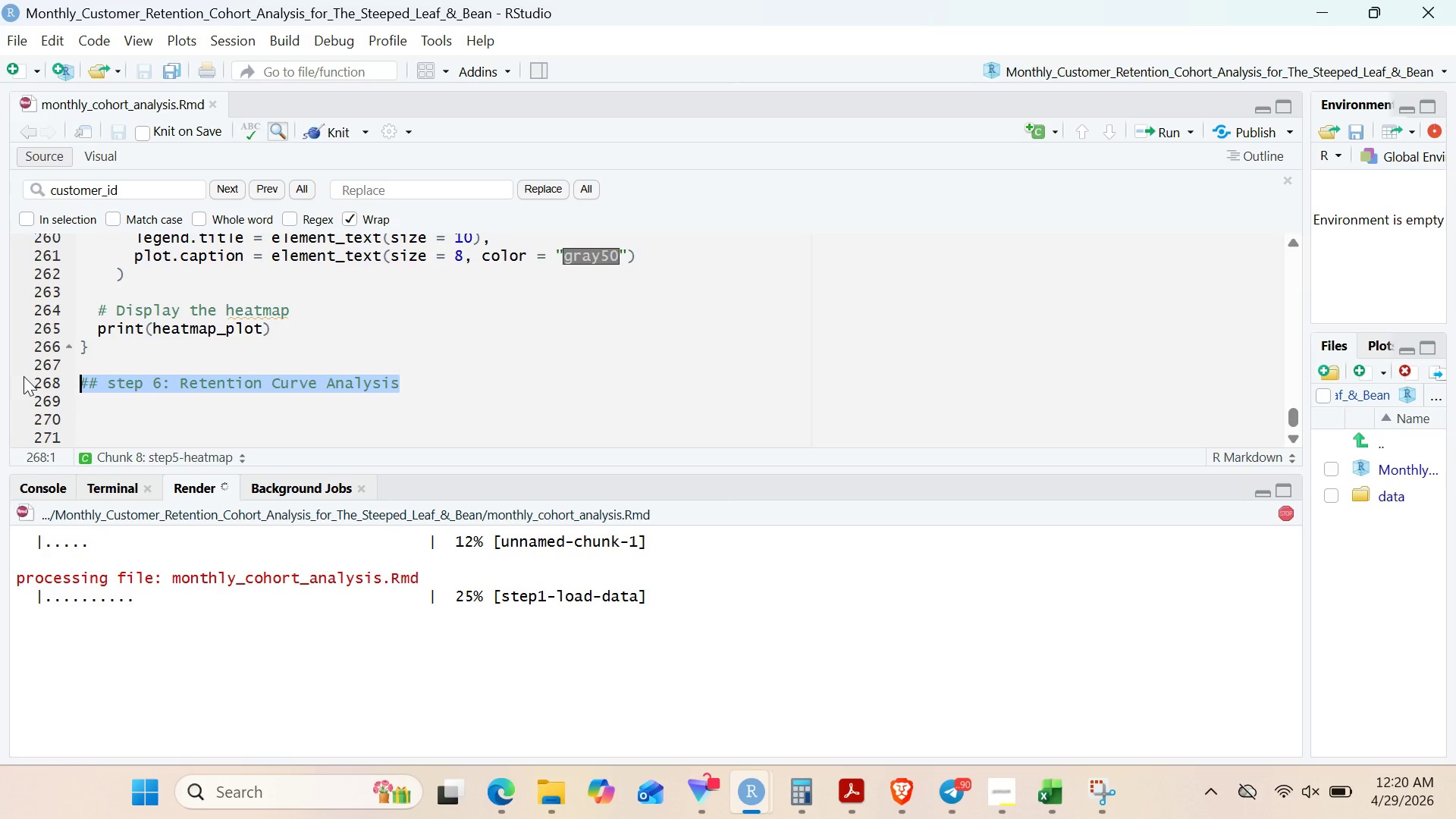 
key(Control+X)
 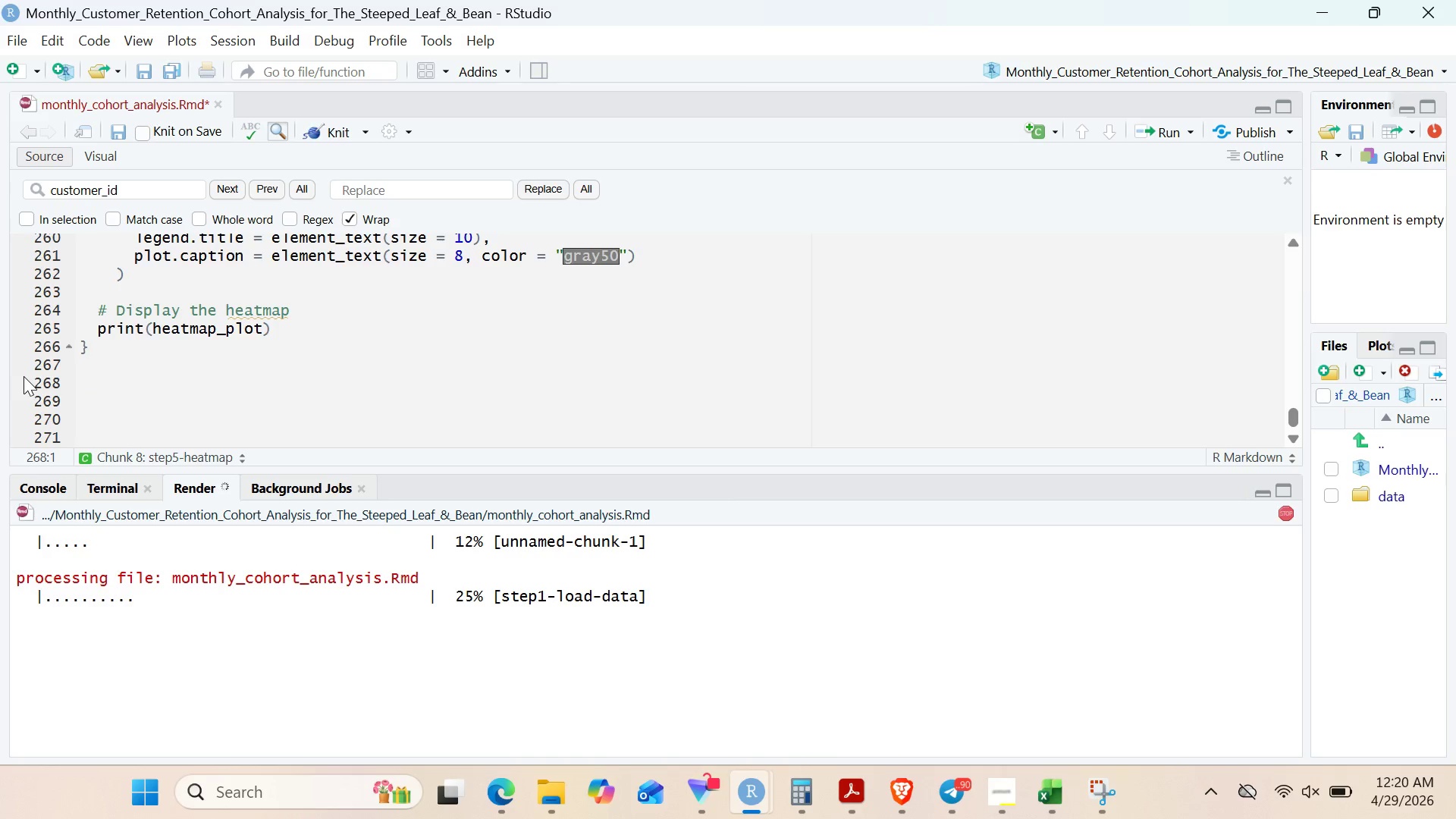 
key(Enter)
 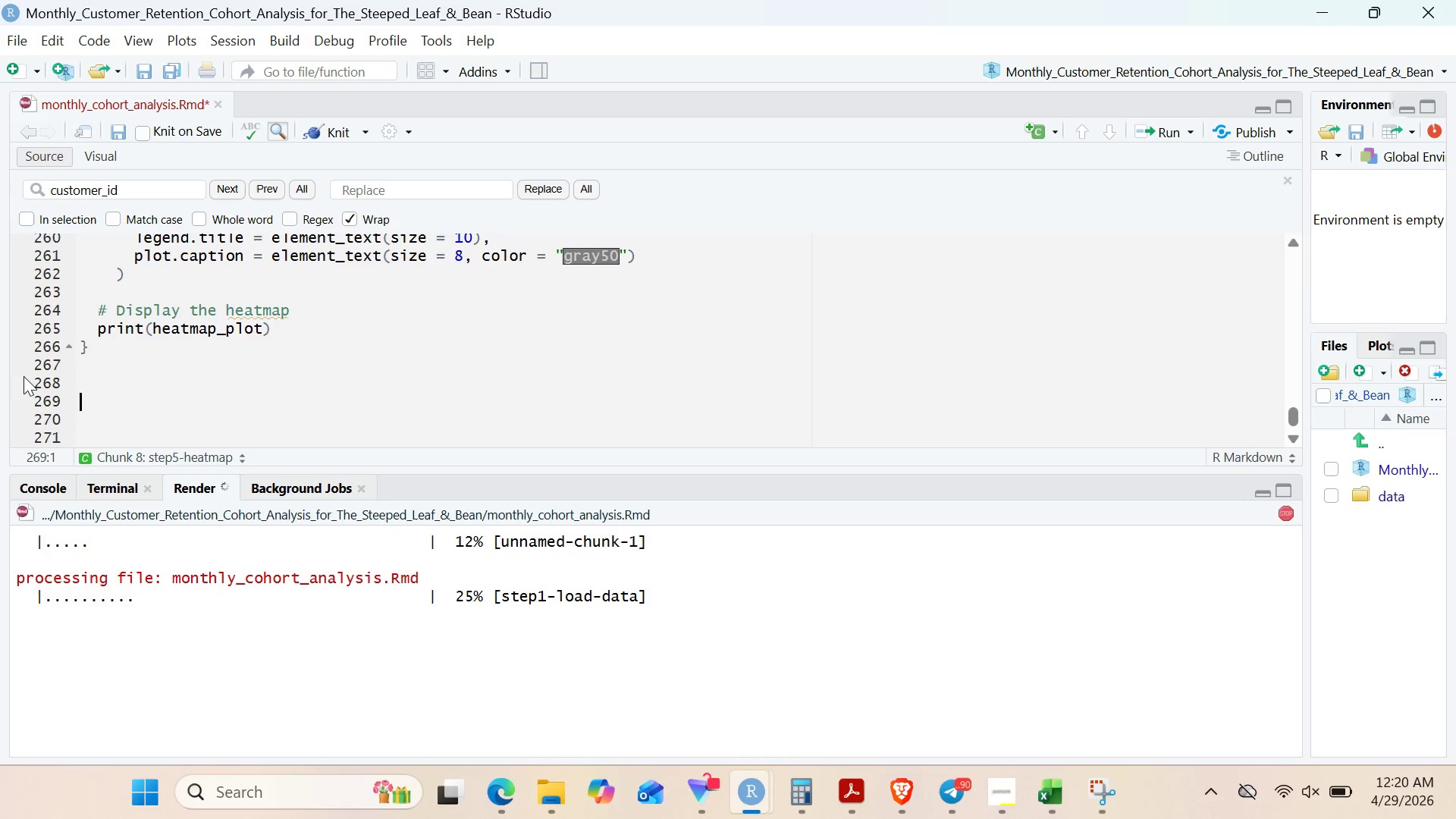 
key(Enter)
 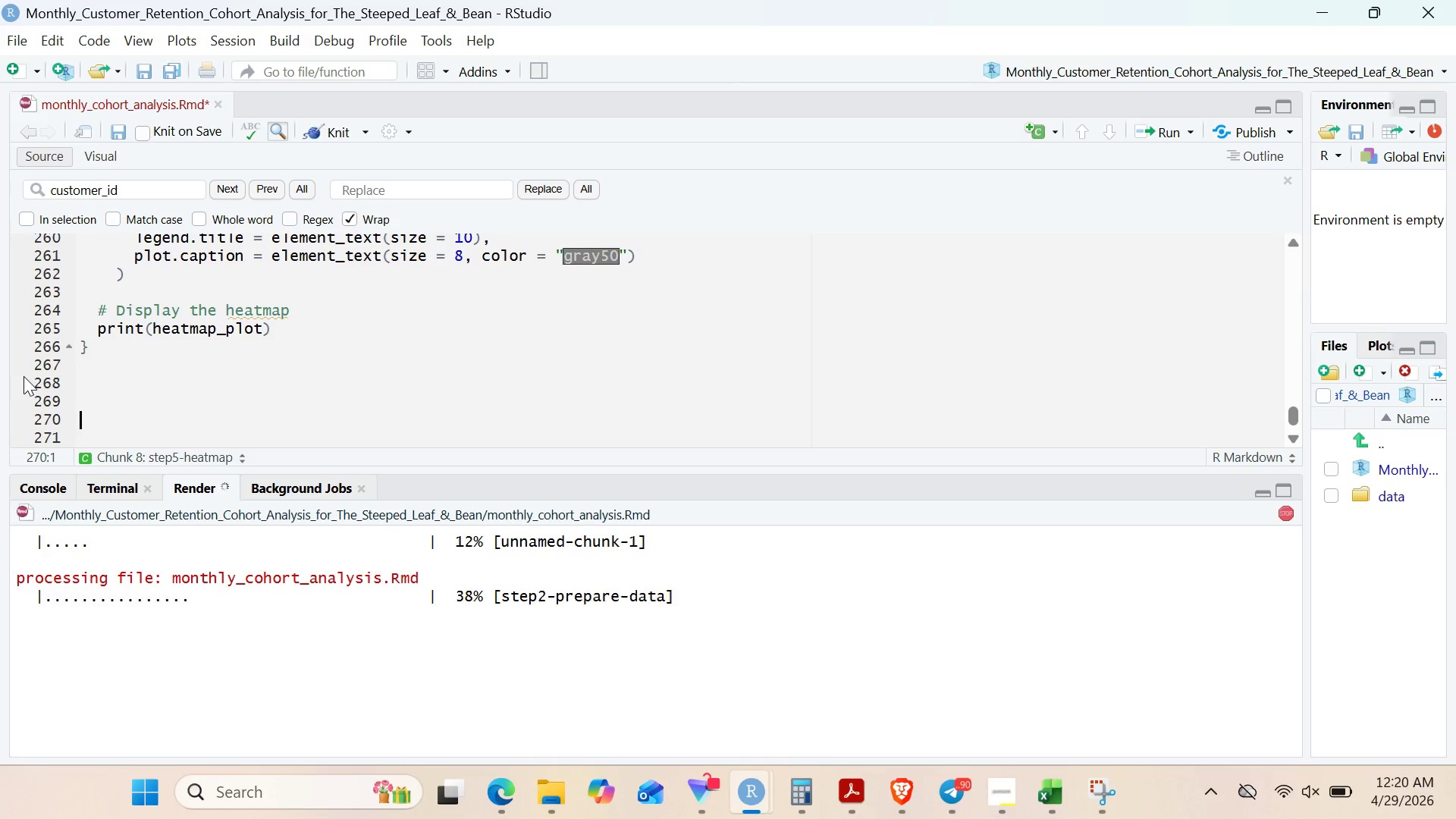 
key(Enter)
 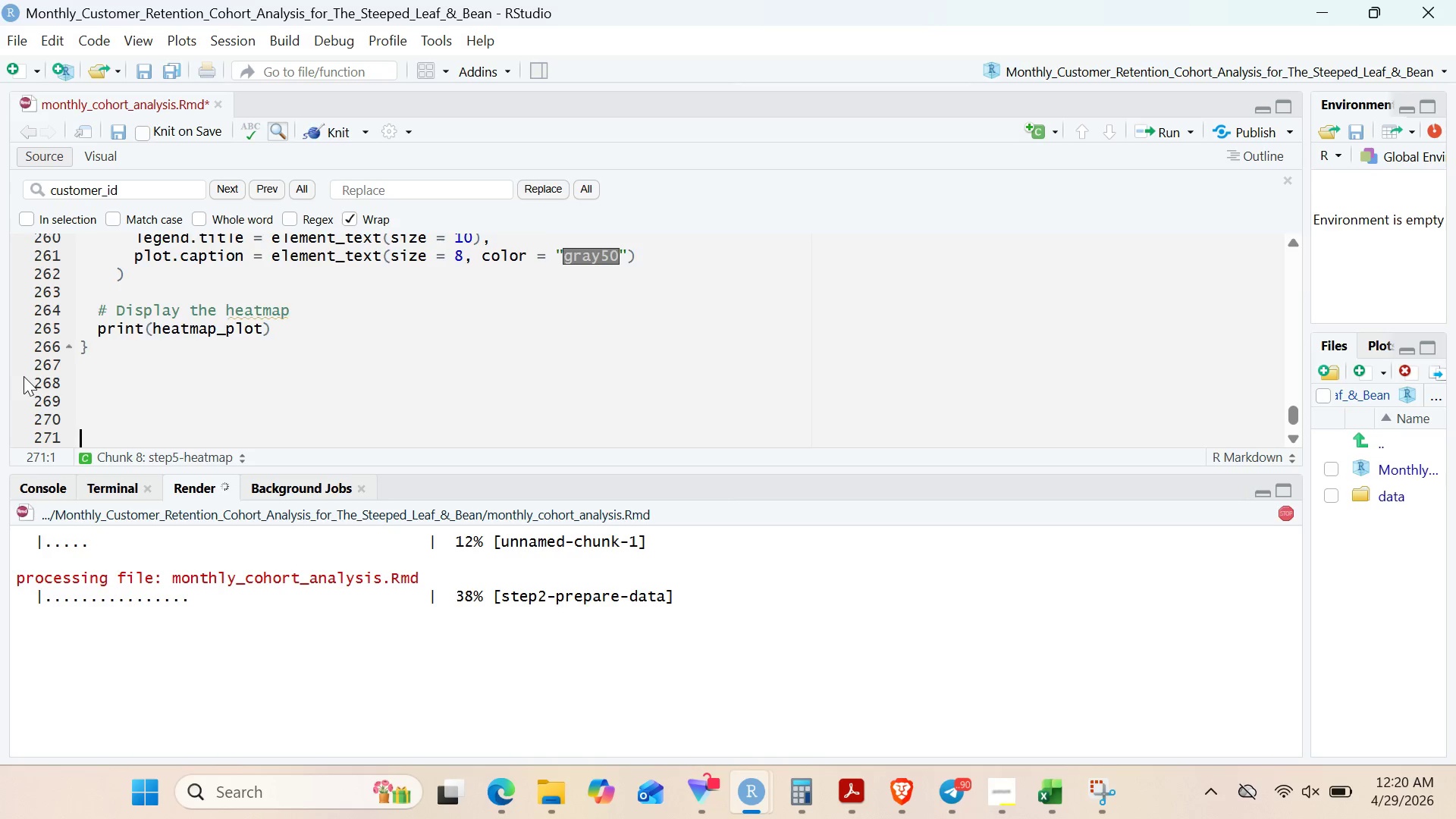 
key(Enter)
 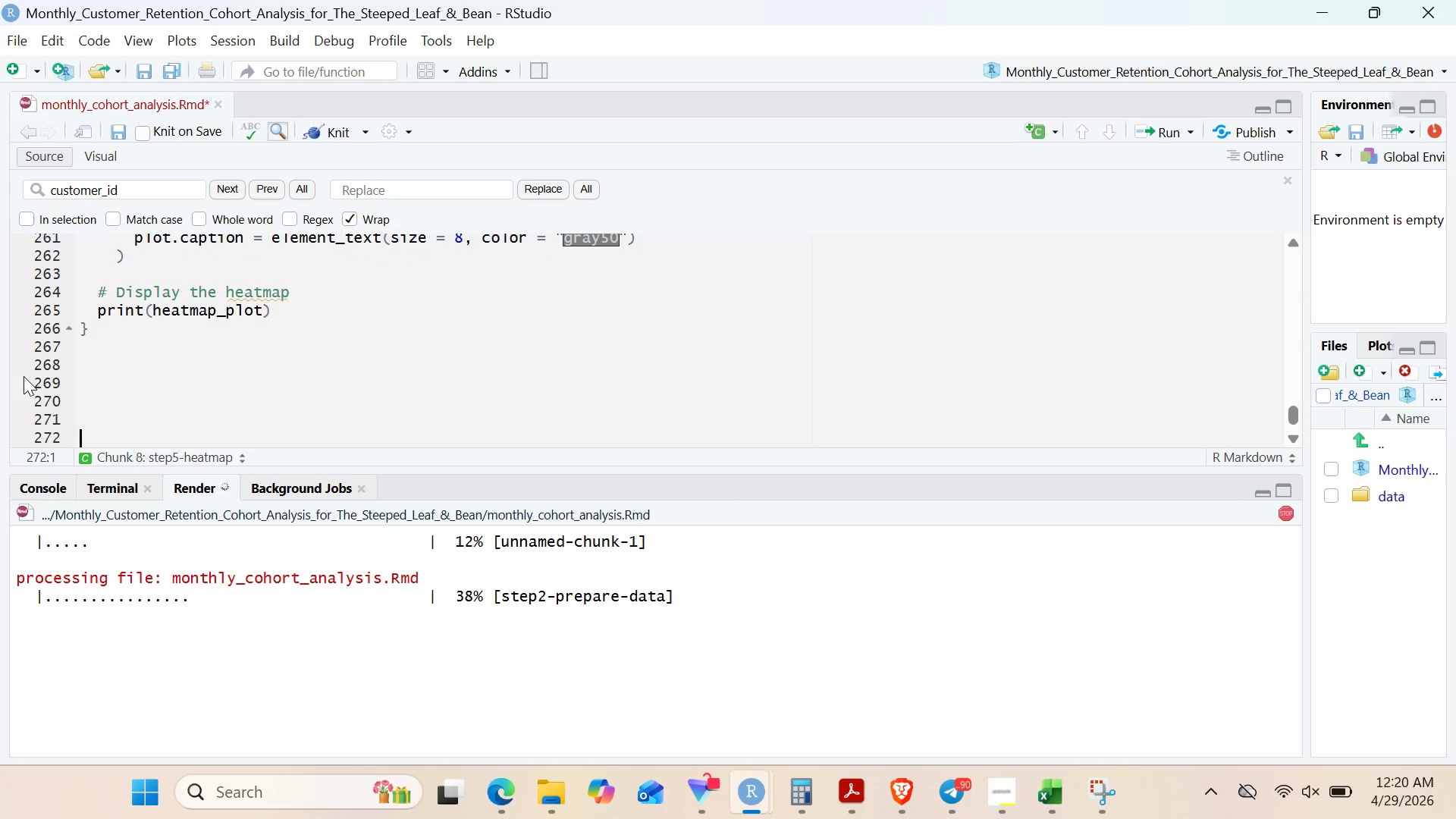 
key(Enter)
 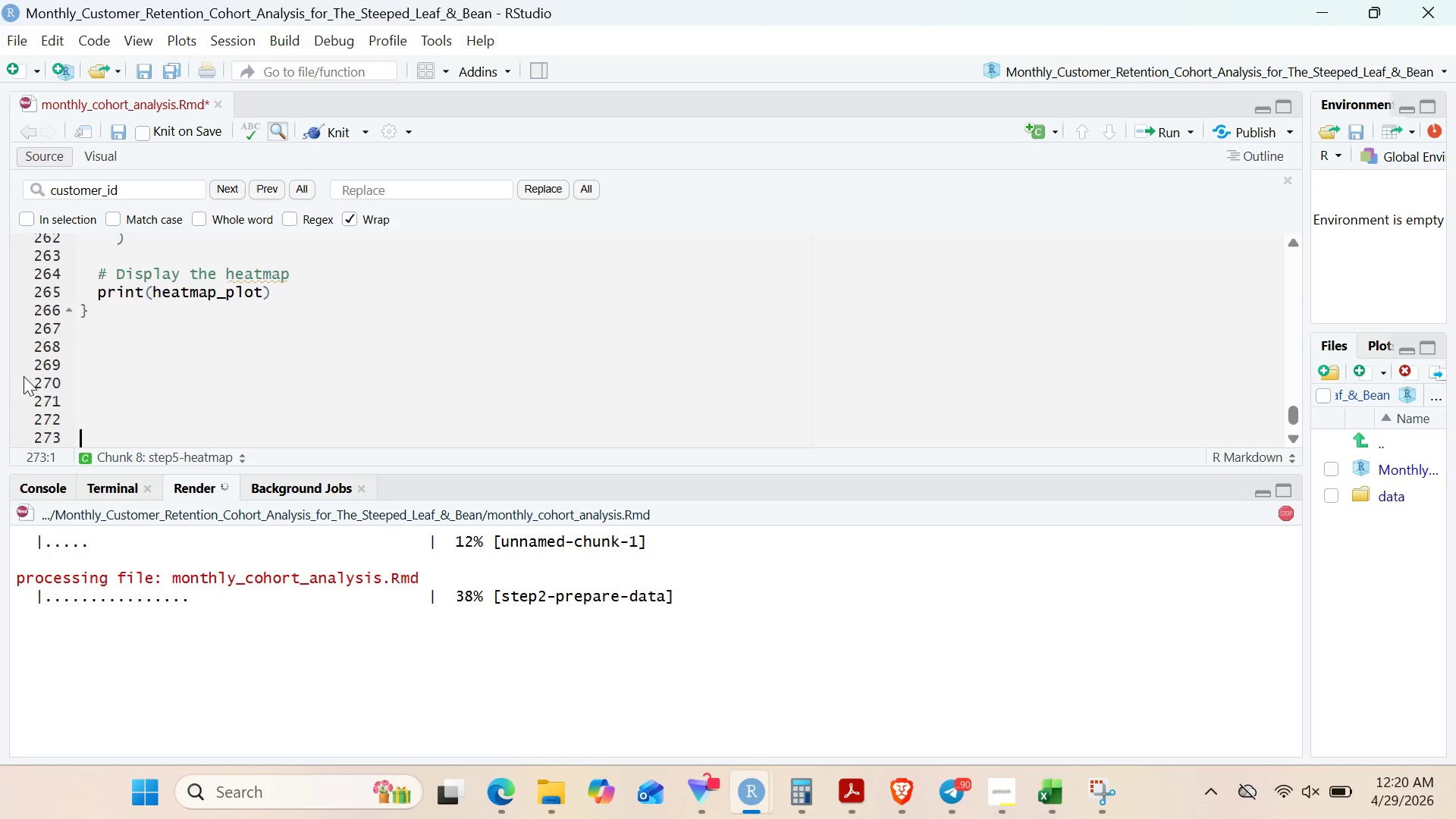 
key(Enter)
 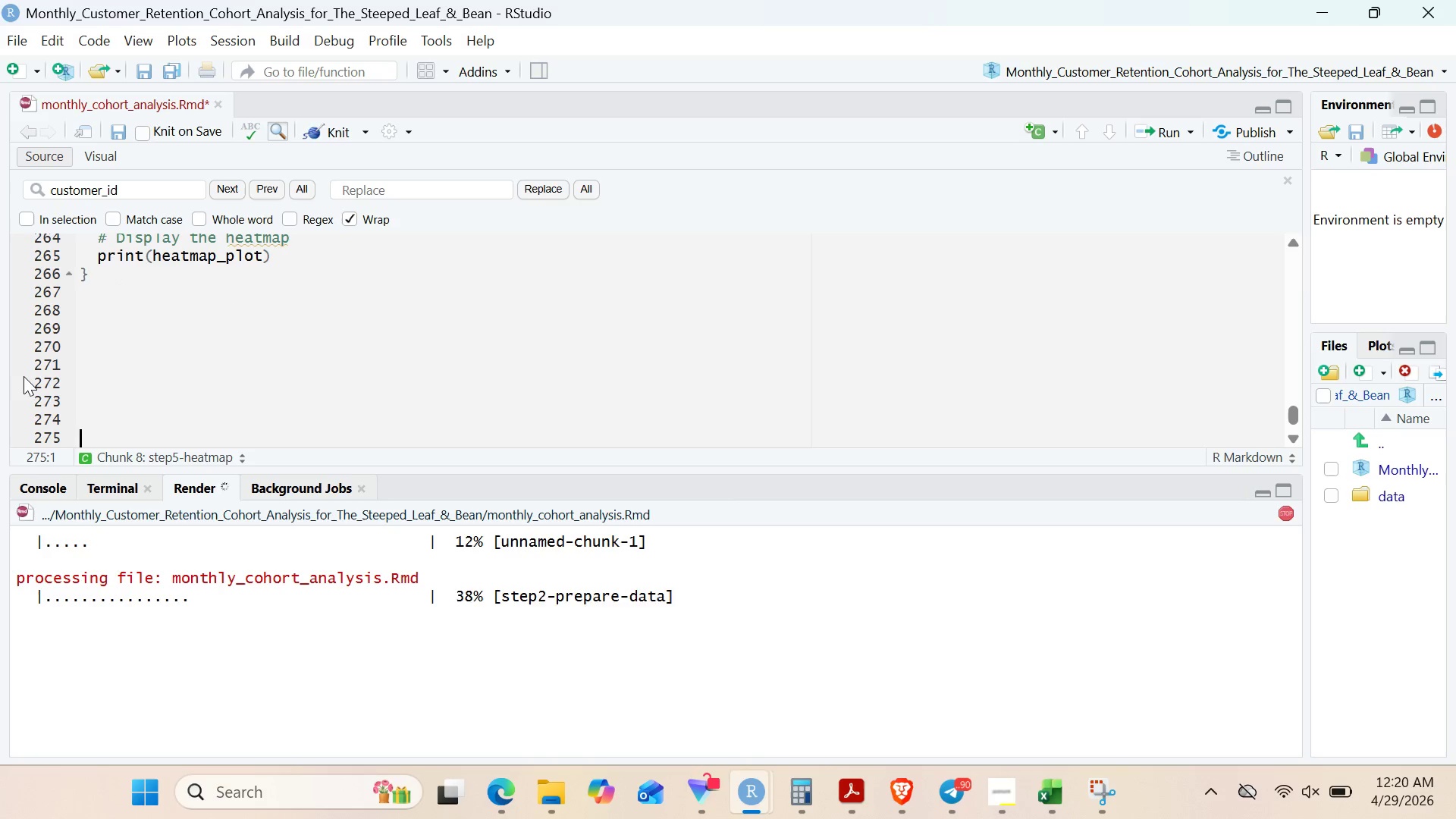 
key(Enter)
 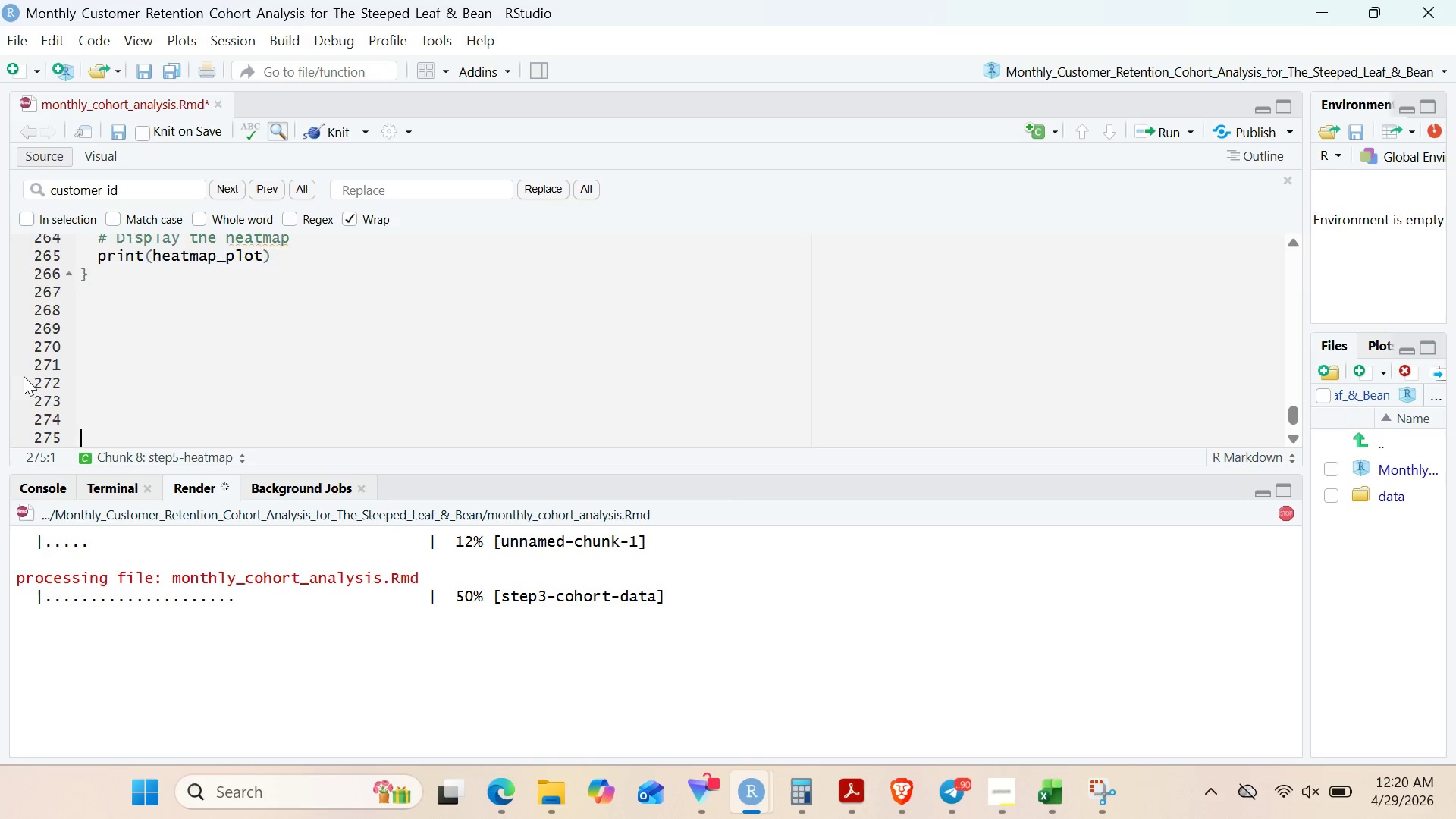 
key(Enter)
 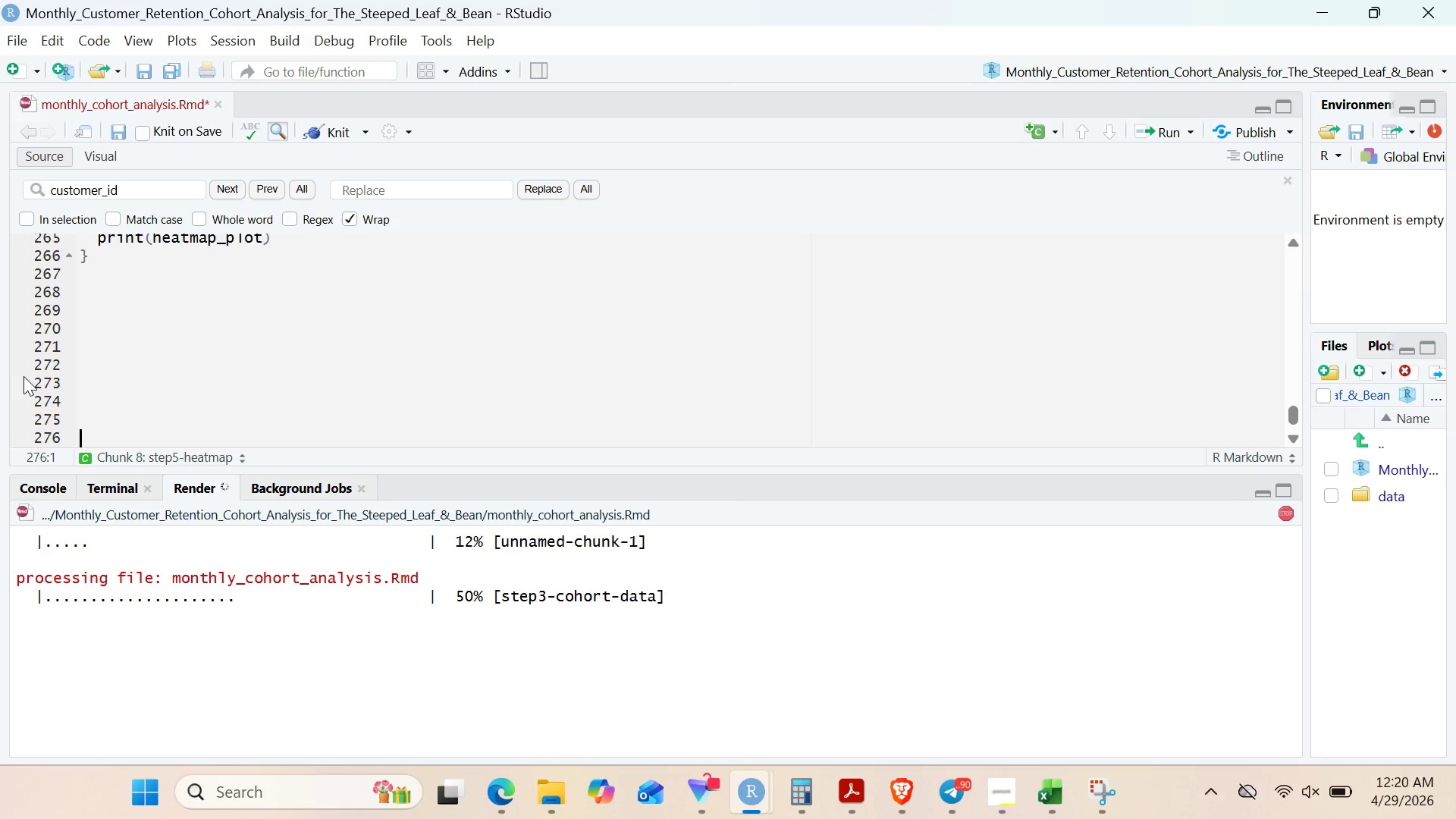 
hold_key(key=Enter, duration=0.34)
 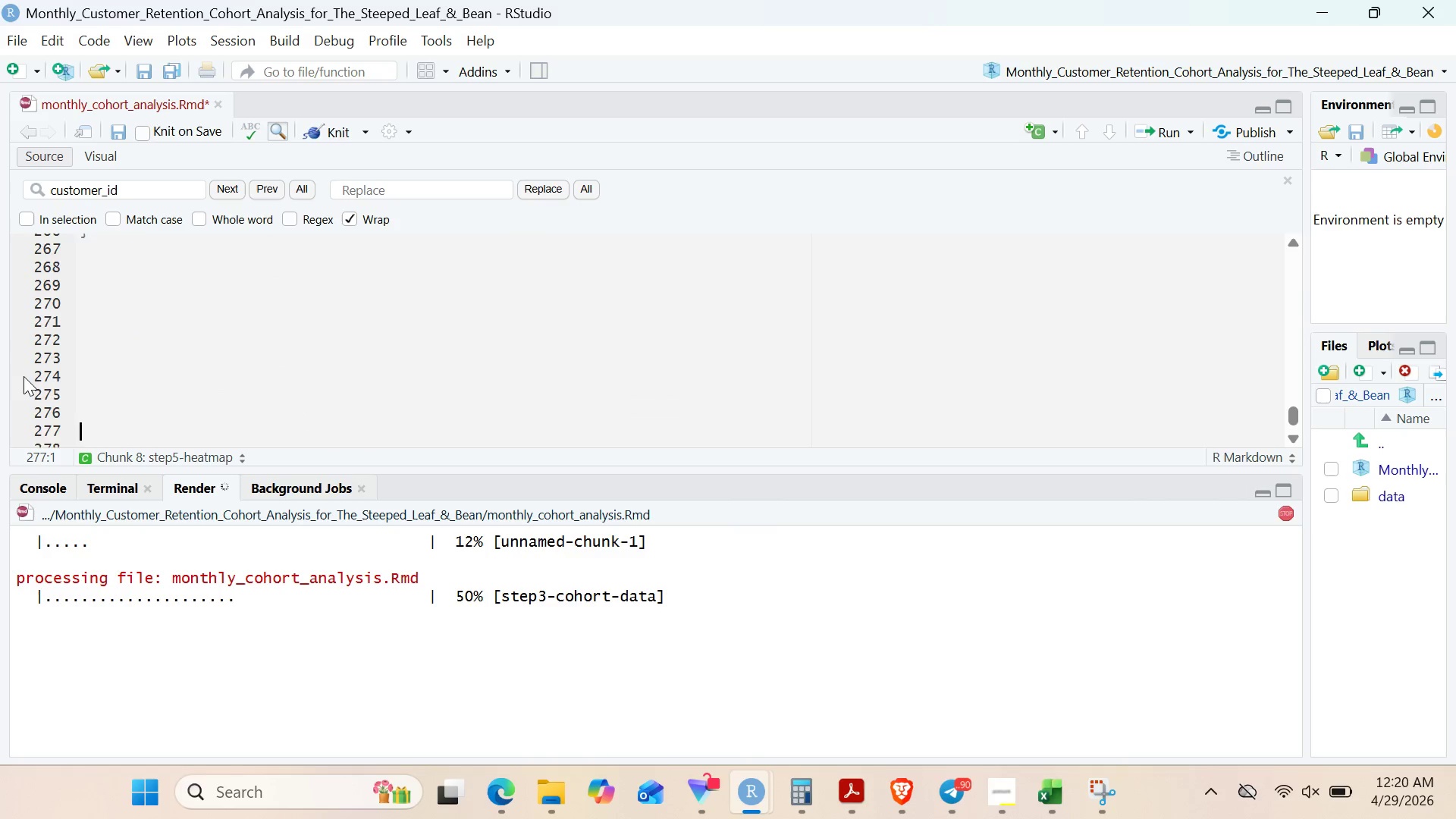 
wait(6.52)
 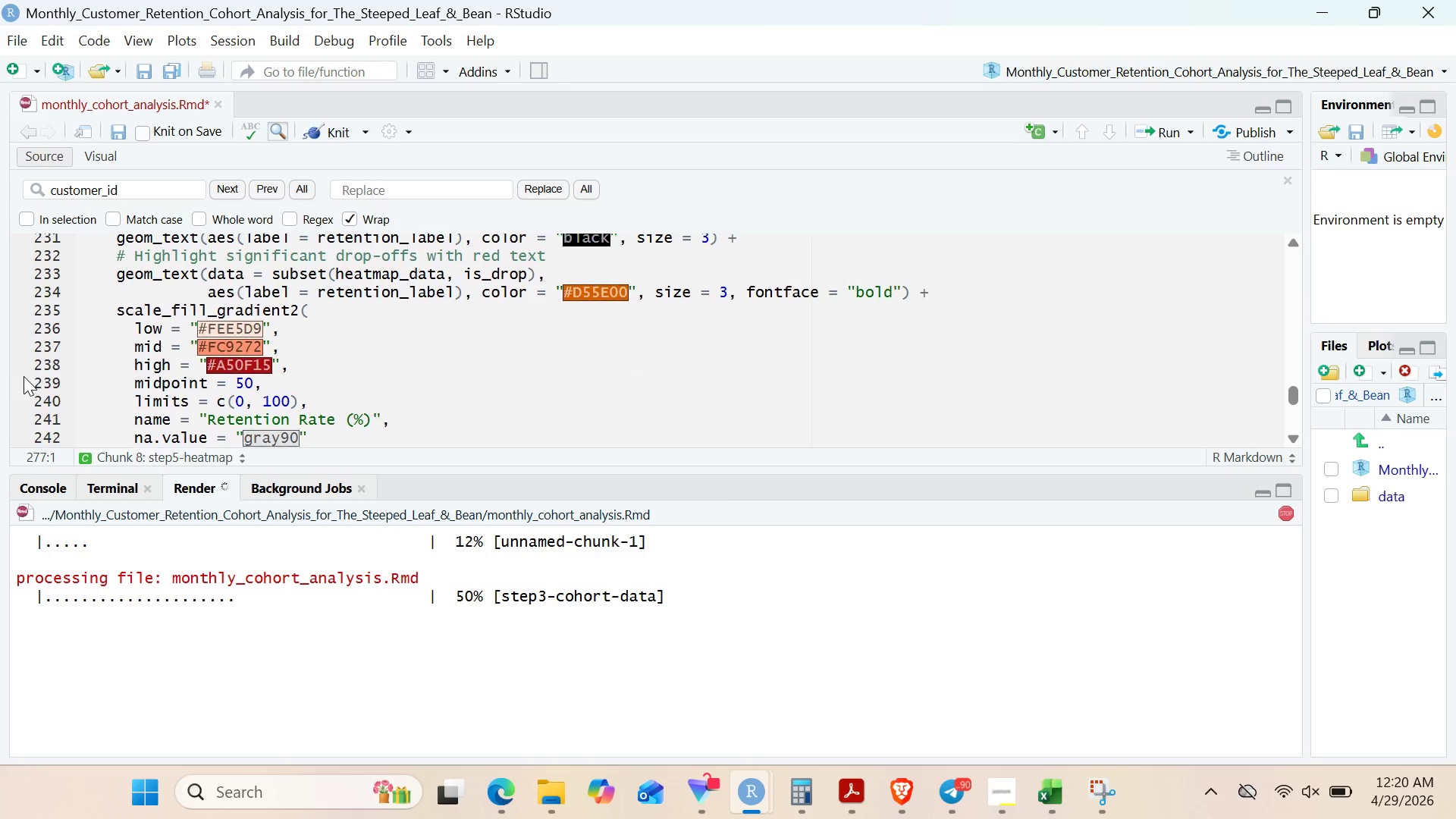 
left_click([93, 421])
 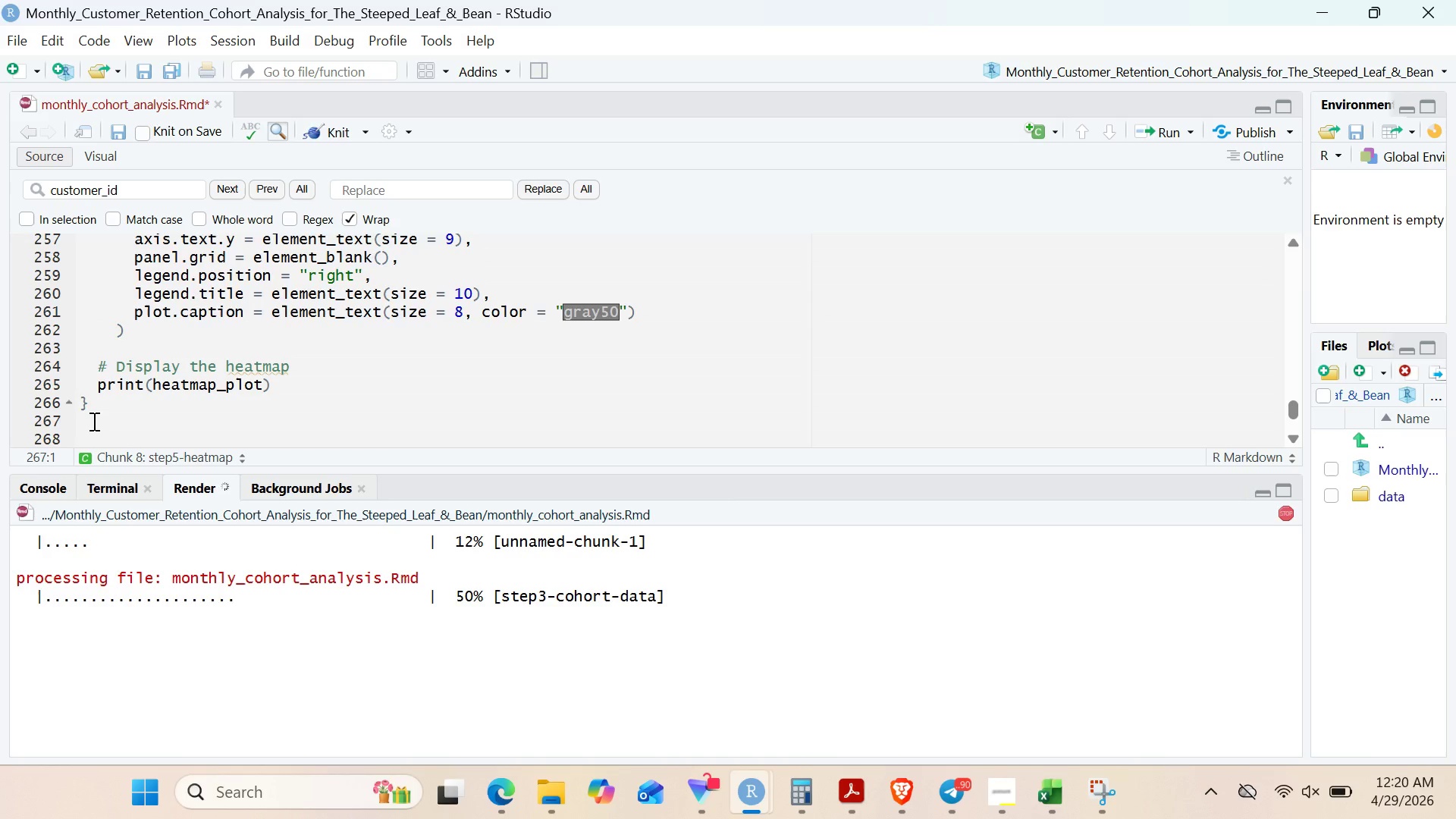 
key(Backquote)
 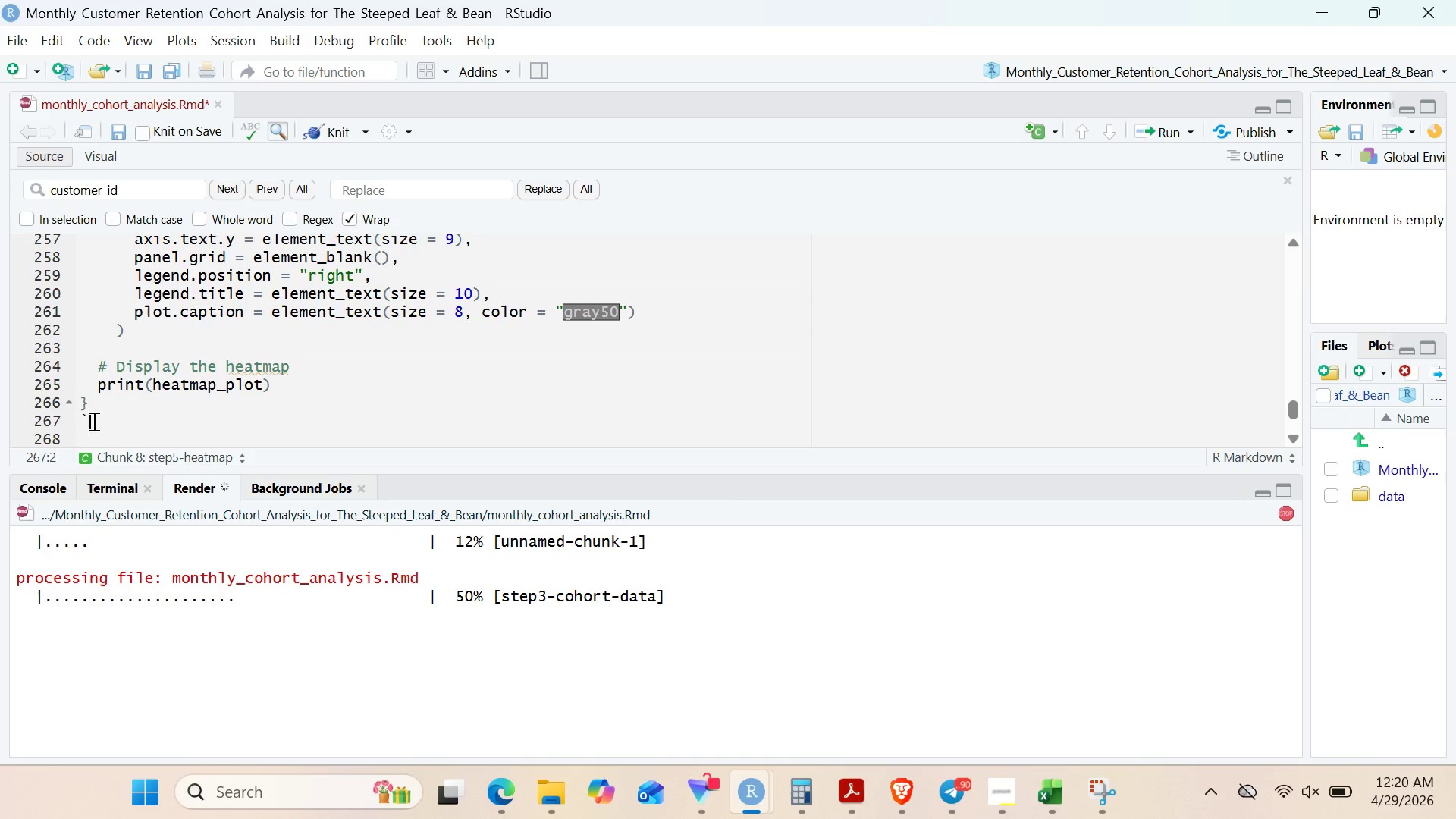 
key(Backquote)
 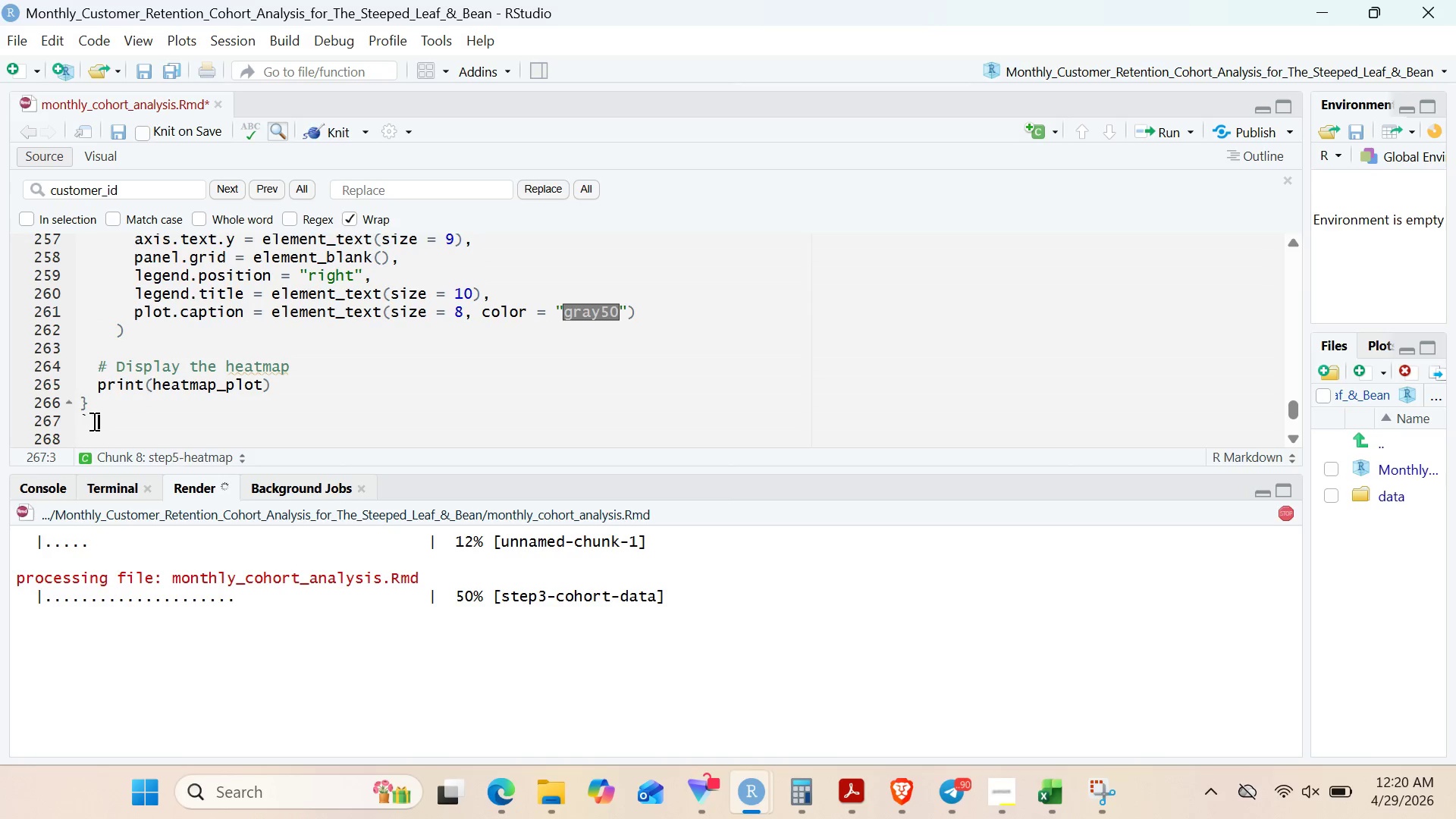 
key(Backquote)
 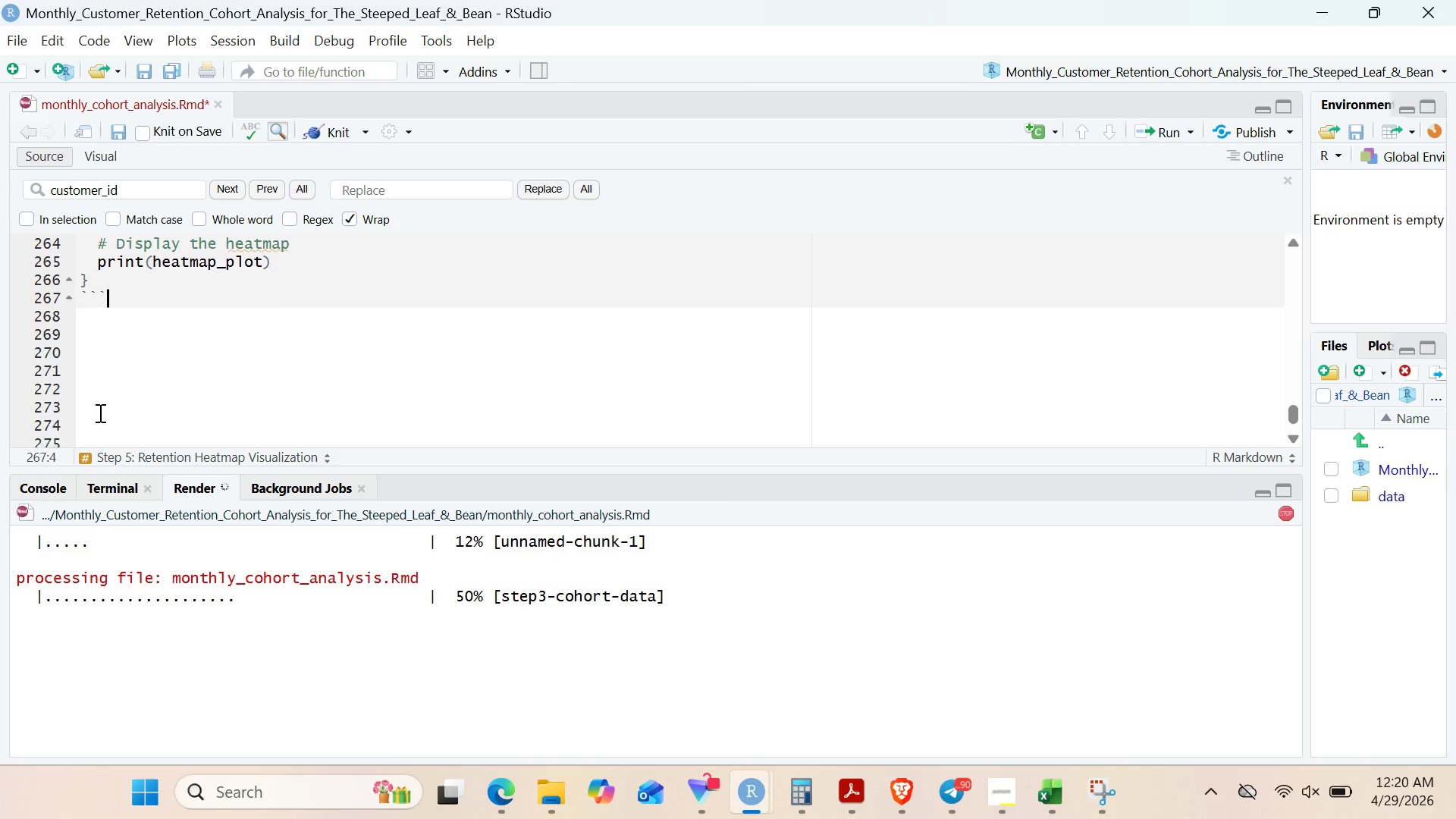 
left_click([122, 325])
 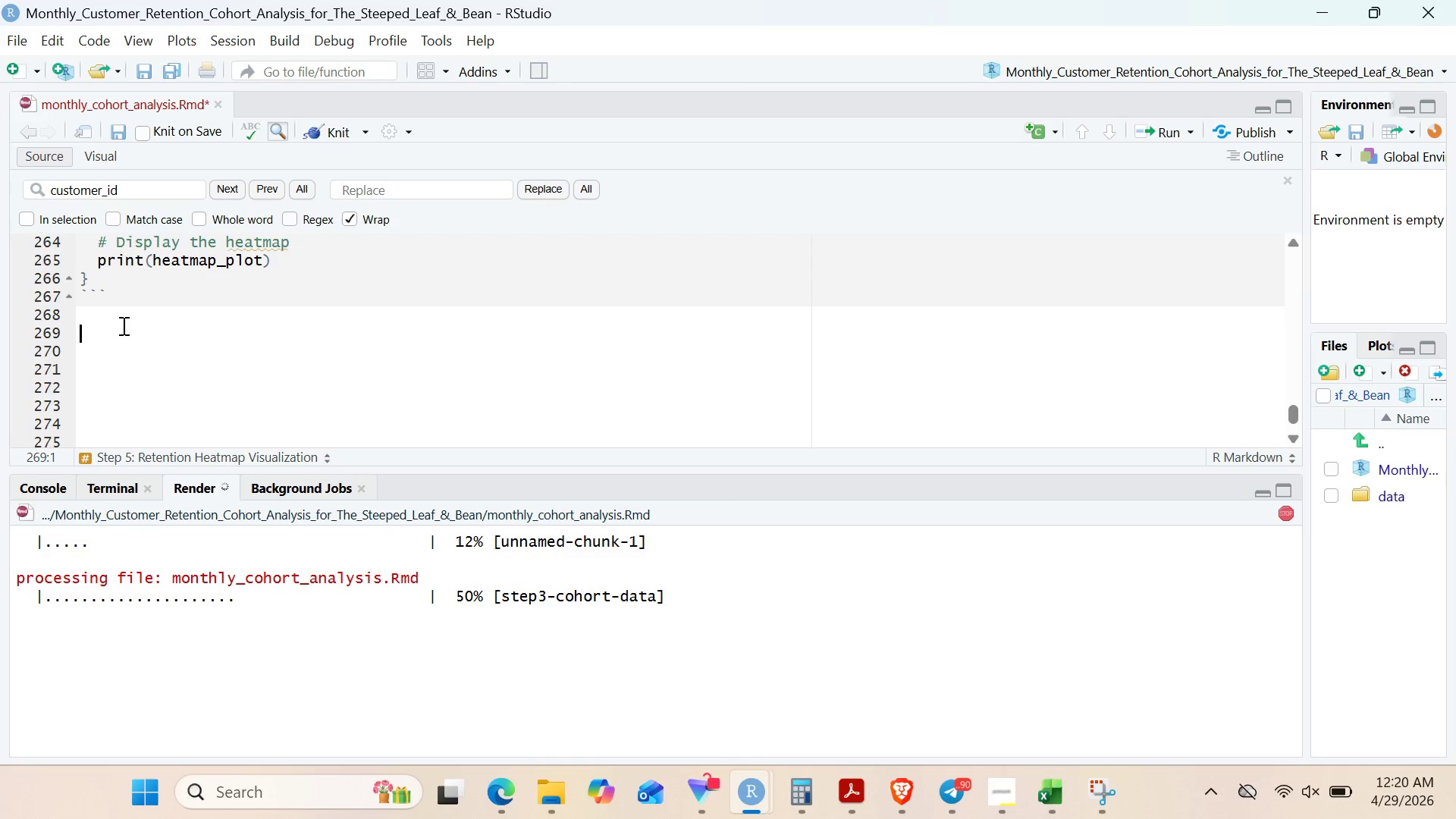 
key(Control+V)
 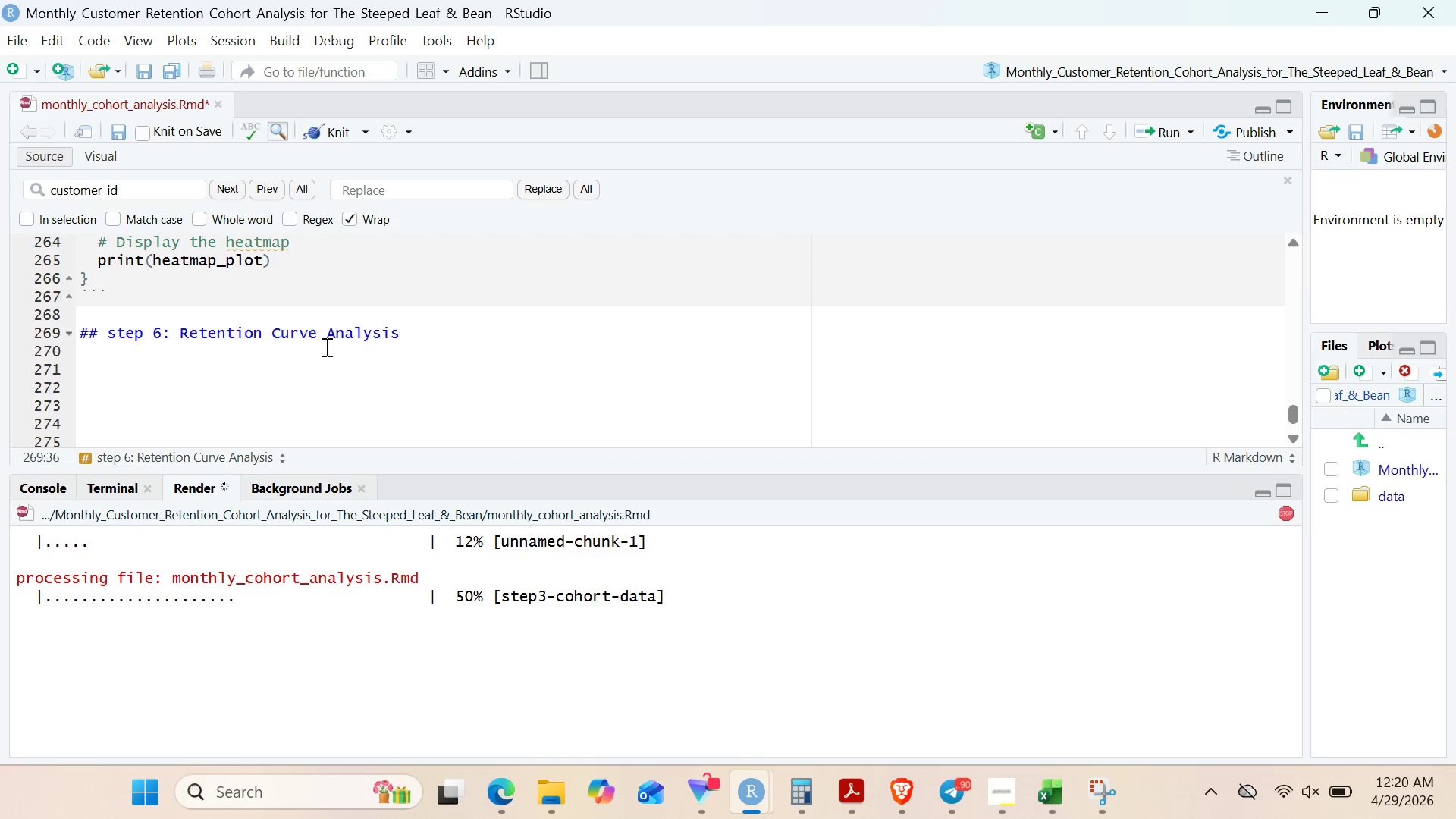 
key(Enter)
 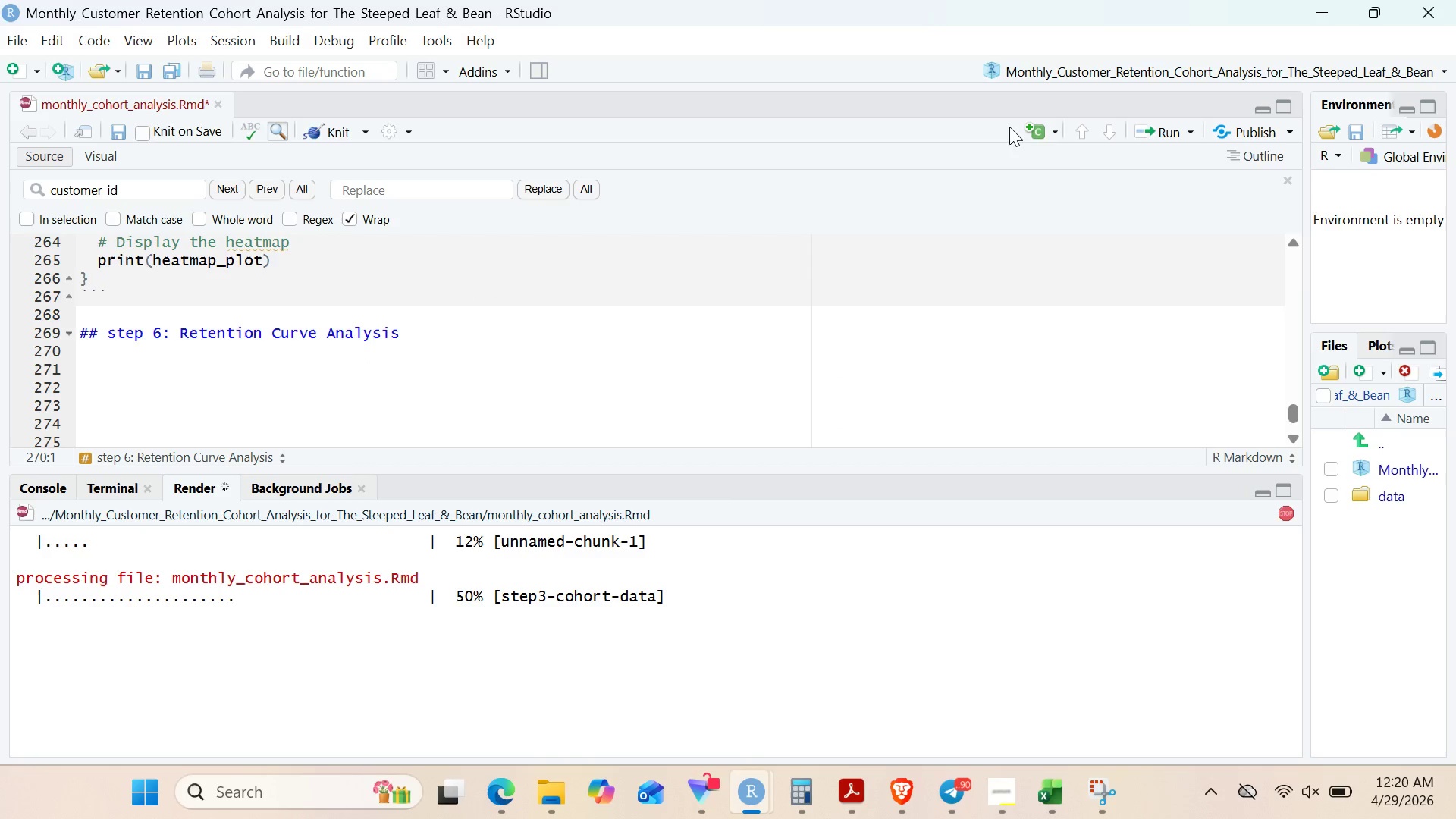 
left_click([1053, 134])
 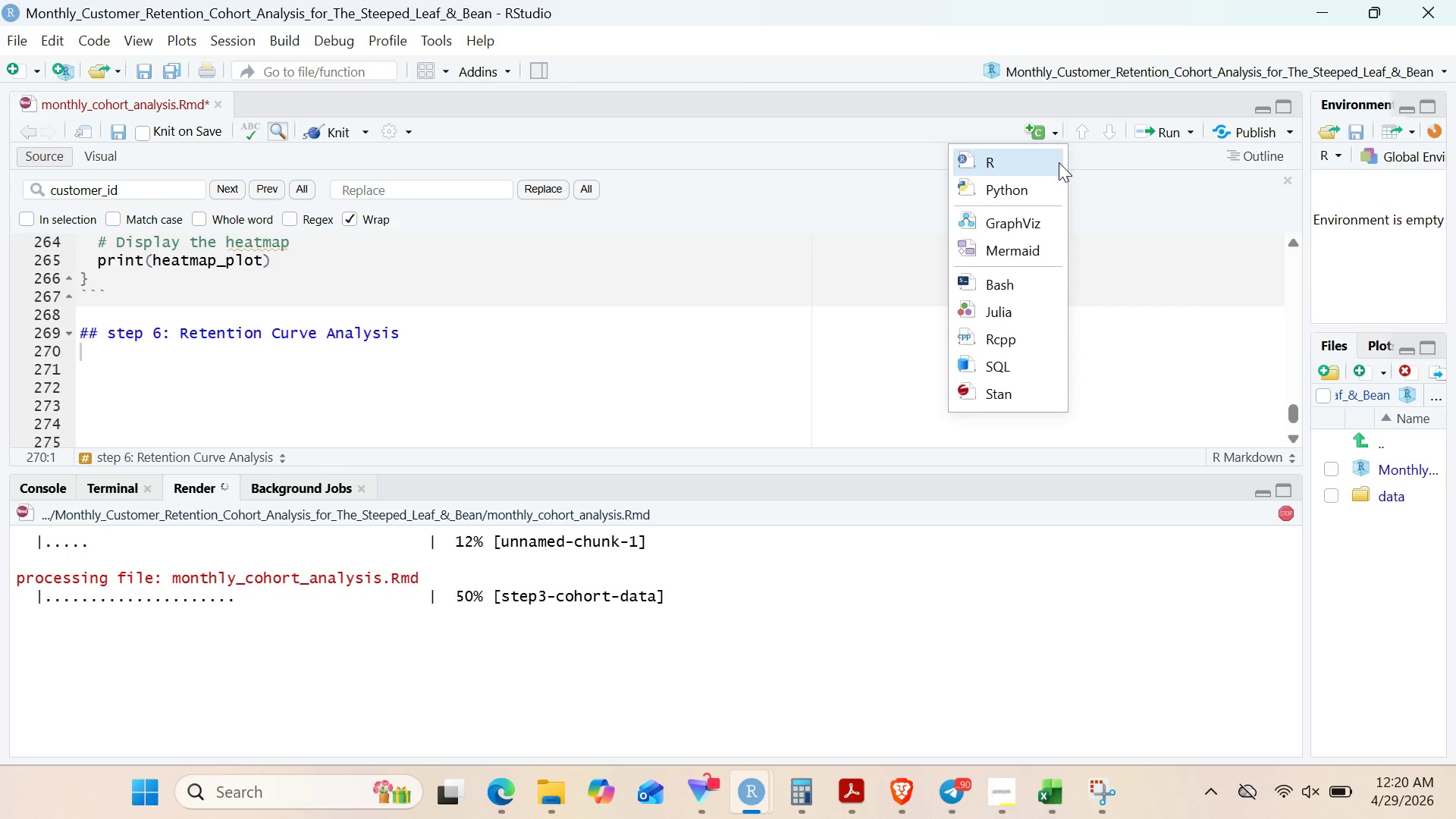 
left_click([1059, 162])
 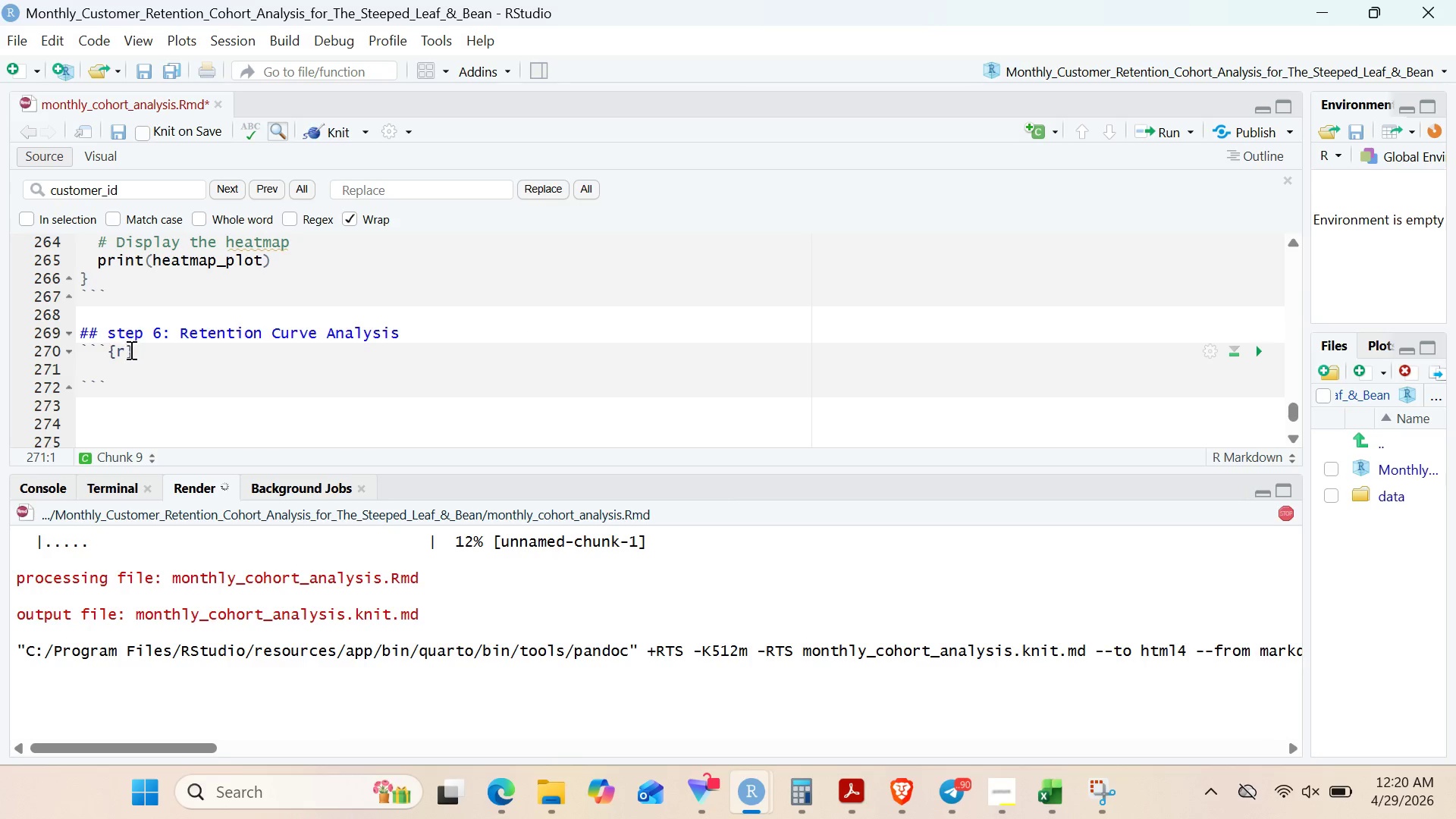 
left_click([127, 353])
 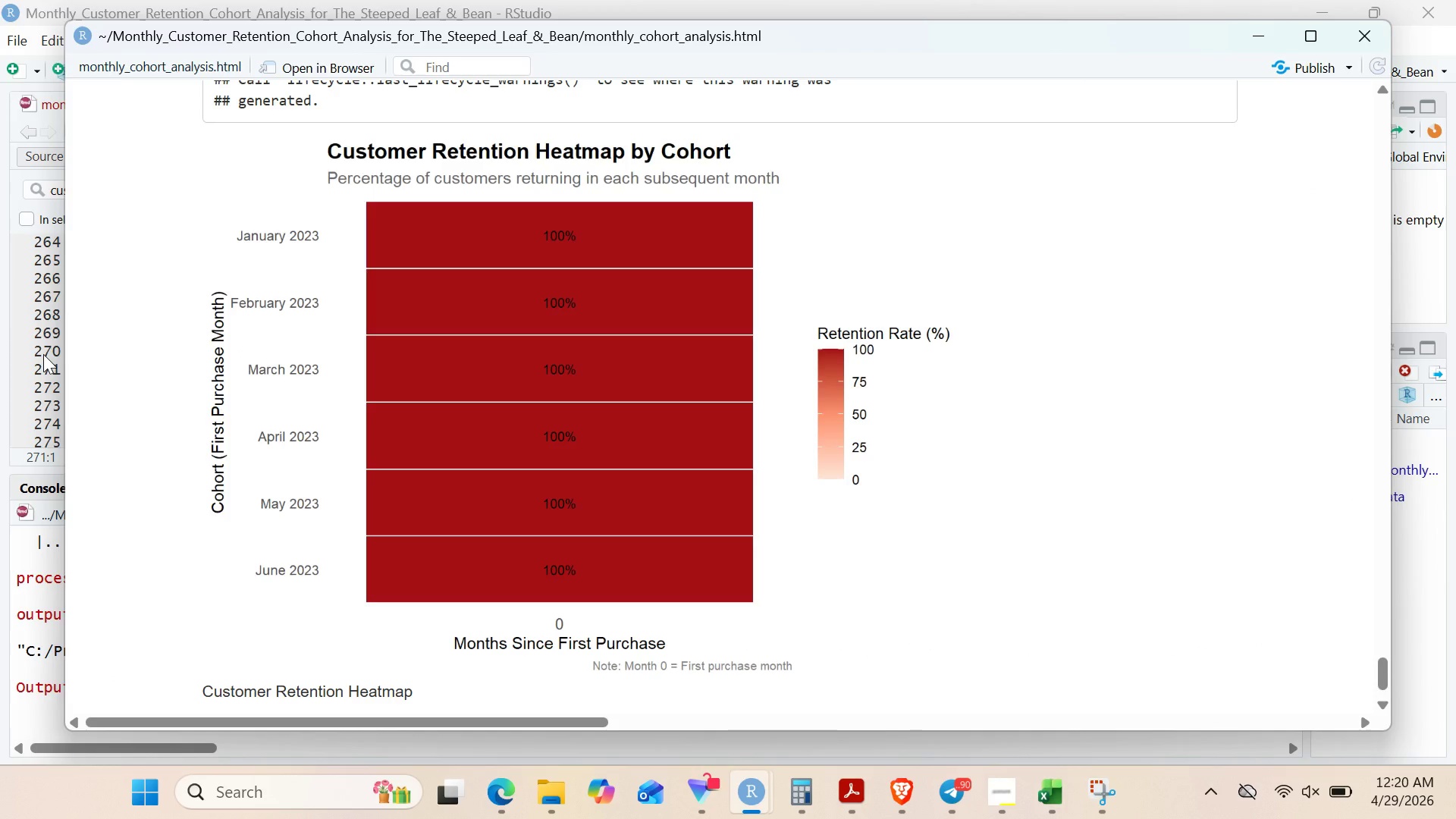 
left_click([43, 354])
 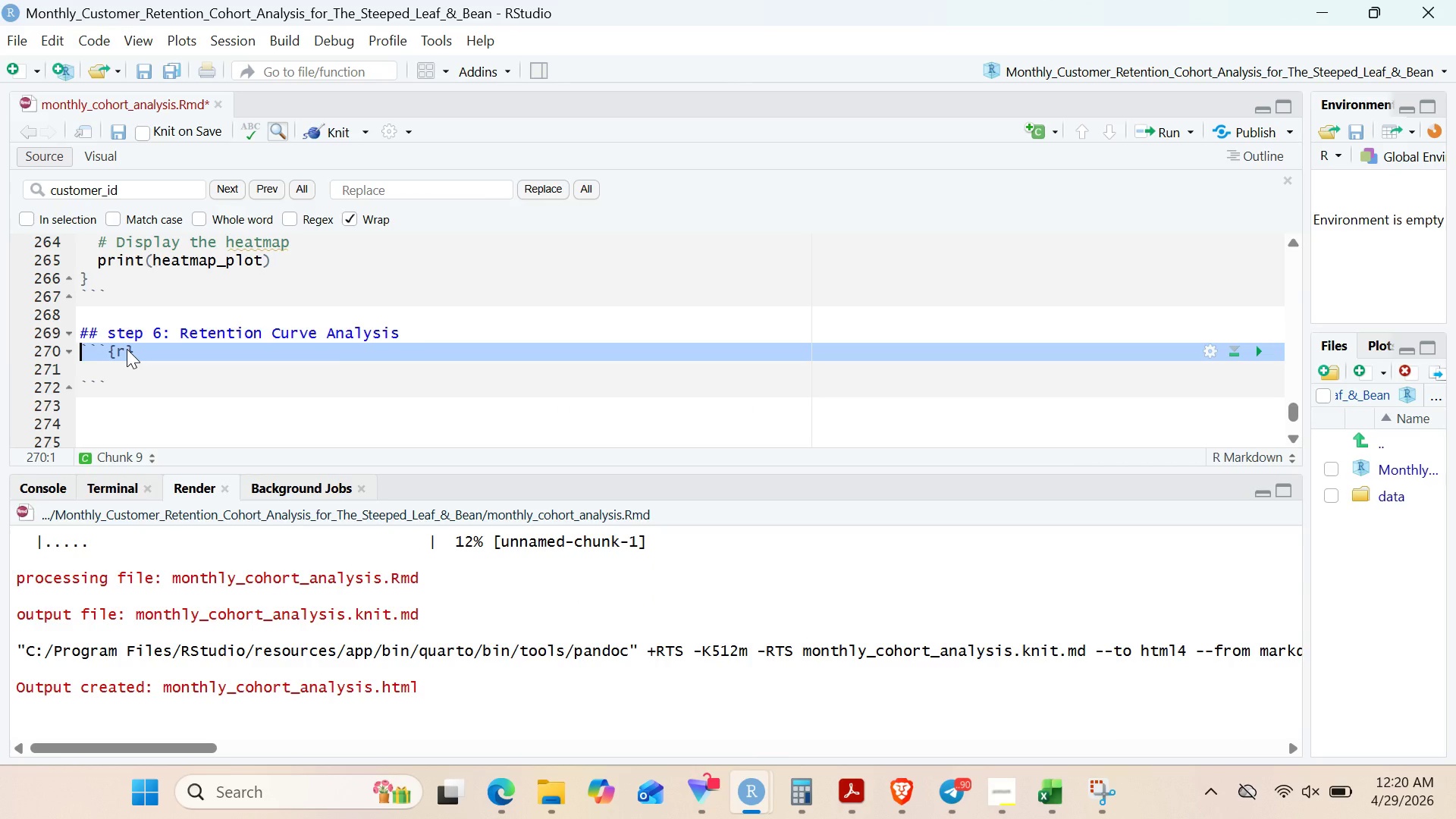 
left_click([127, 349])
 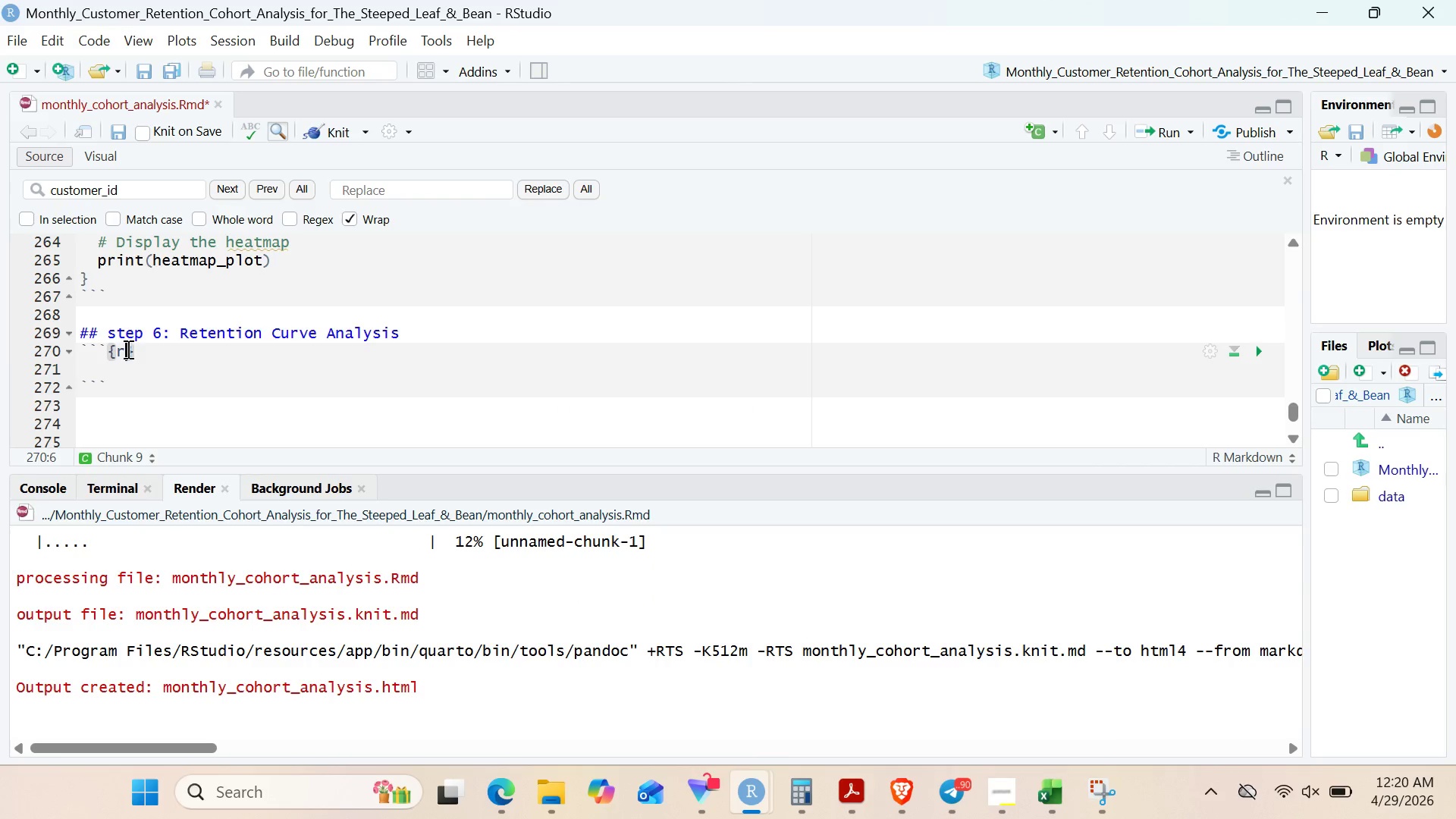 
type( step-retention-curve, )
 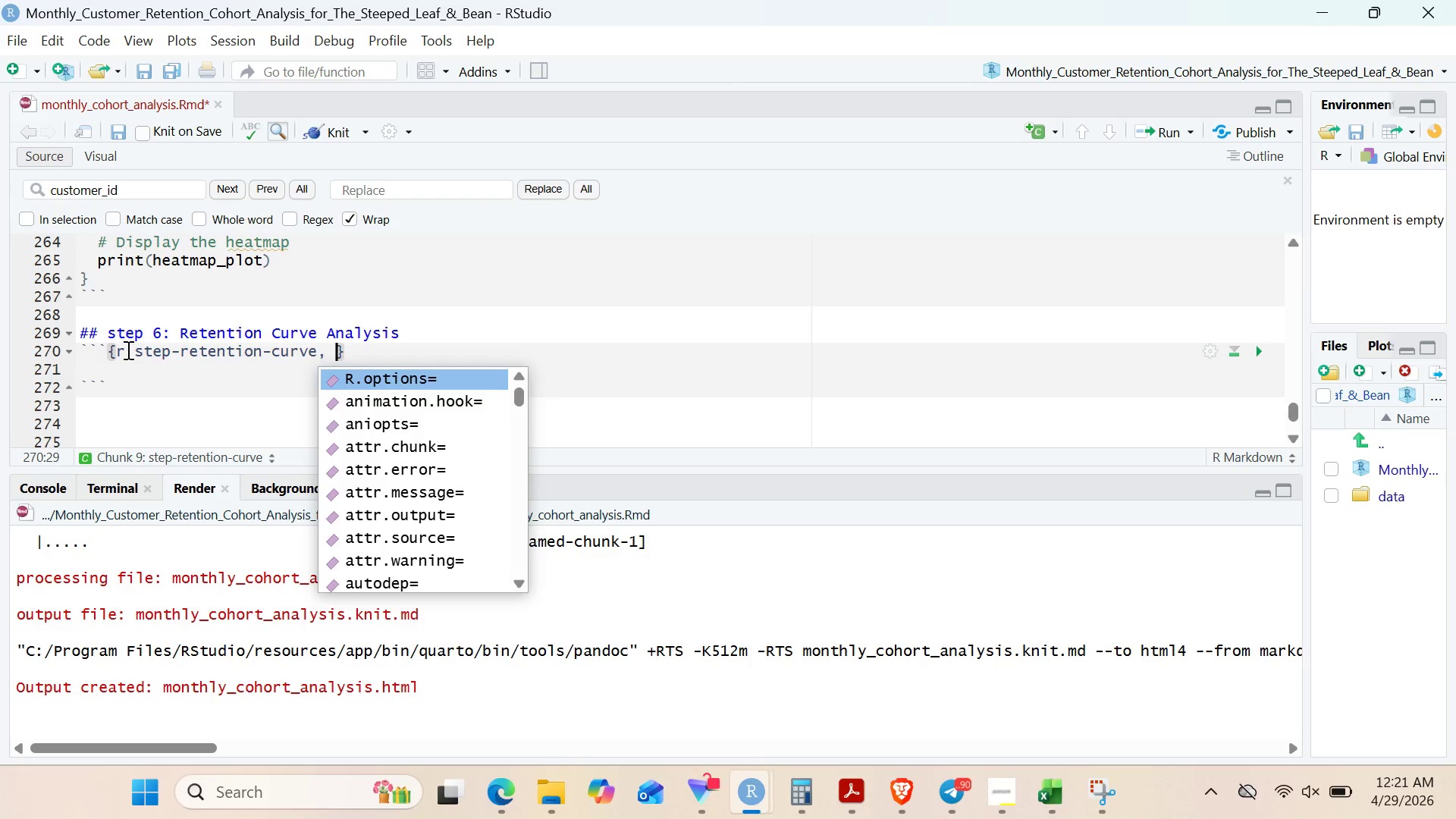 
wait(12.06)
 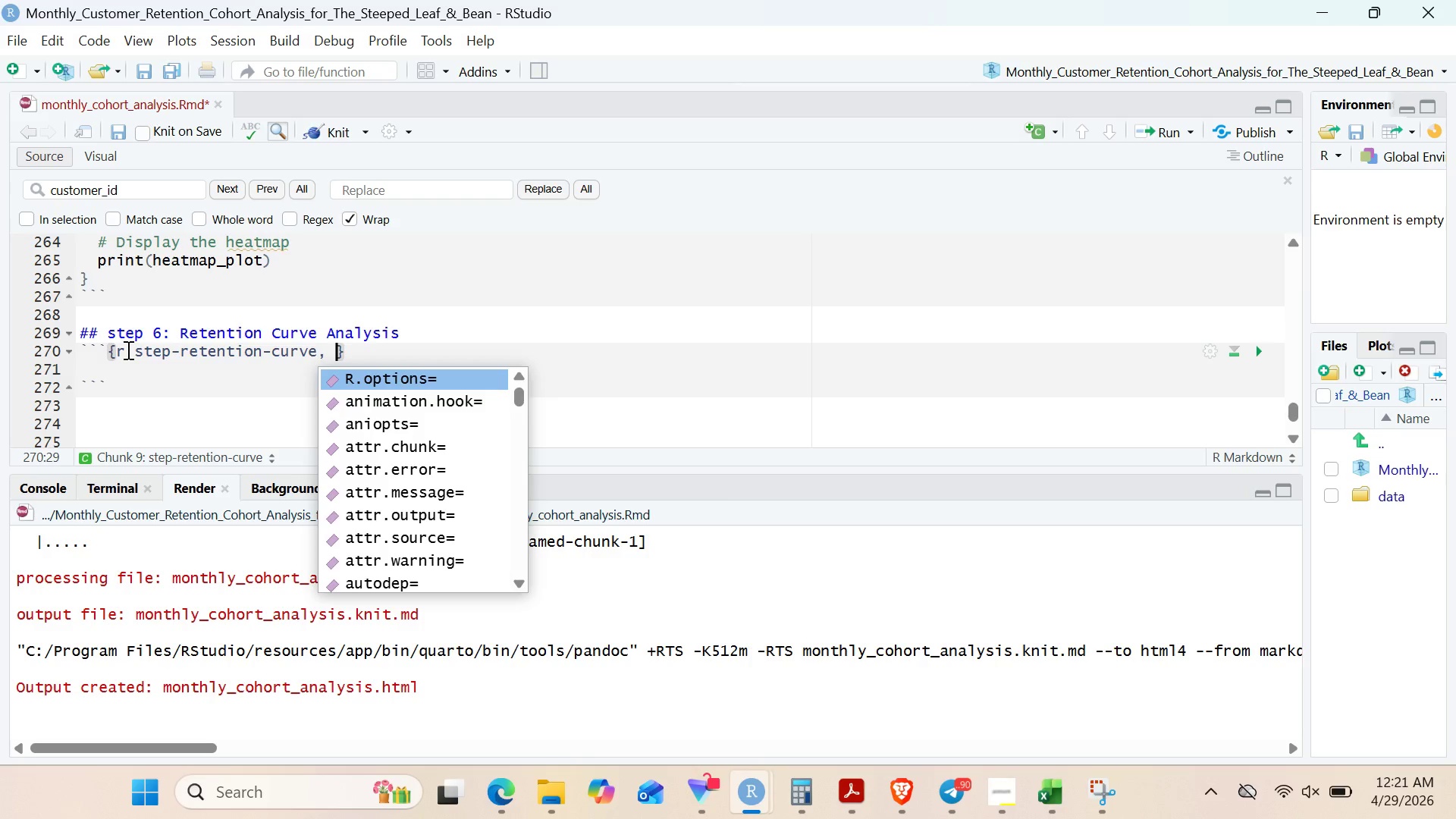 
type(fig.cap="")
 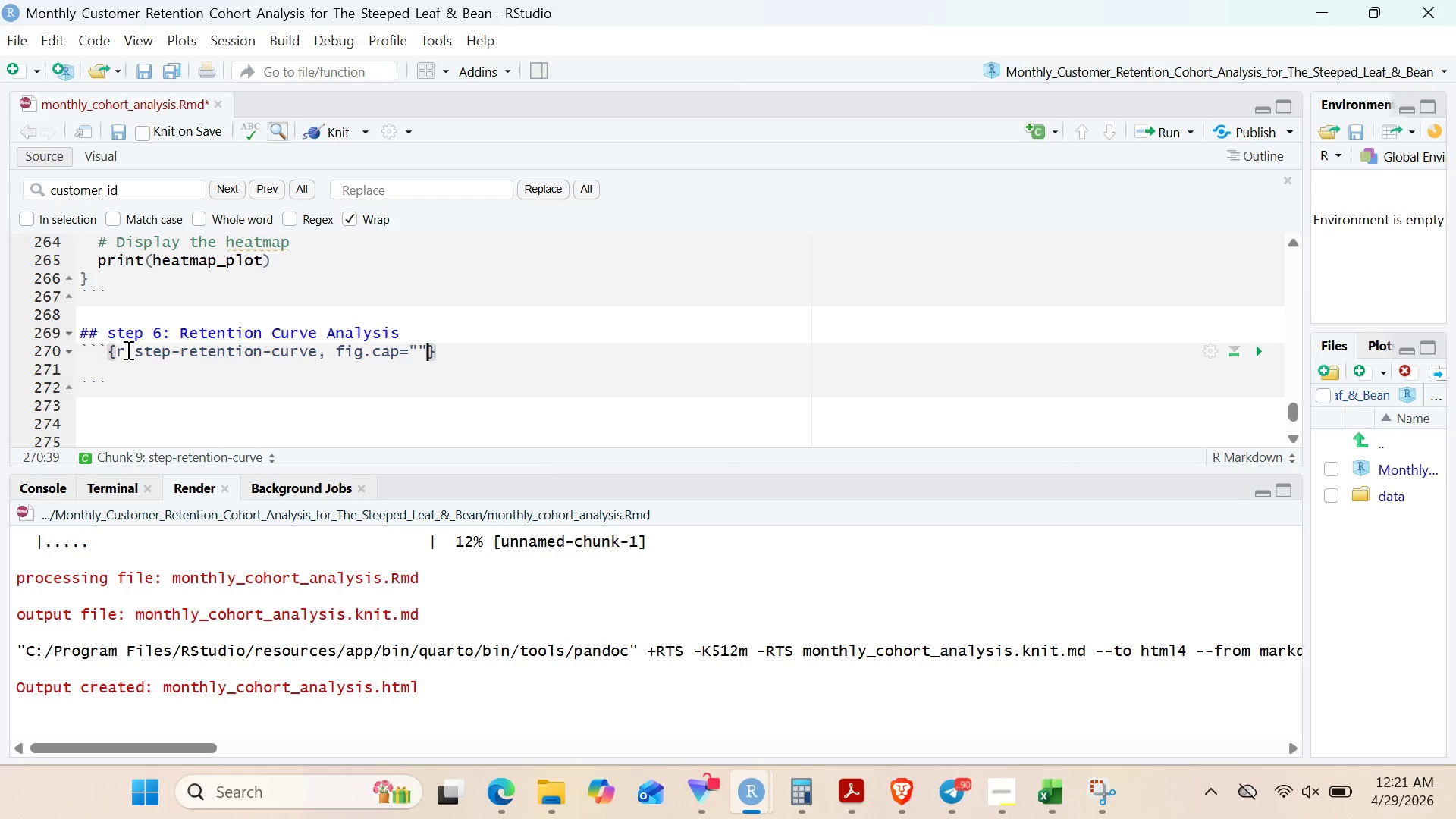 
key(ArrowLeft)
 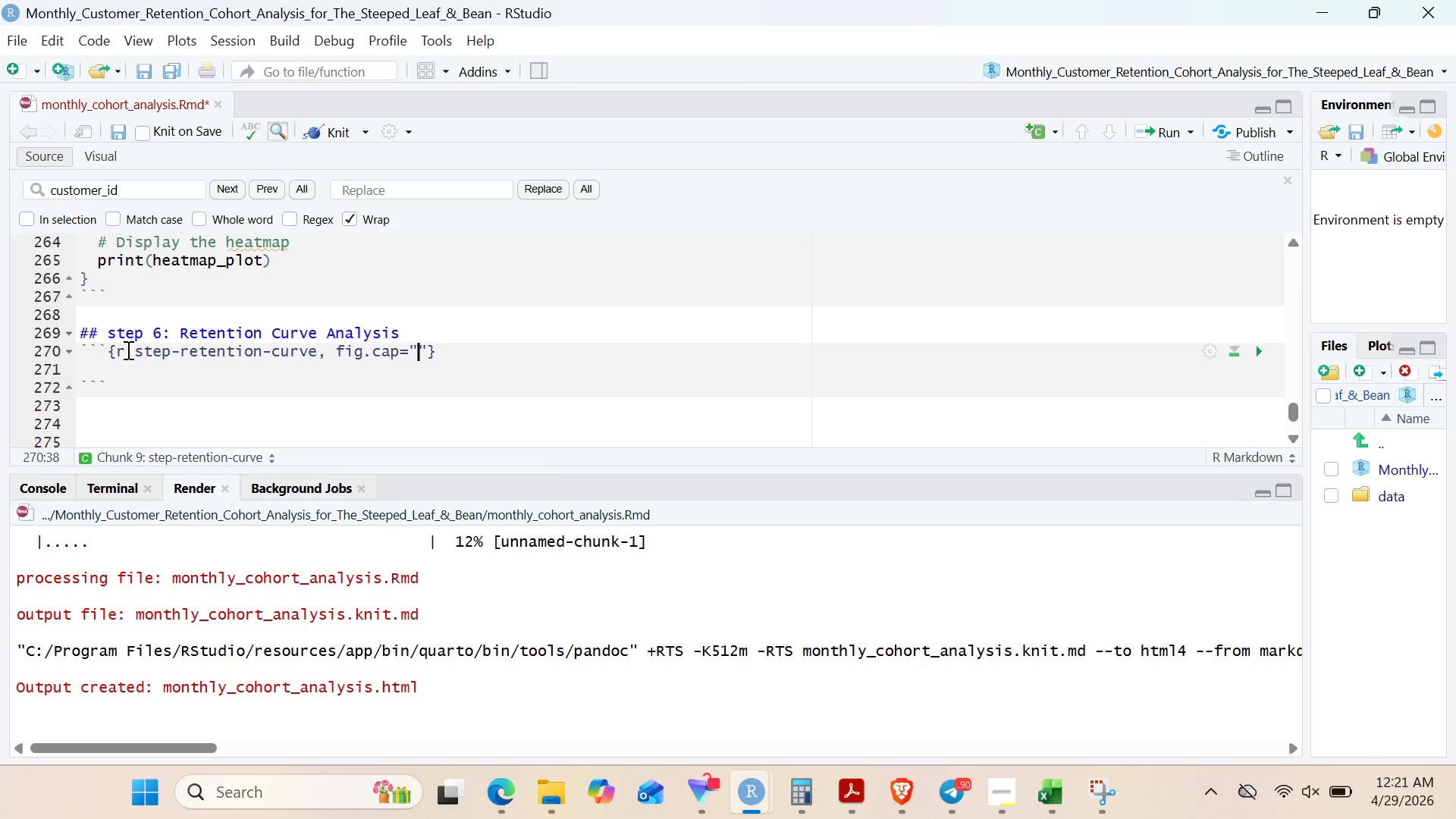 
type(Retention)
 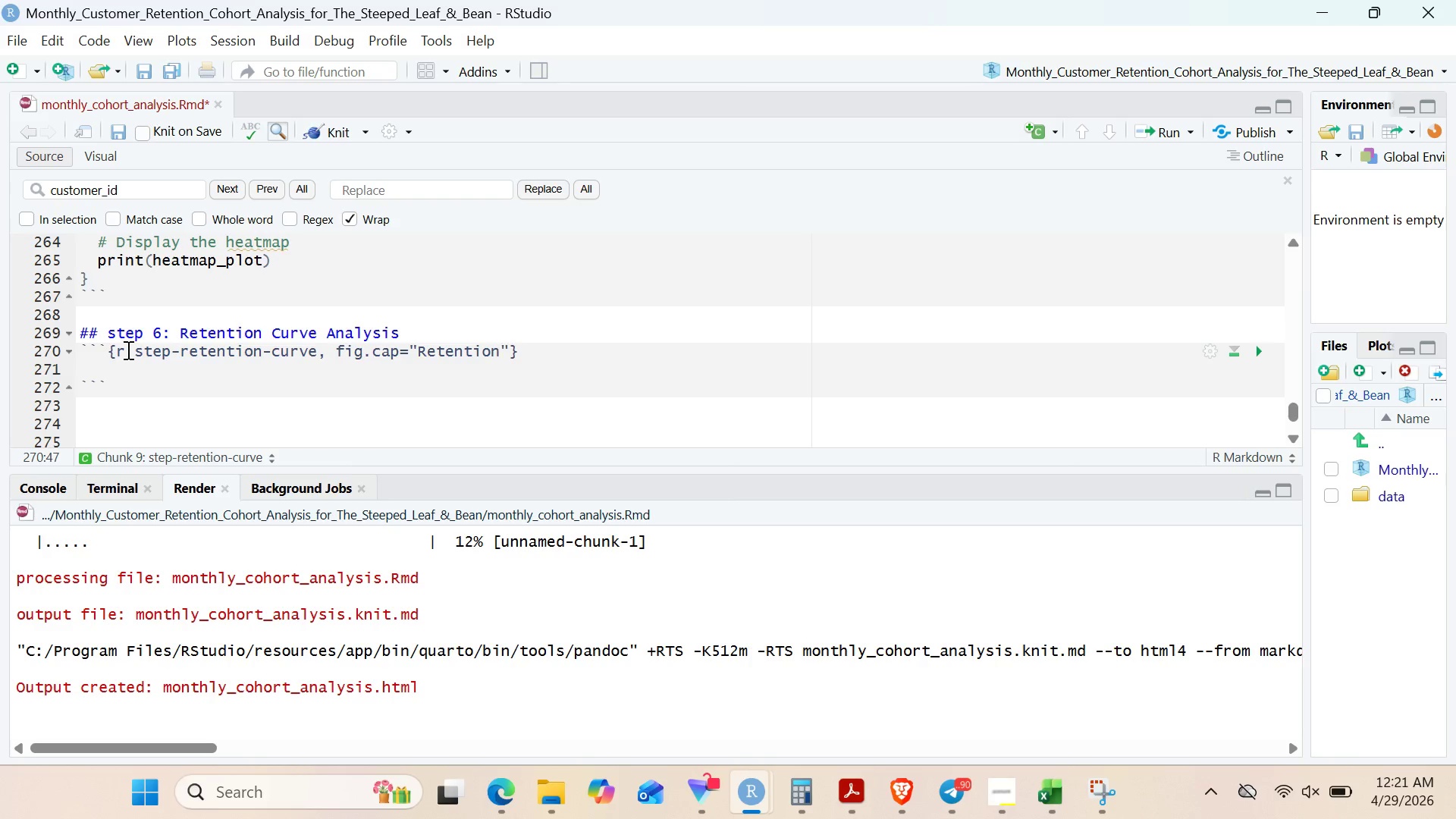 
wait(18.52)
 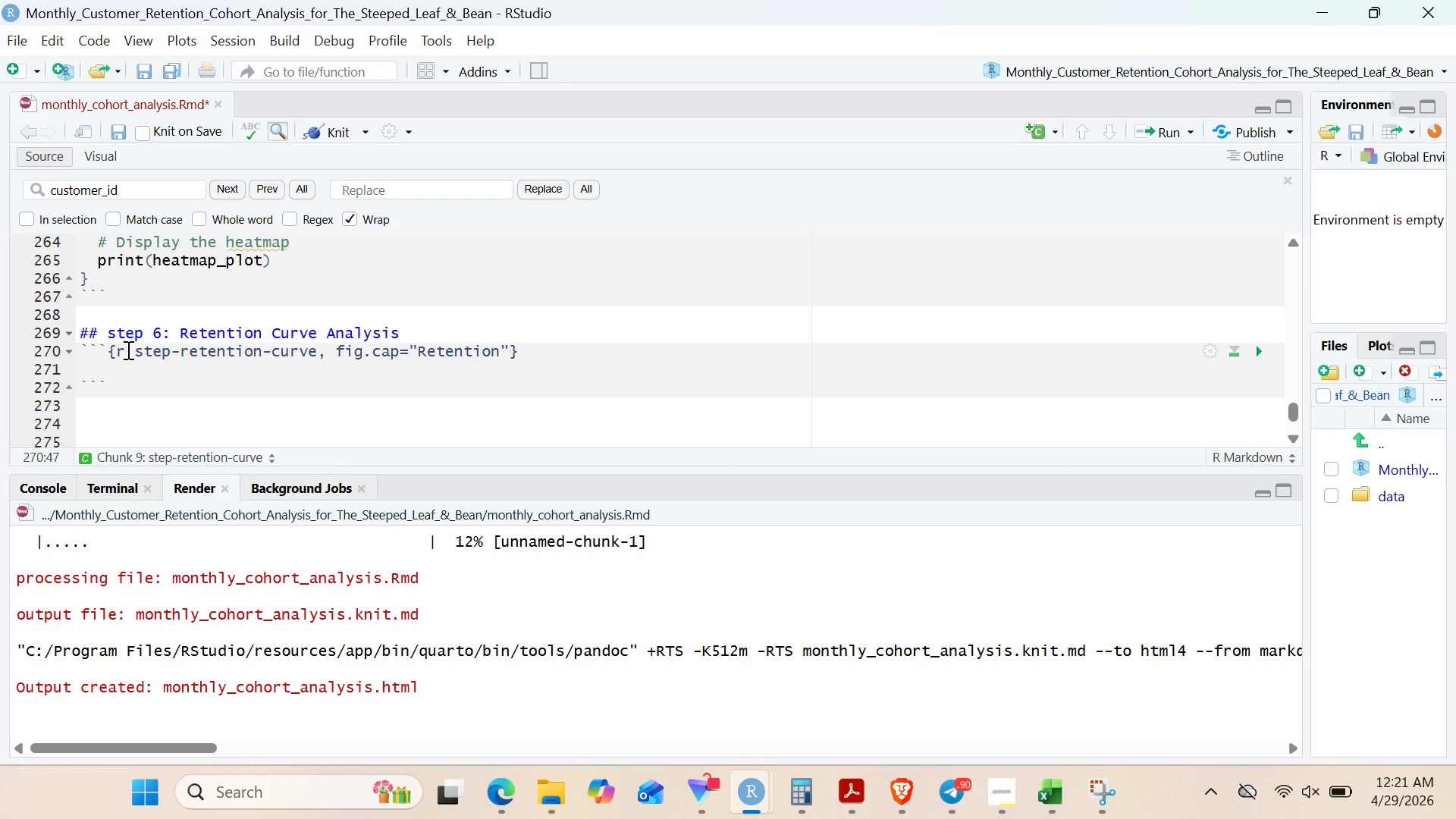 
key(Space)
 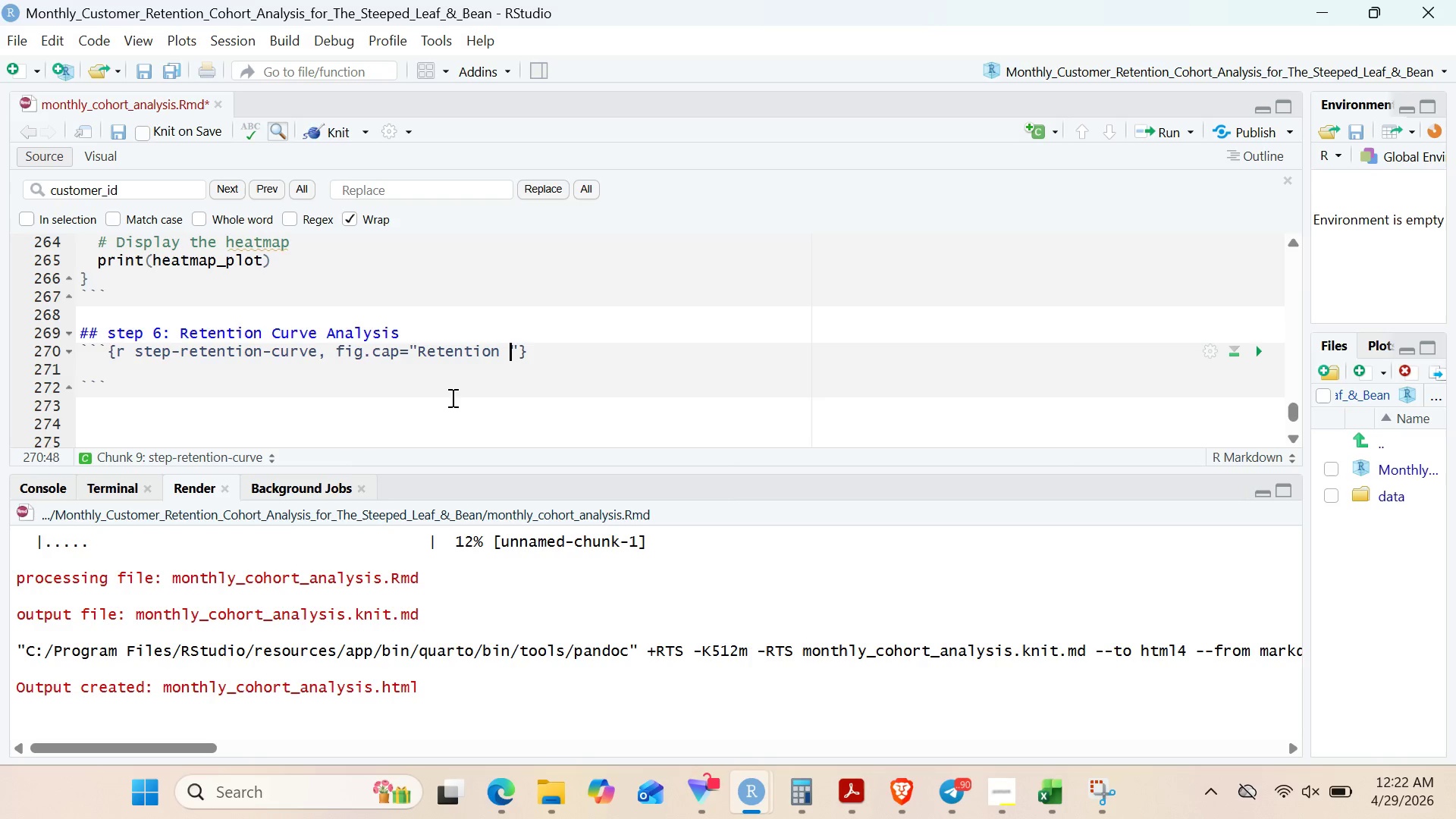 
wait(63.22)
 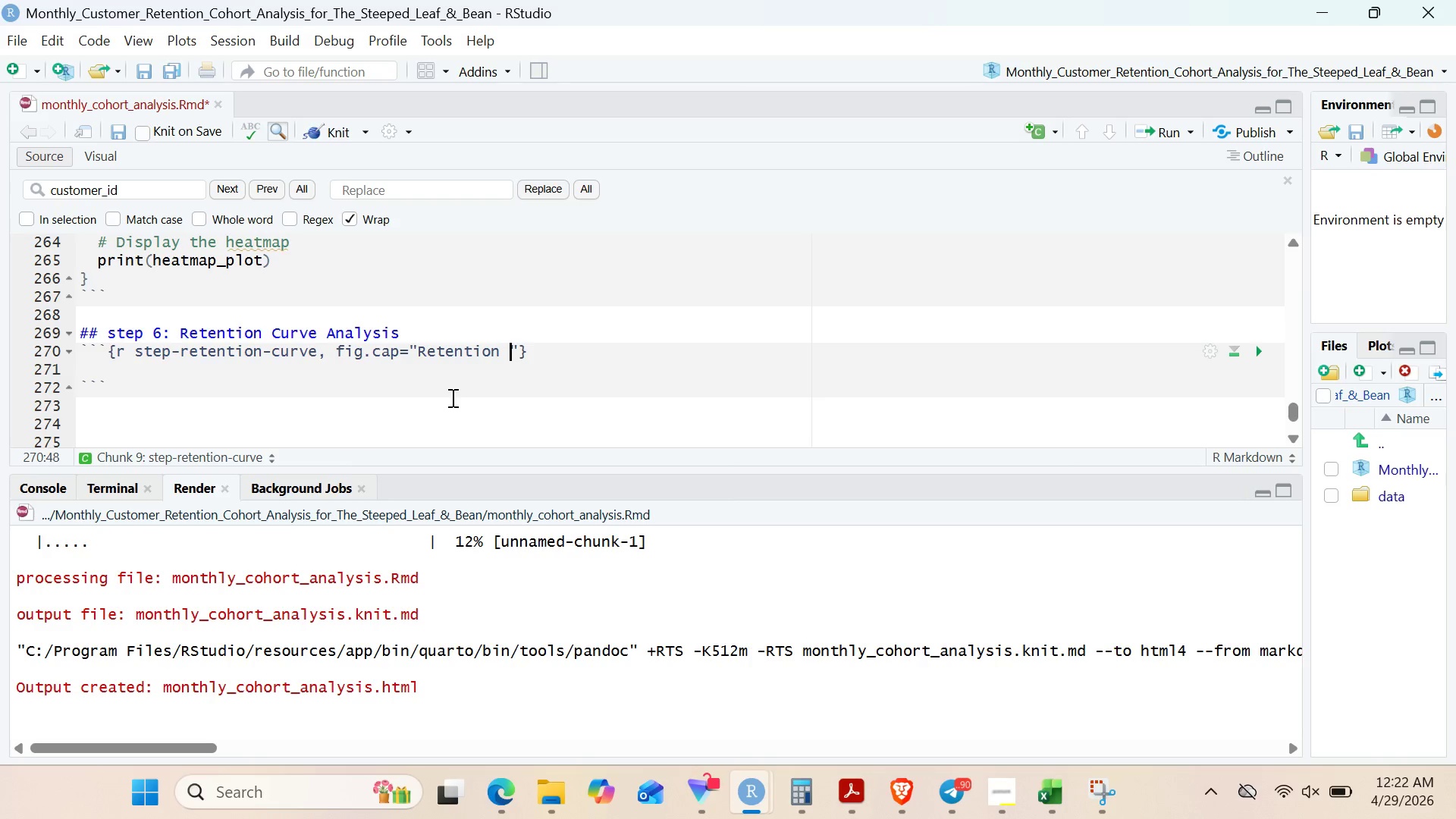 
key(Shift+C)
 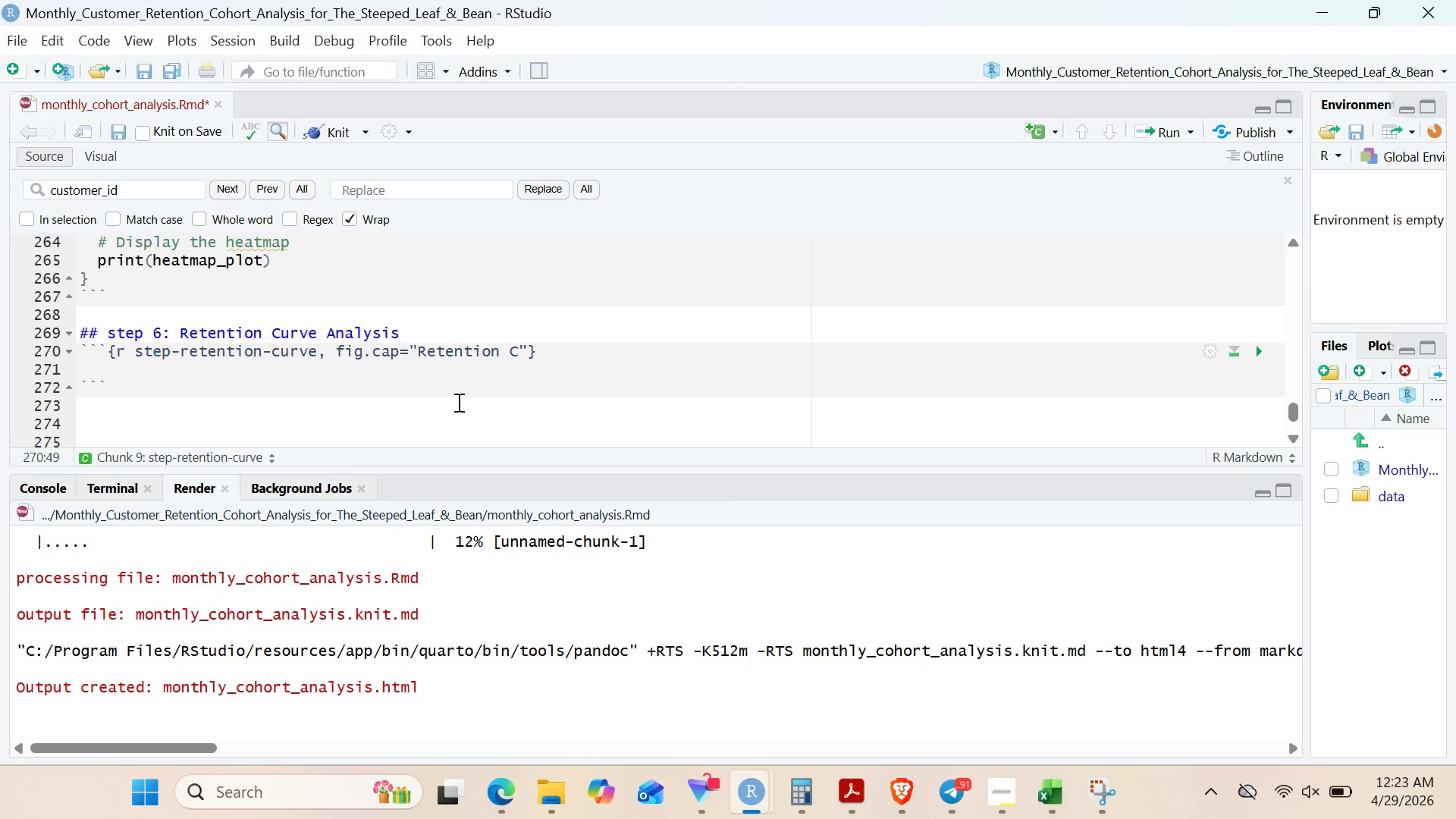 
wait(45.72)
 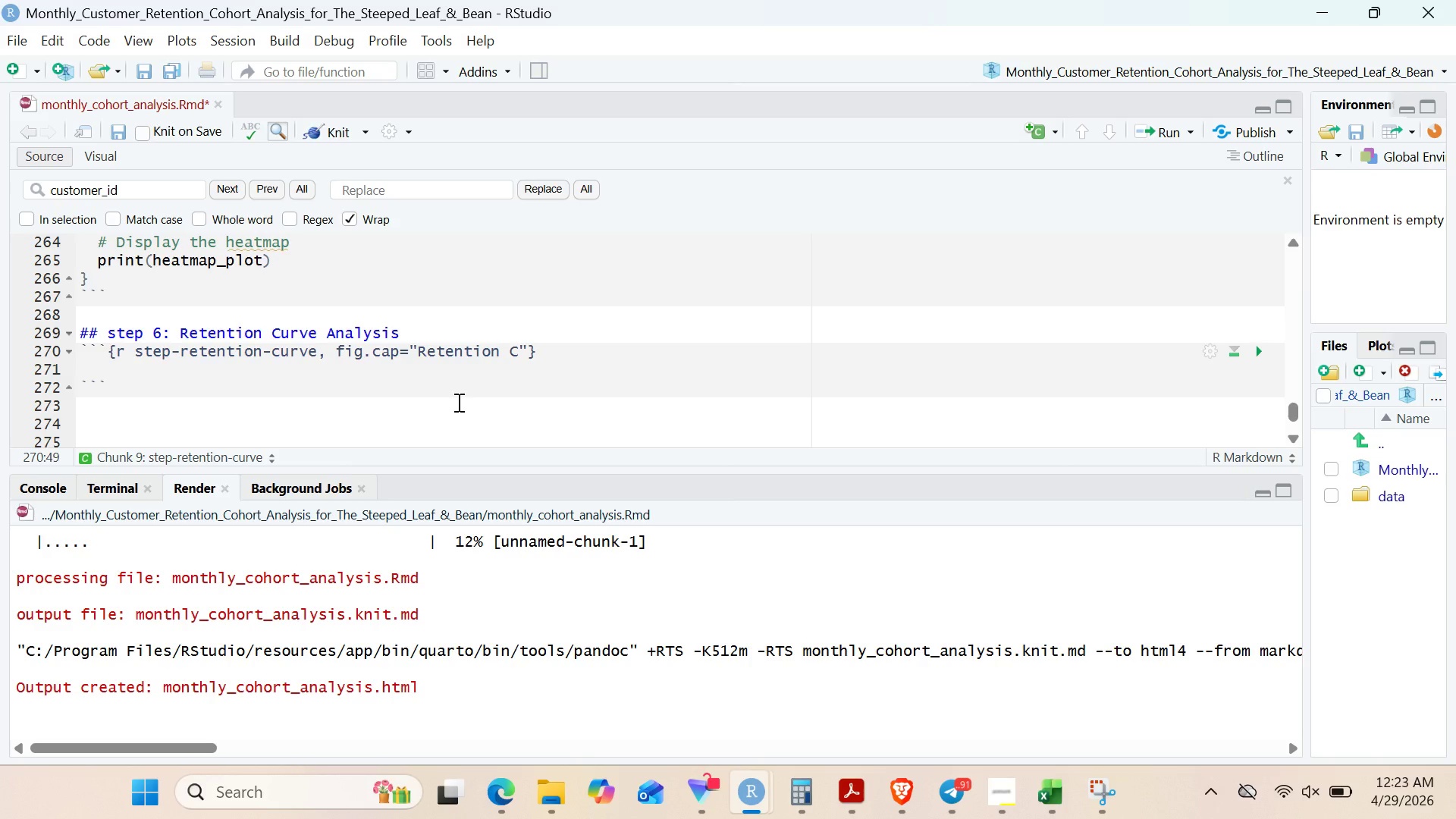 
type(urves y Cohort)
 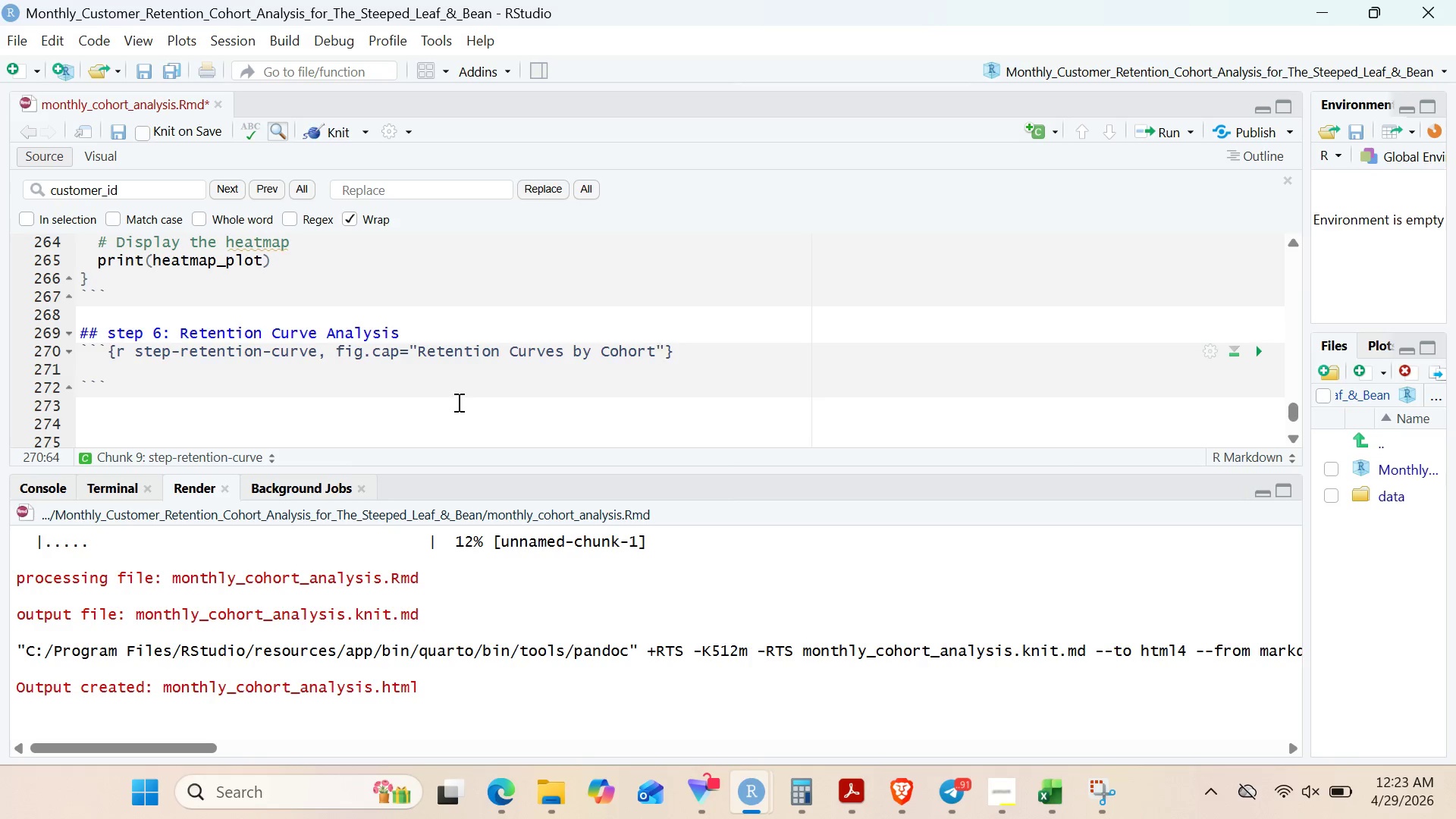 
hold_key(key=B, duration=0.33)
 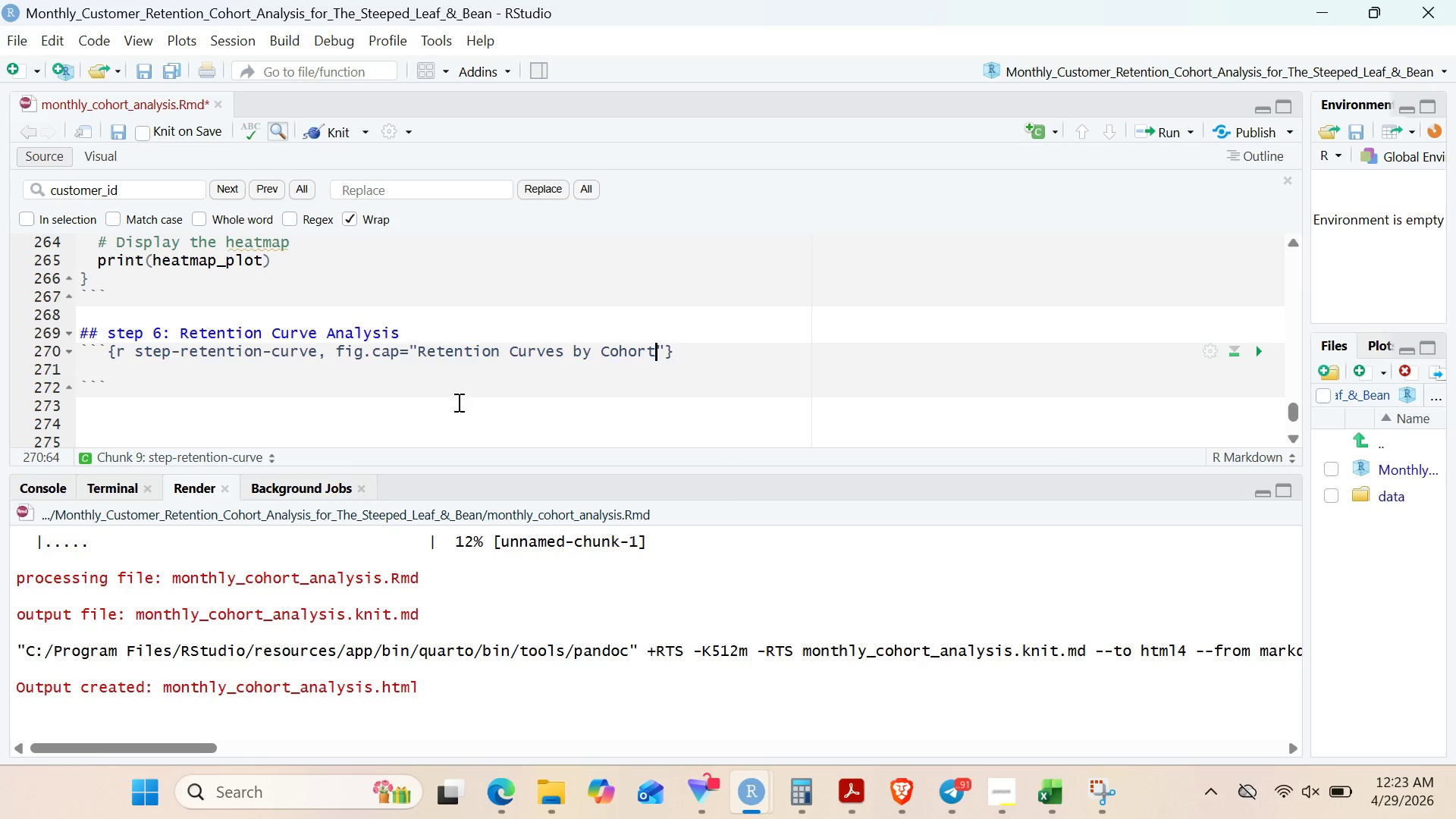 
left_click([702, 347])
 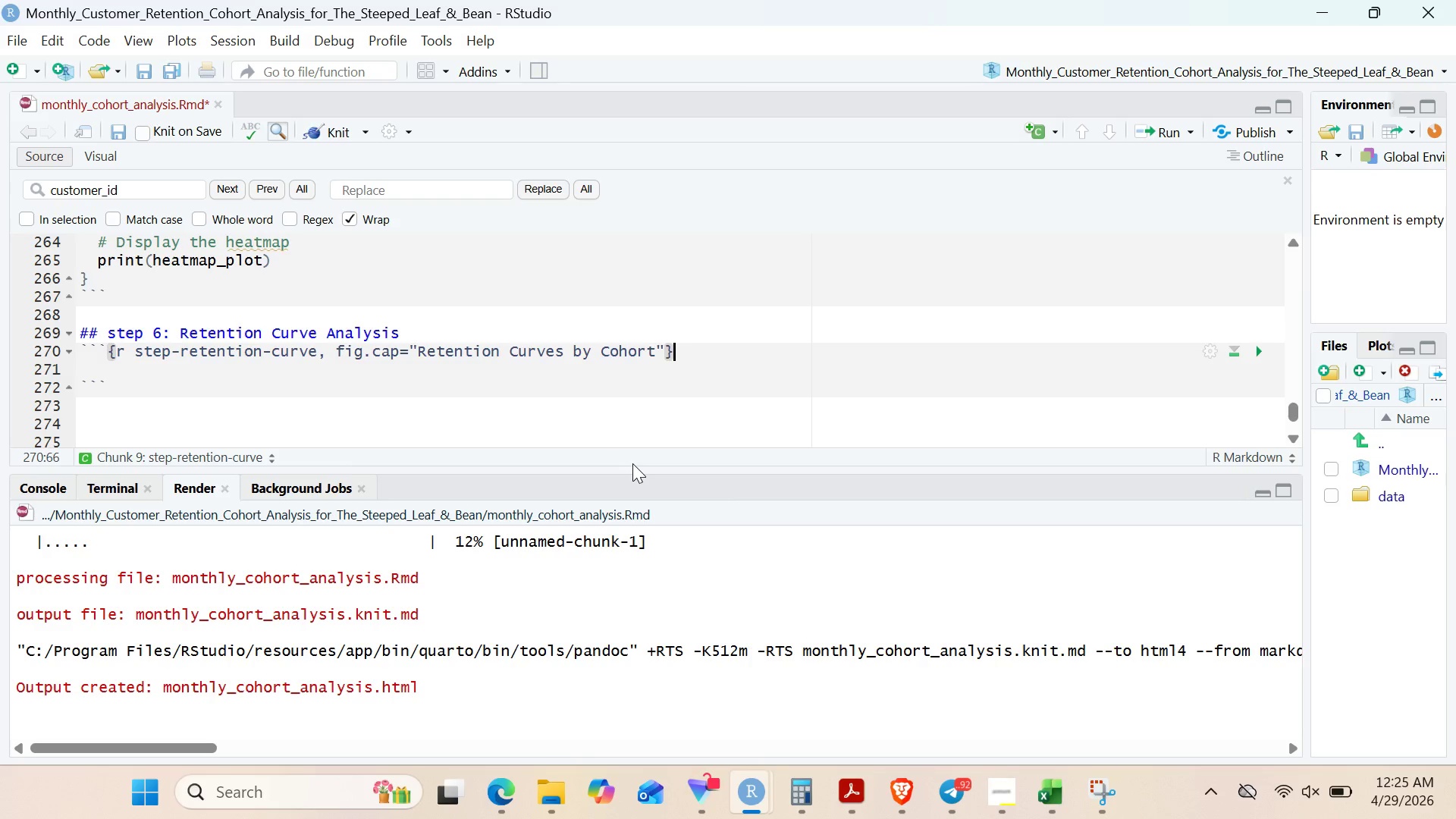 
wait(78.3)
 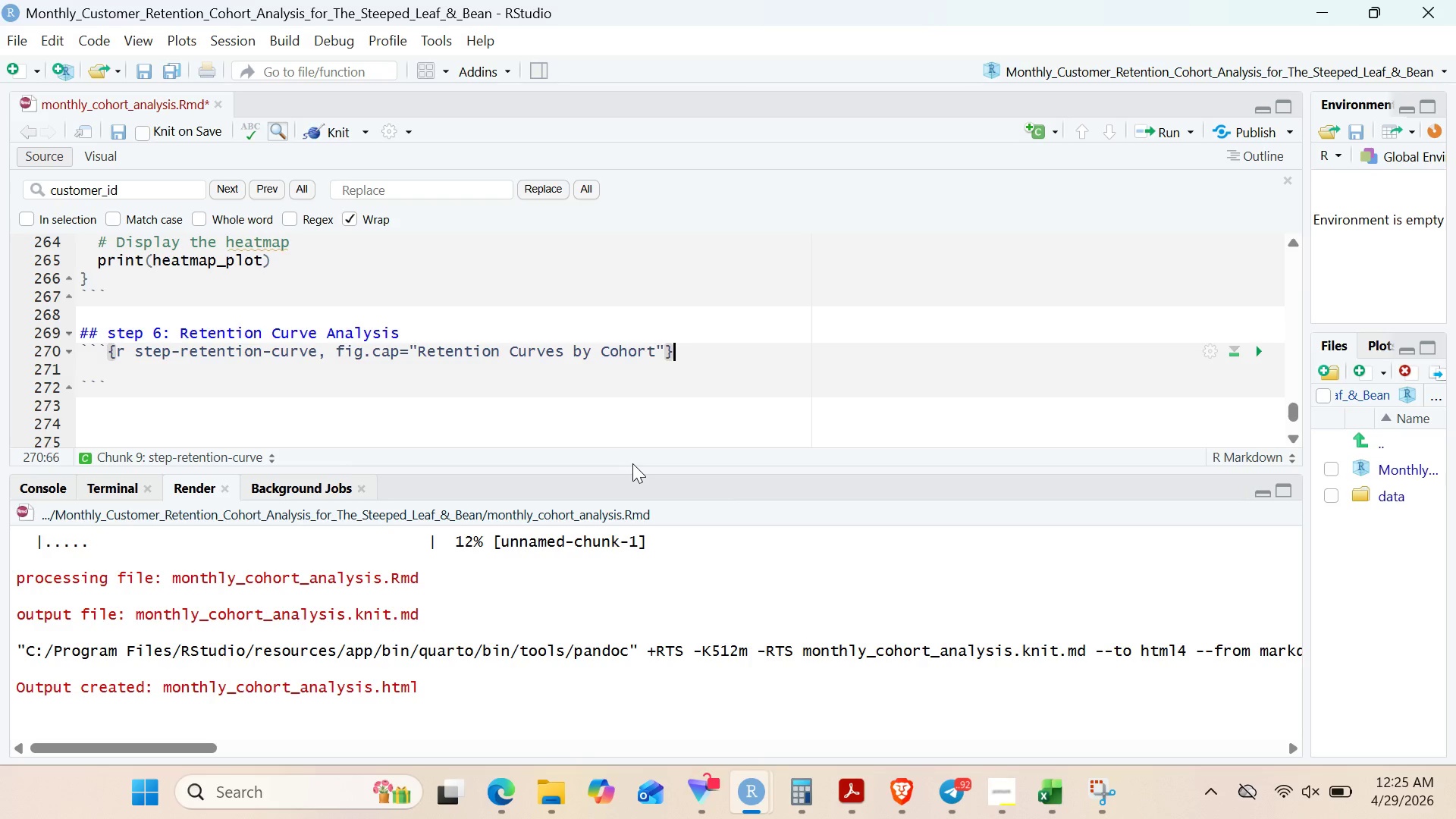 
key(Enter)
 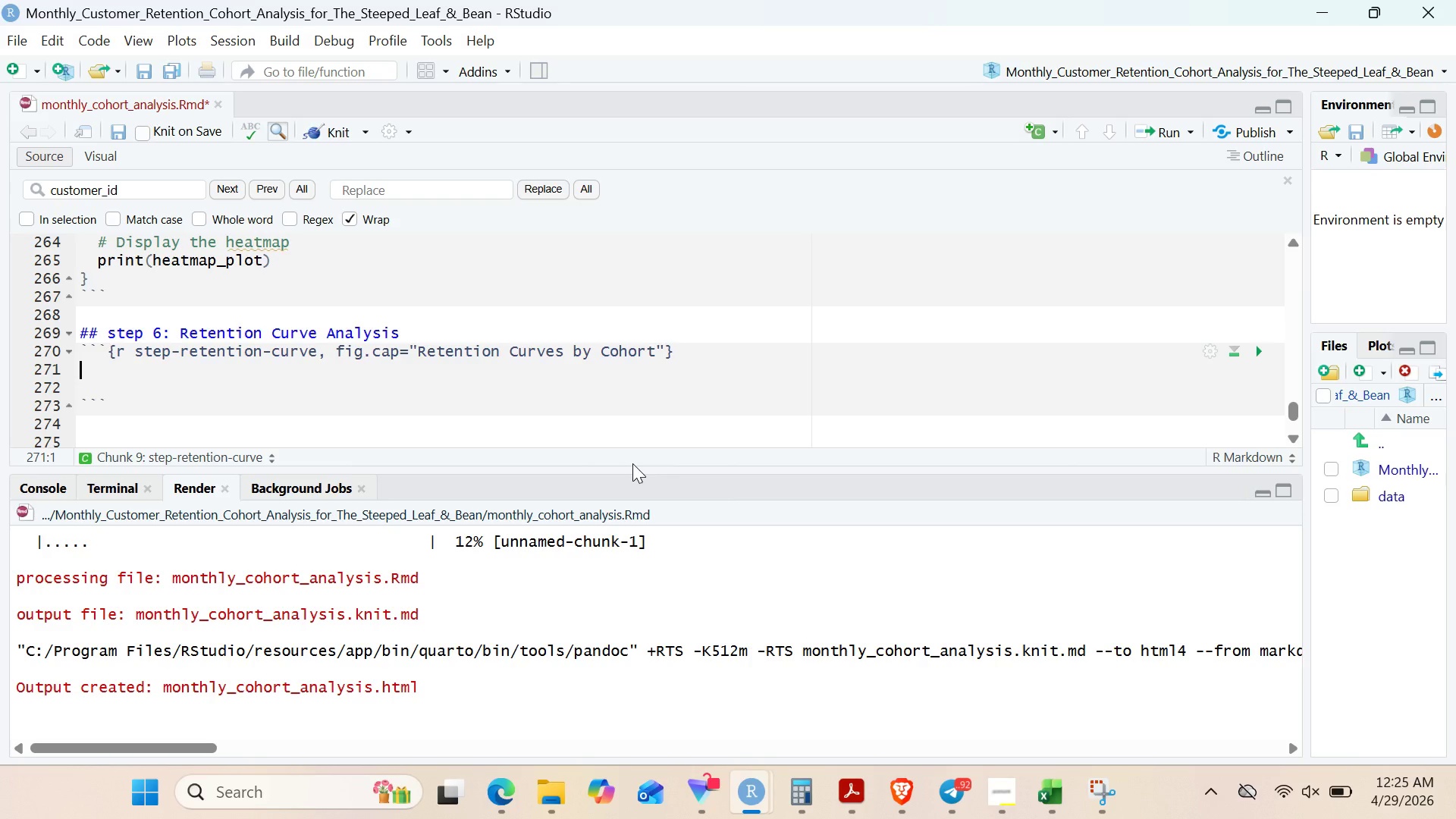 
type(# Create re)
 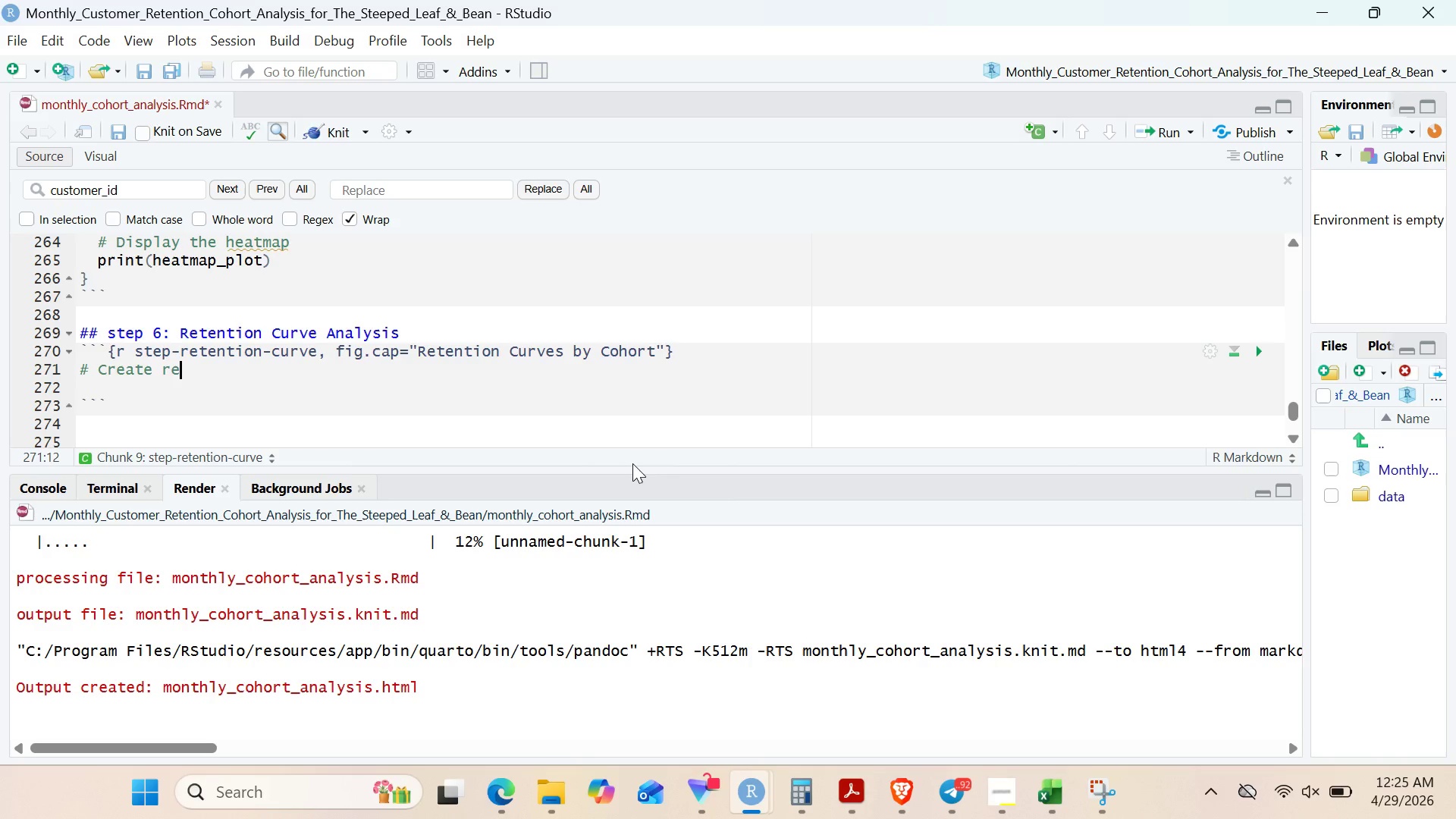 
wait(36.94)
 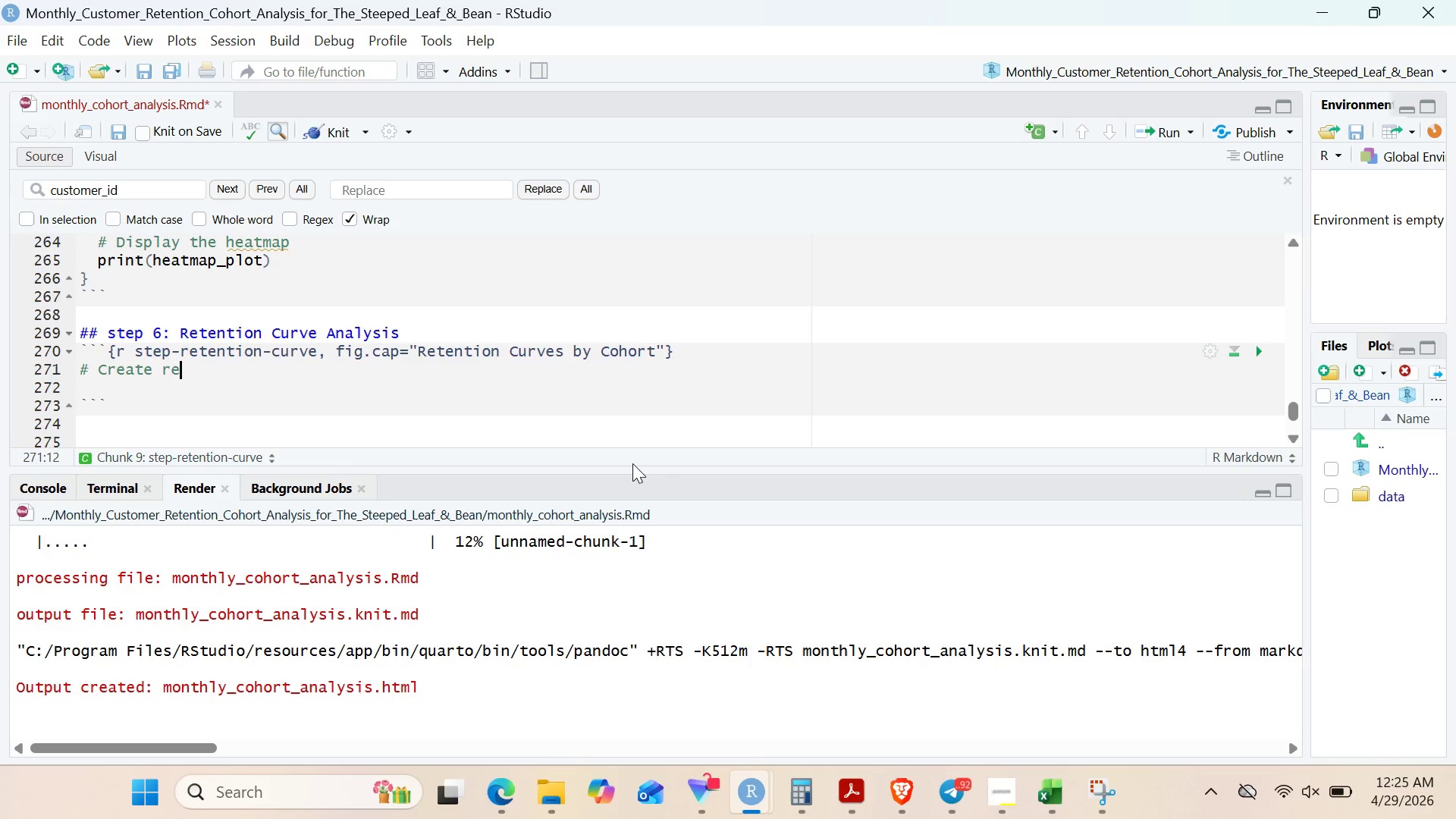 
type(tention curve plot)
 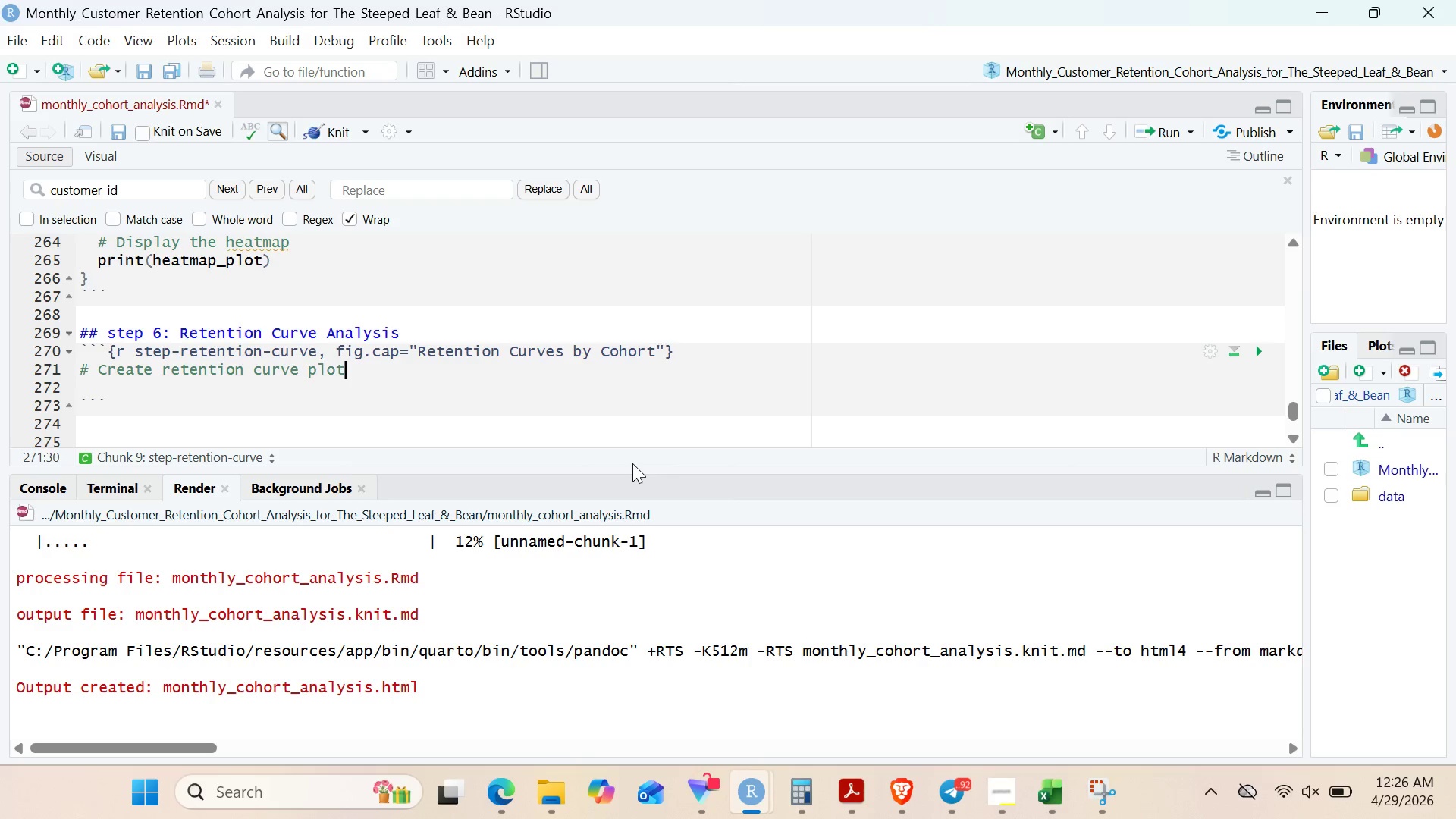 
key(Enter)
 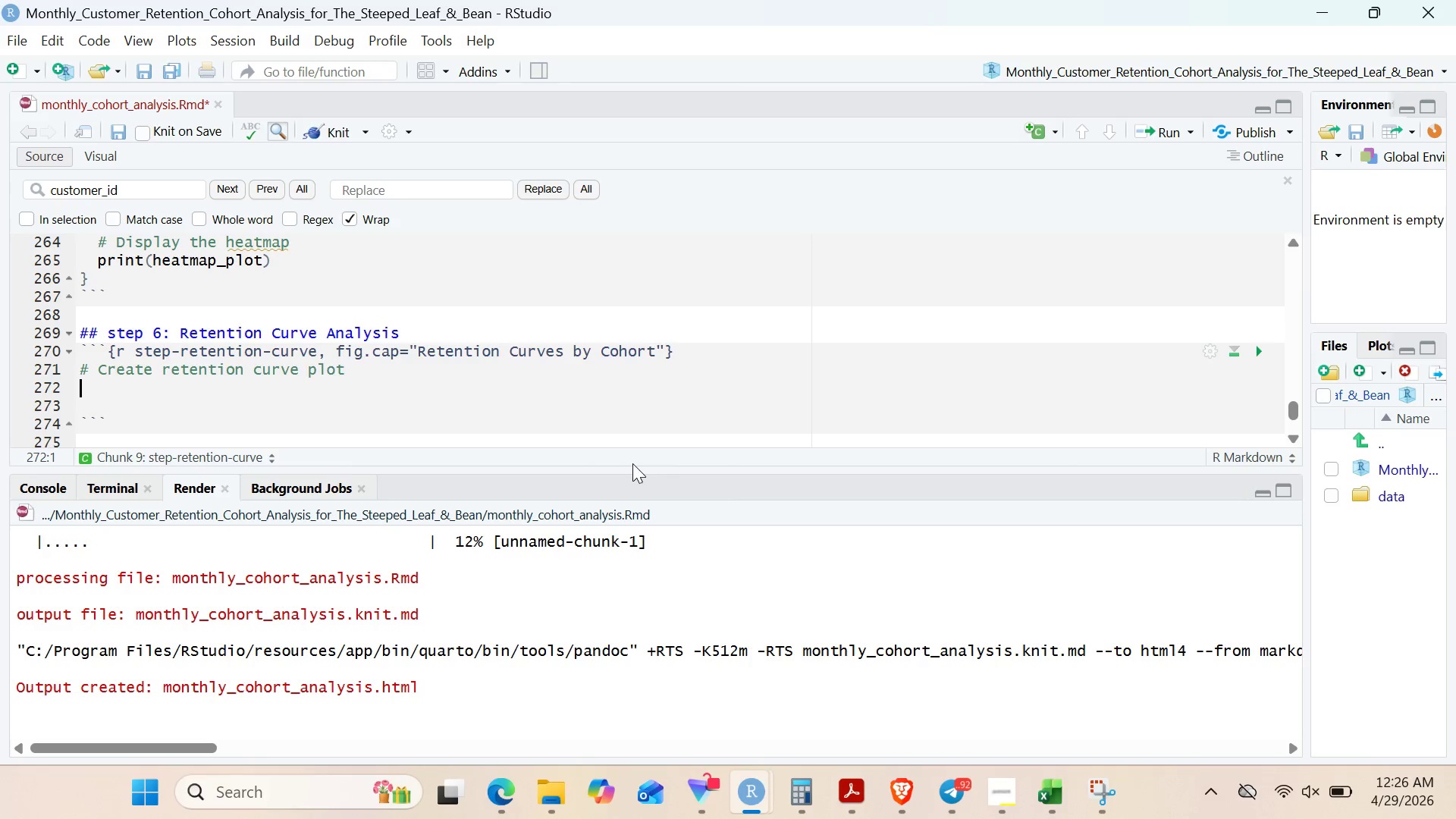 
key(ArrowUp)
 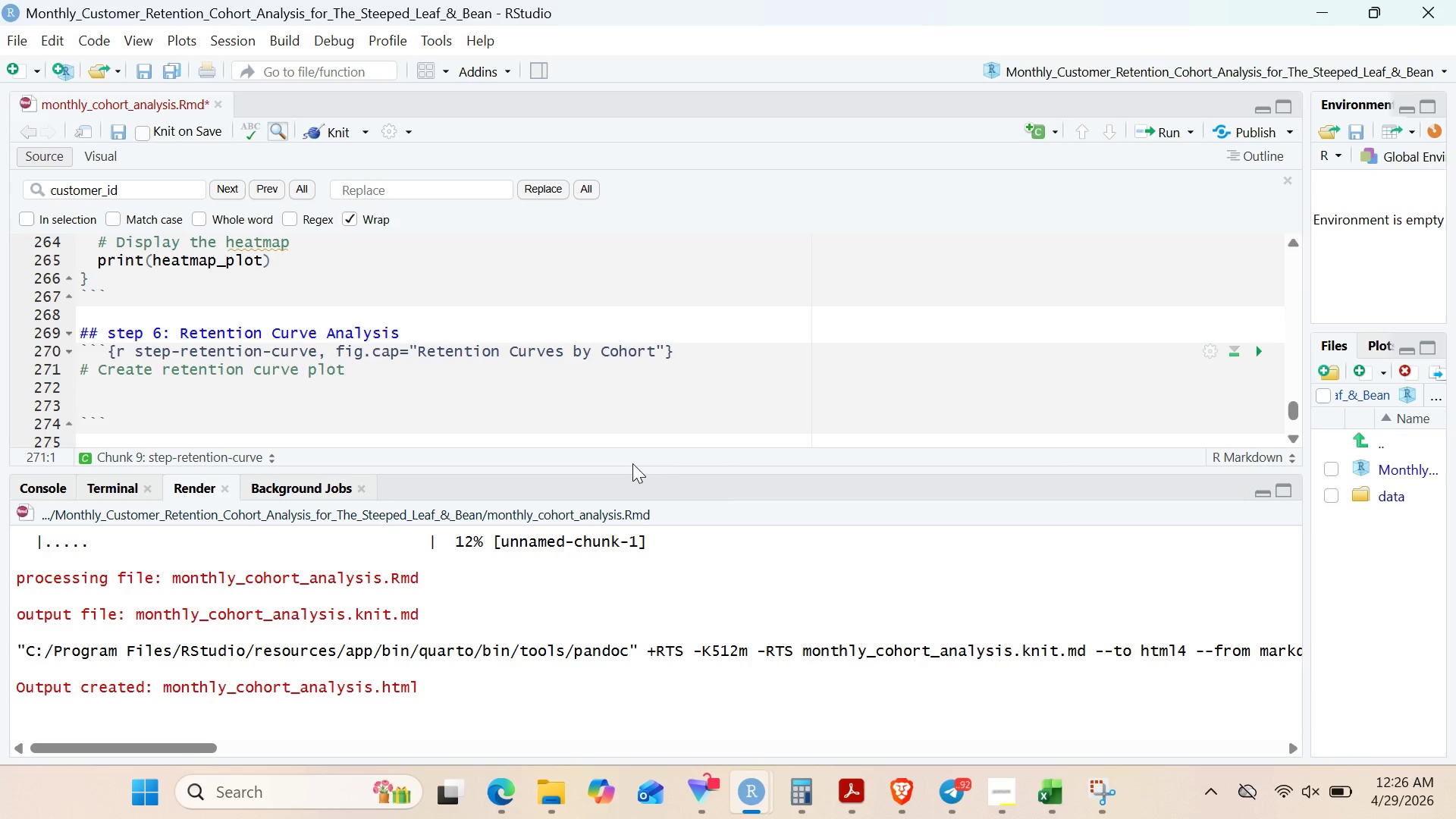 
key(Enter)
 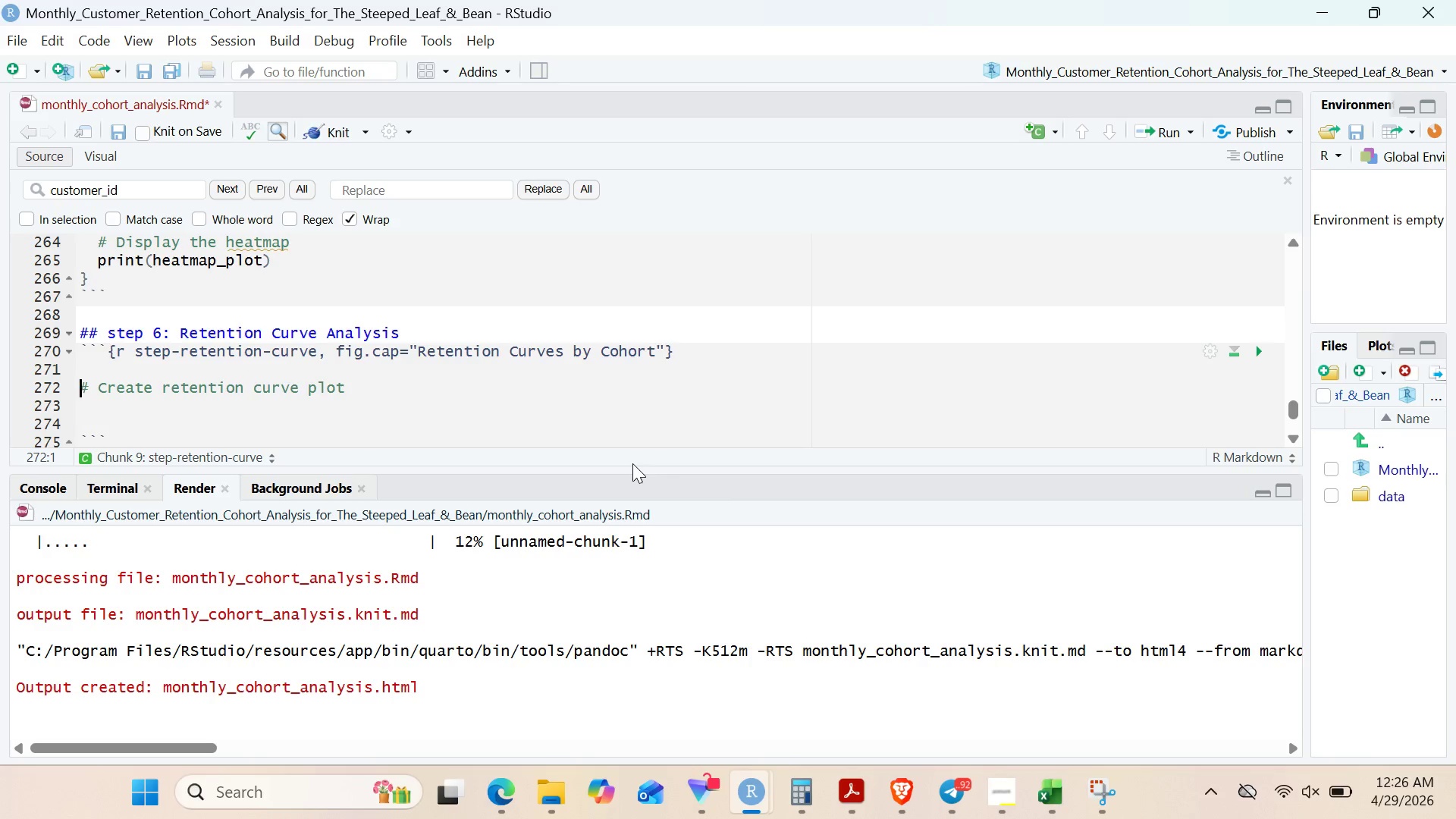 
key(ArrowDown)
 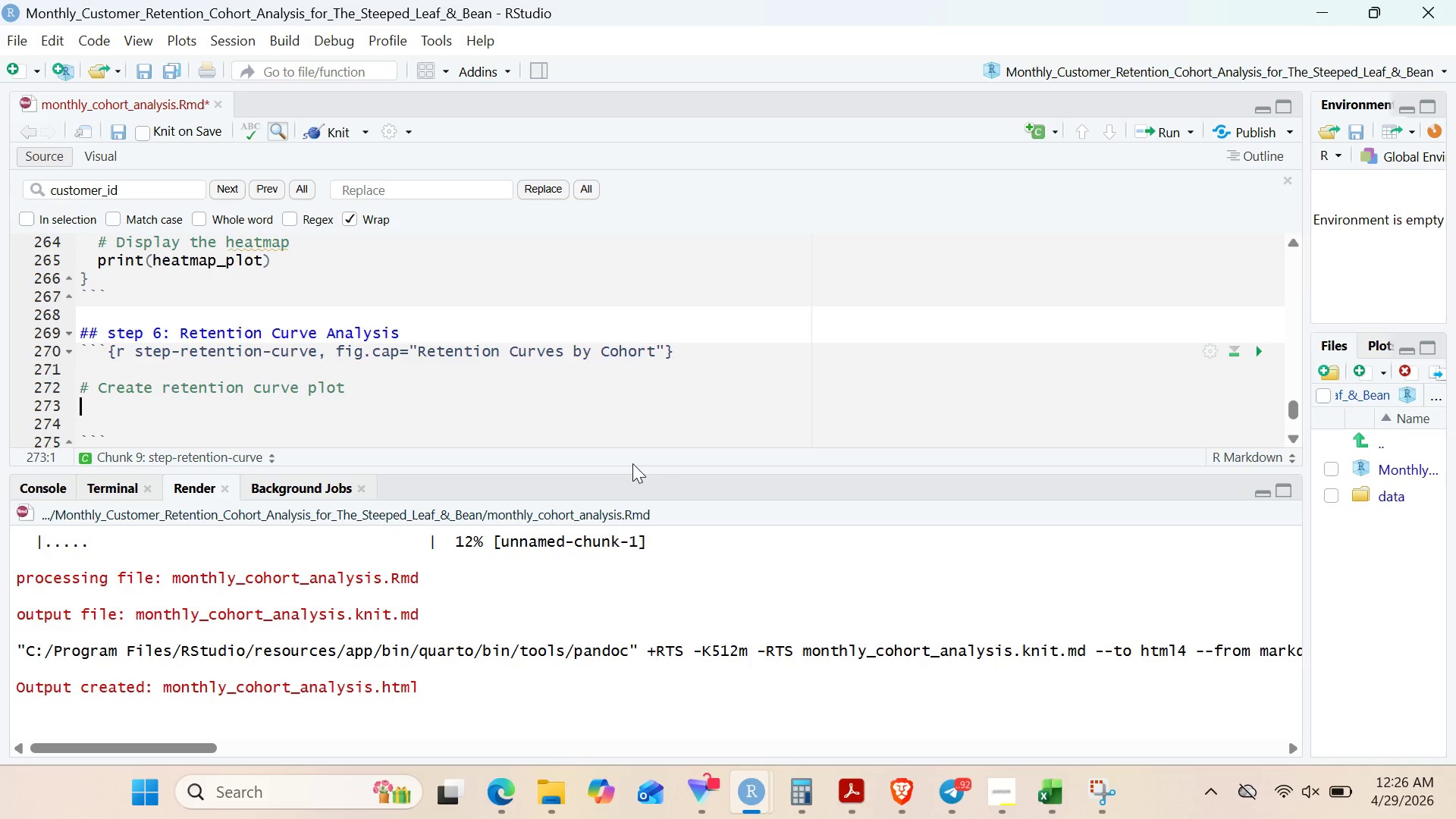 
wait(7.97)
 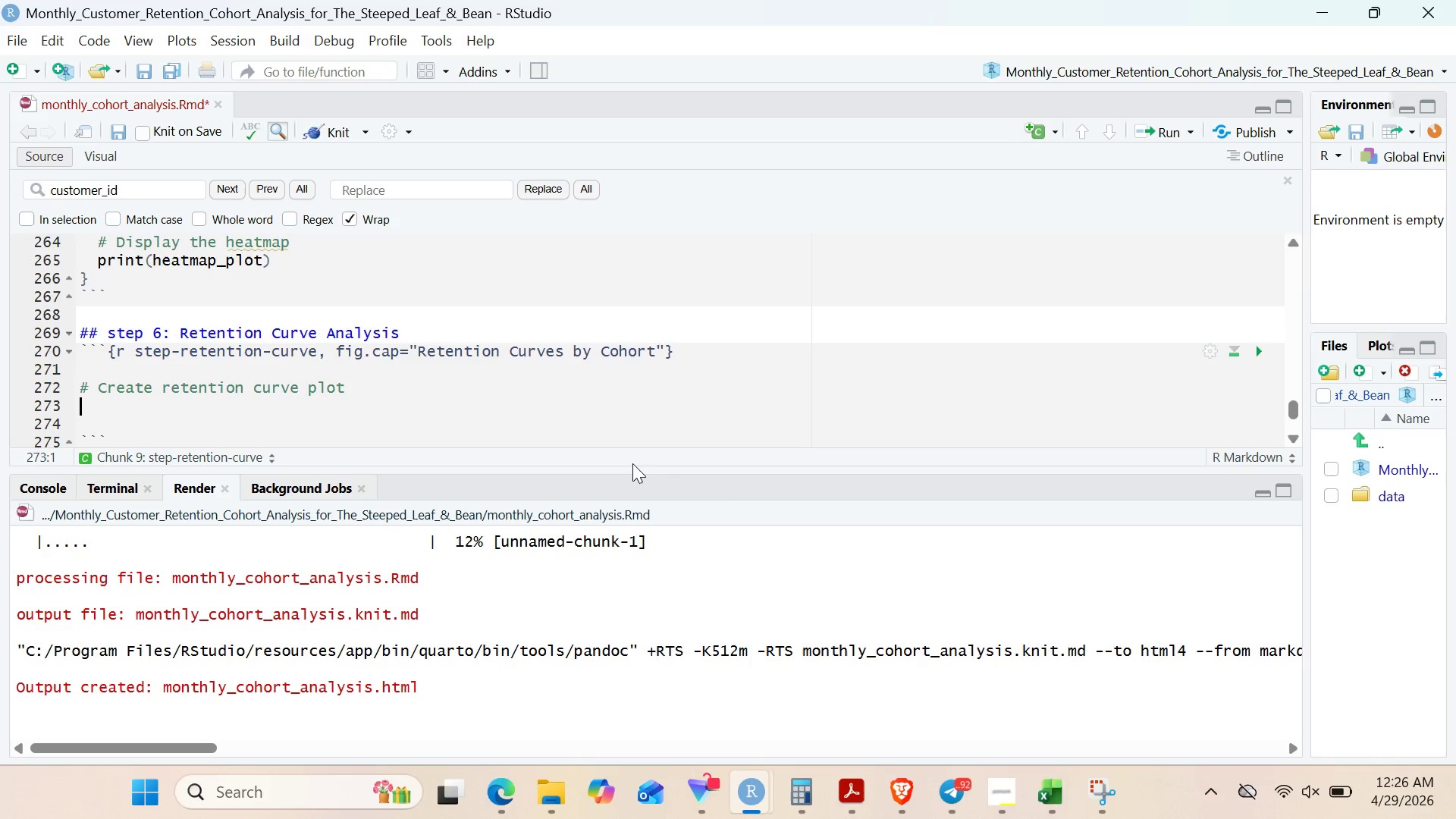 
type(retention_curve <- retention)
 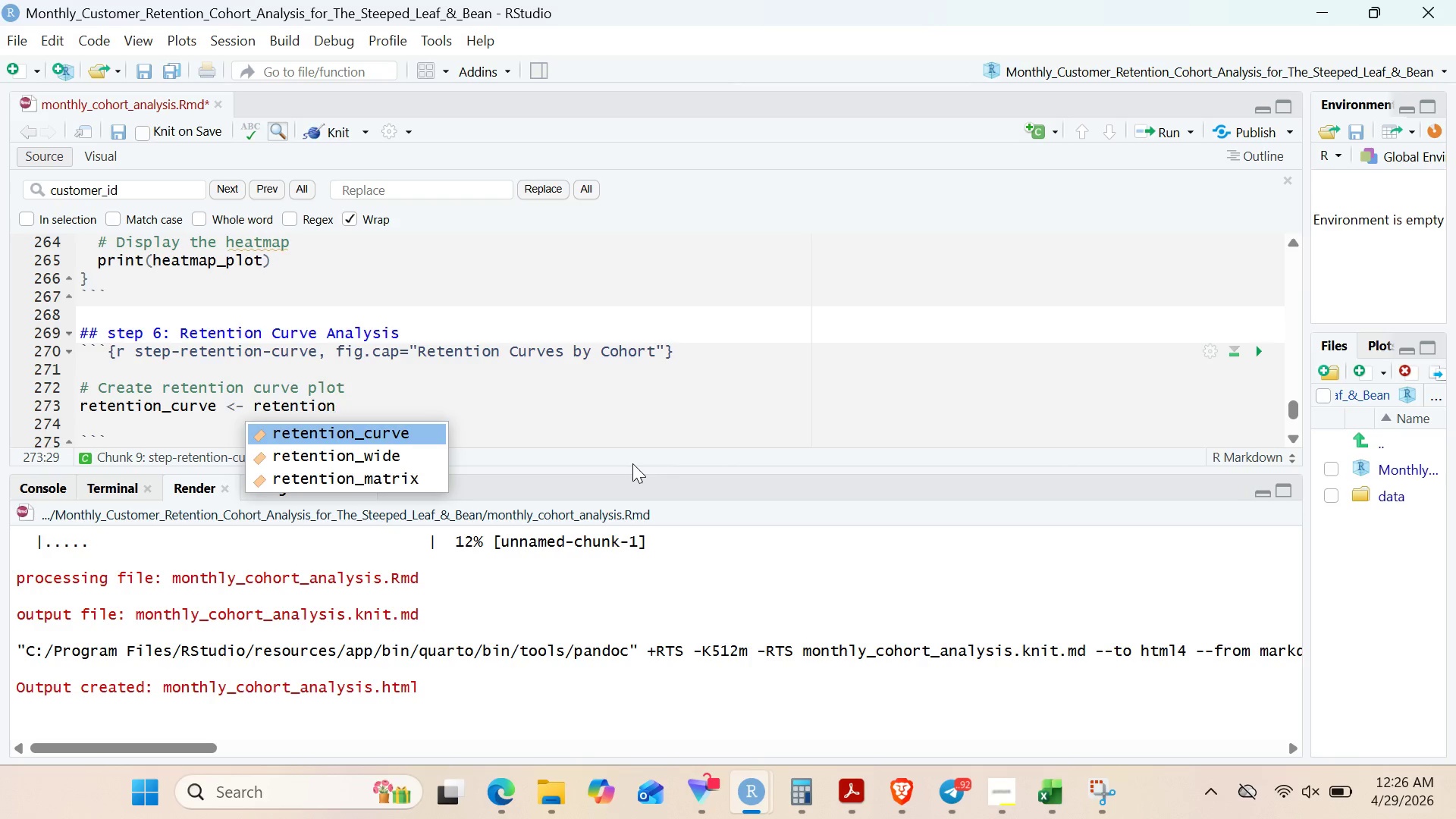 
hold_key(key=ShiftRight, duration=1.06)
 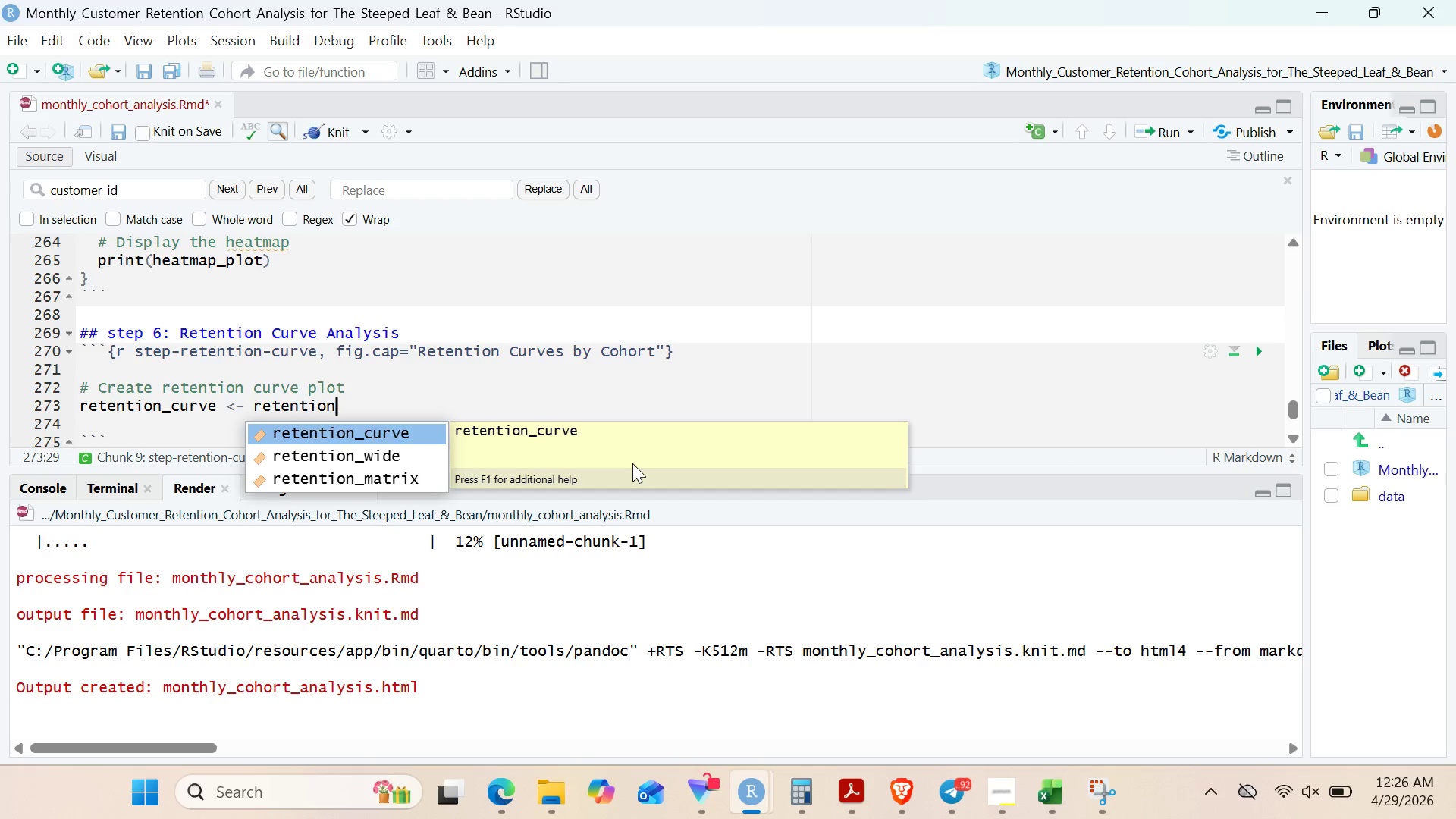 
key(ArrowDown)
 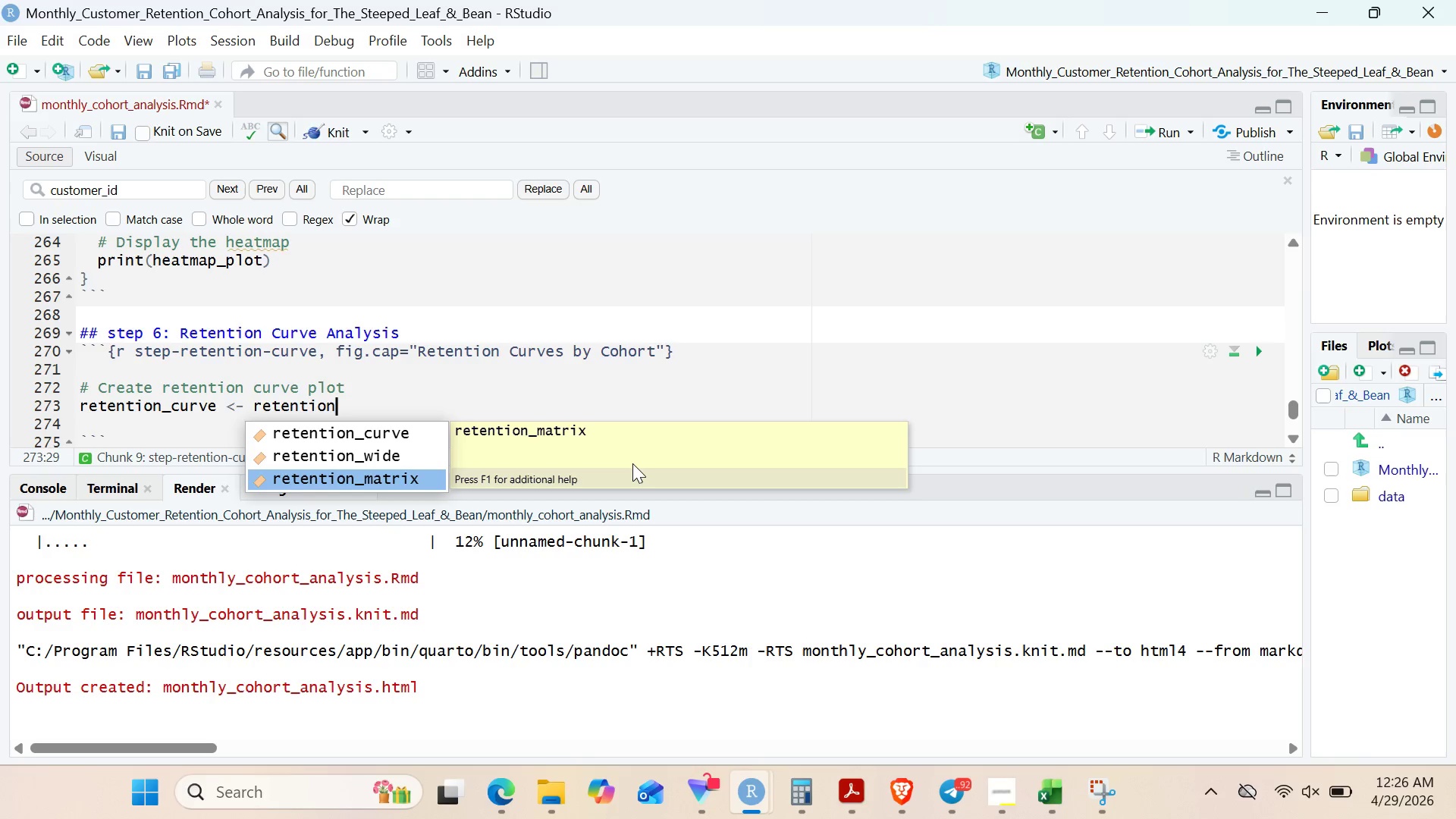 
key(ArrowDown)
 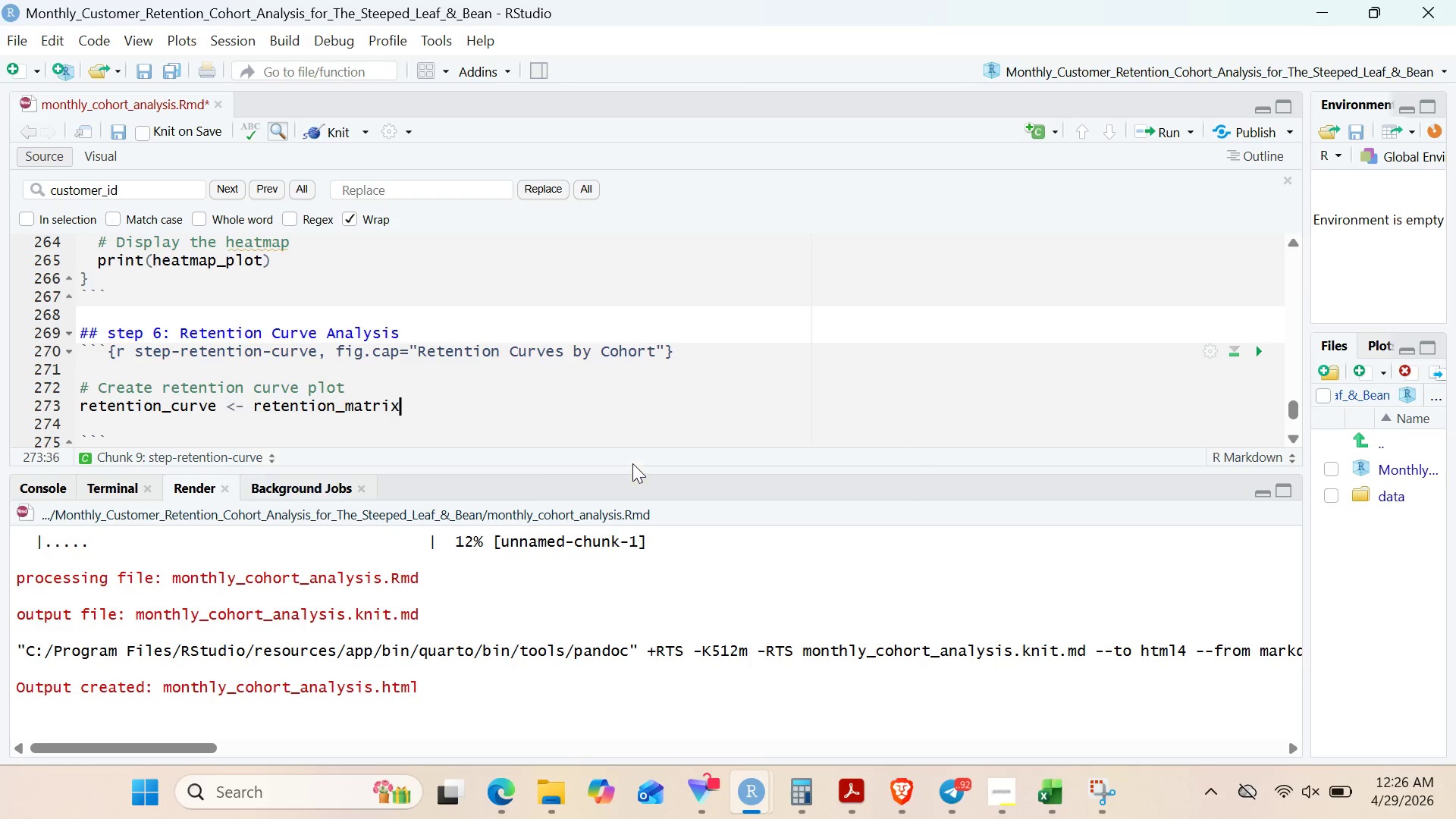 
key(Enter)
 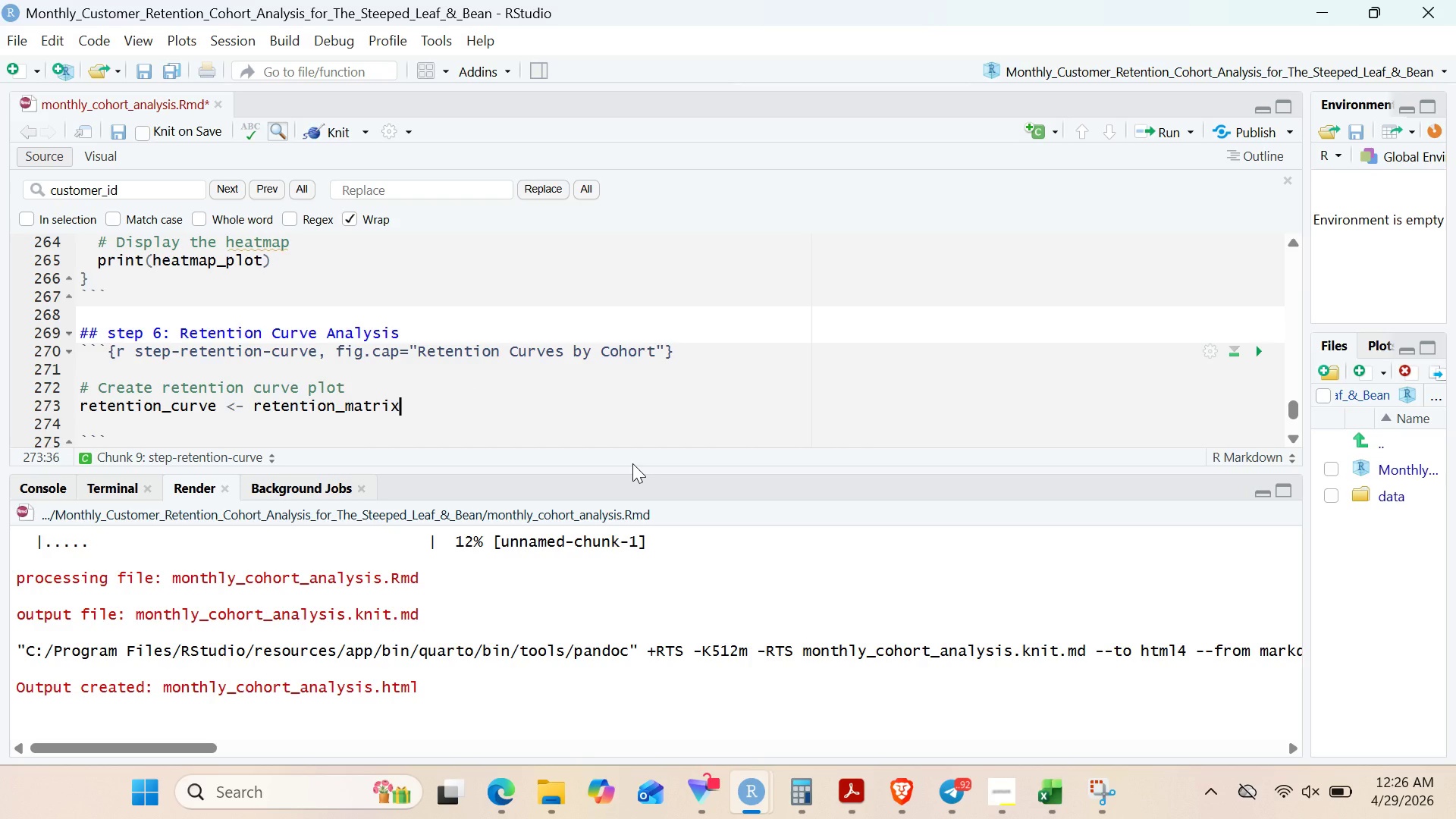 
key(Space)
 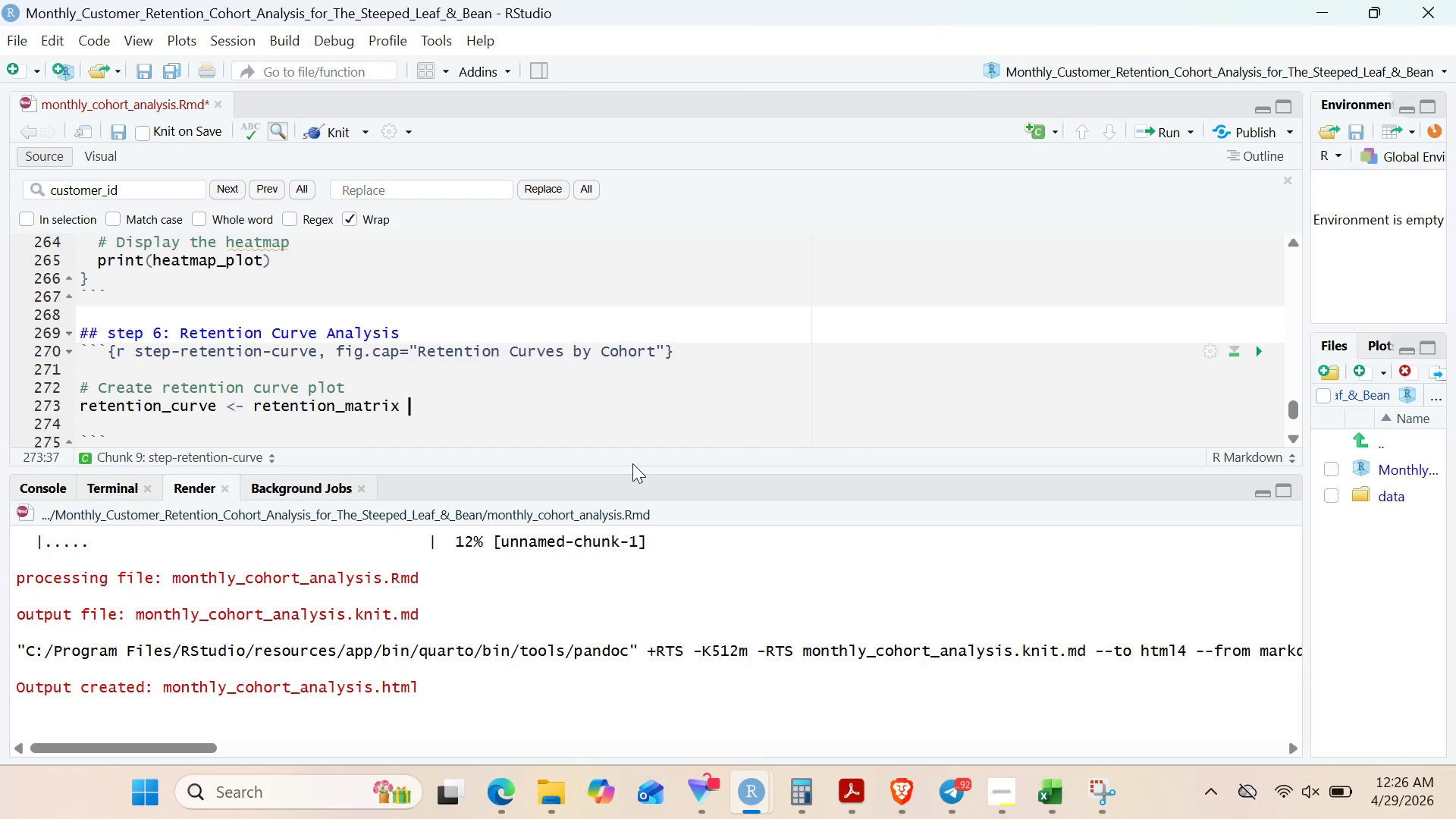 
key(Shift+5)
 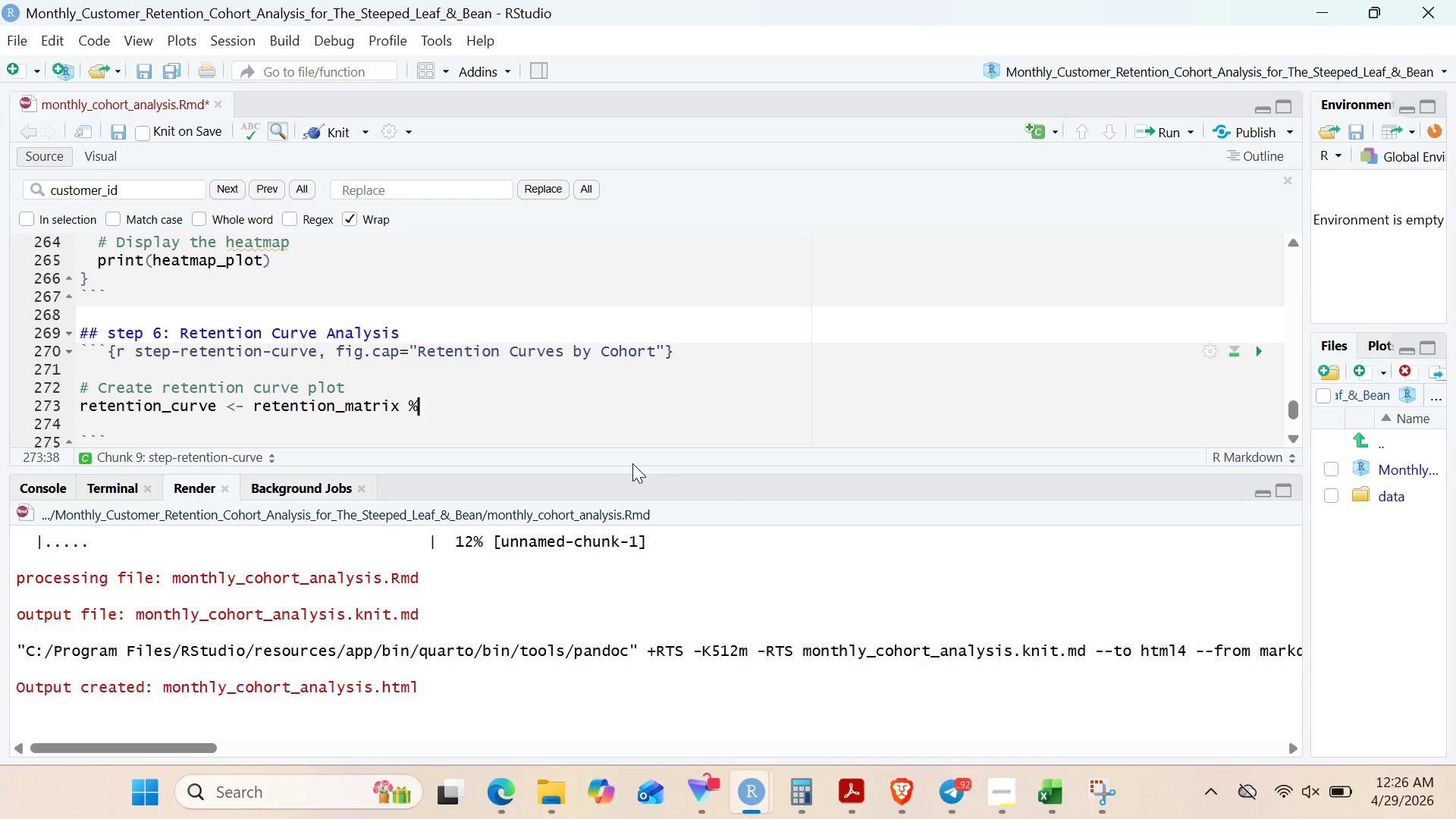 
key(Shift+Period)
 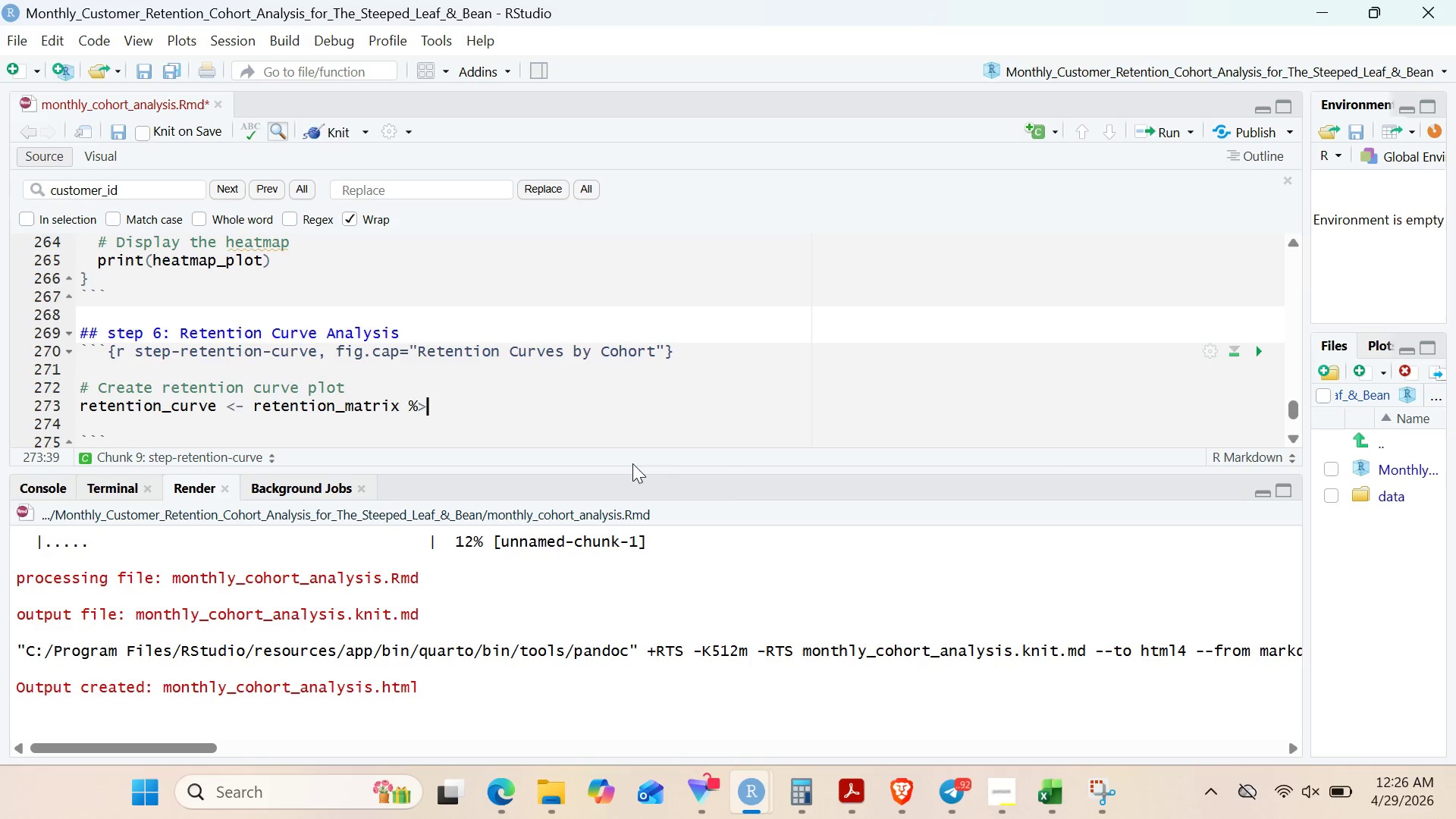 
key(Shift+5)
 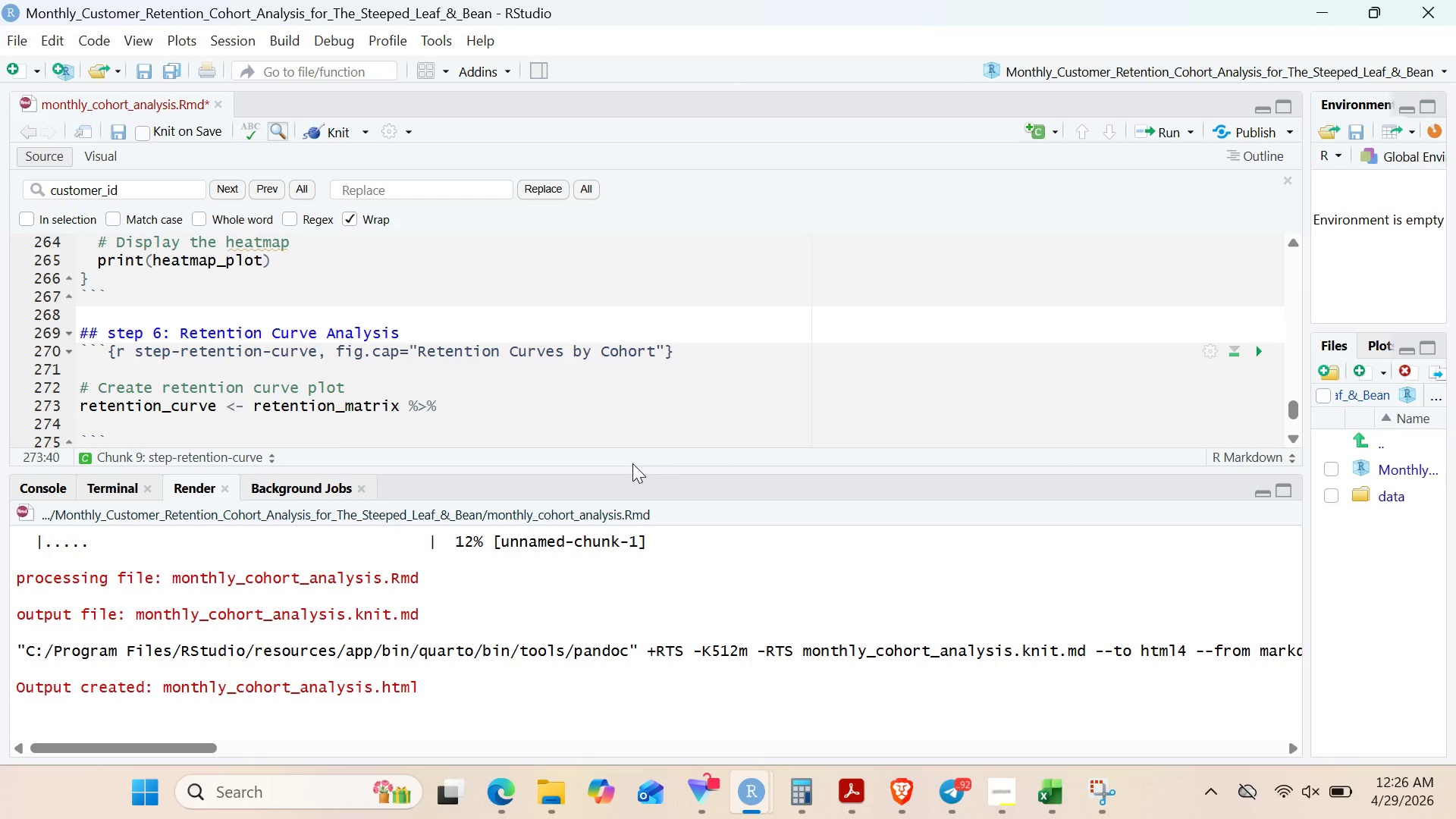 
key(Enter)
 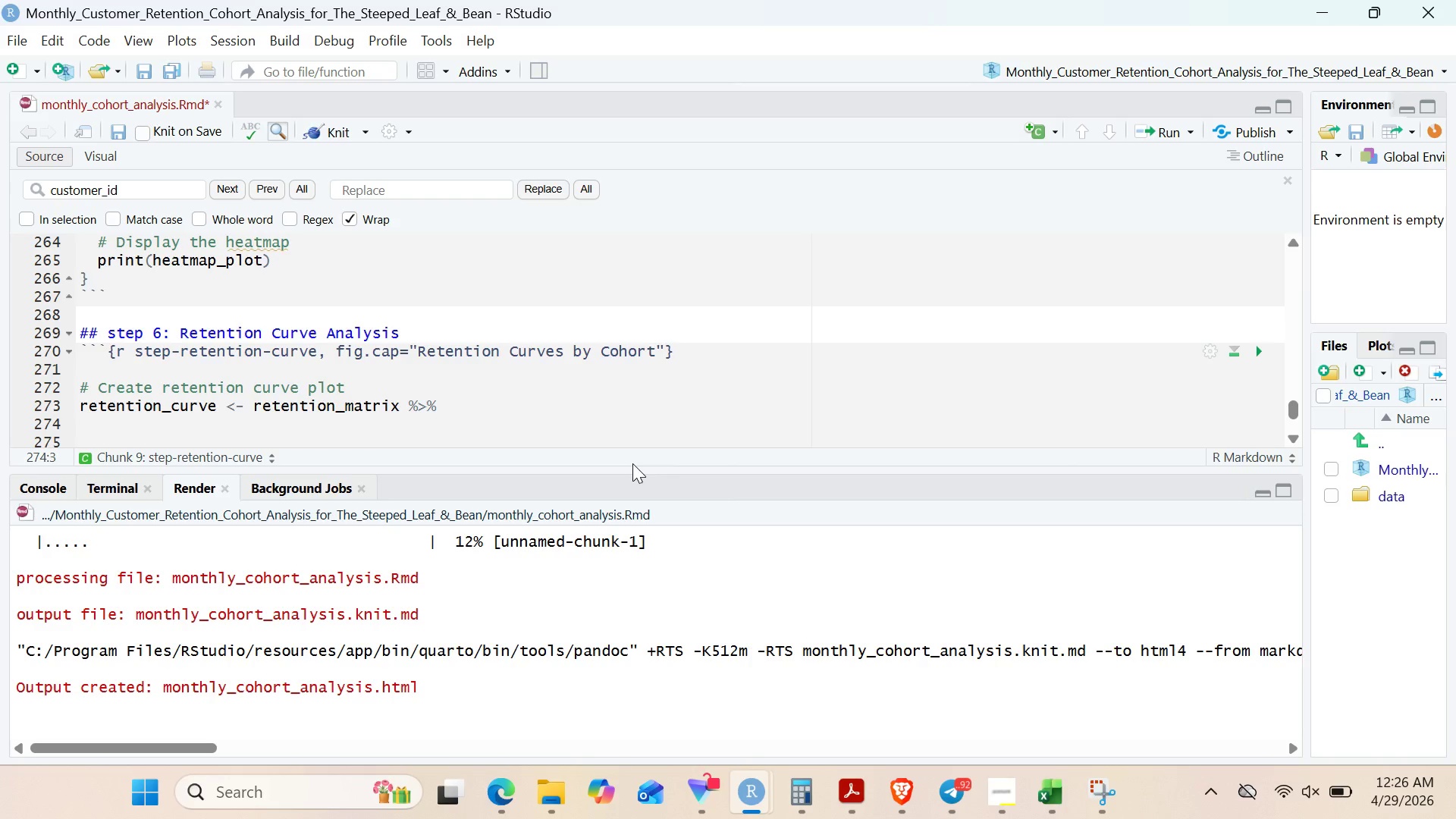 
type(mutate()
 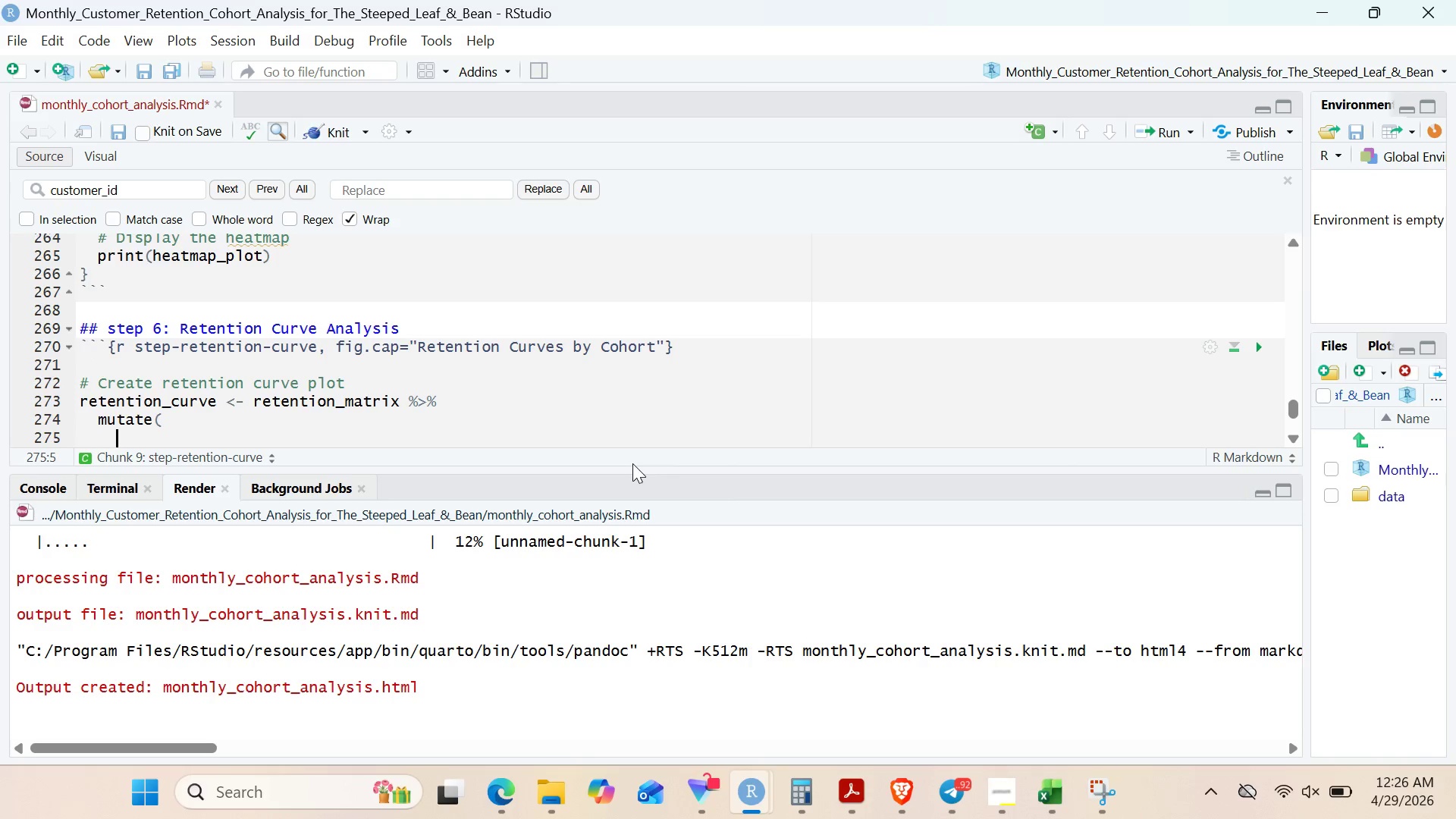 
 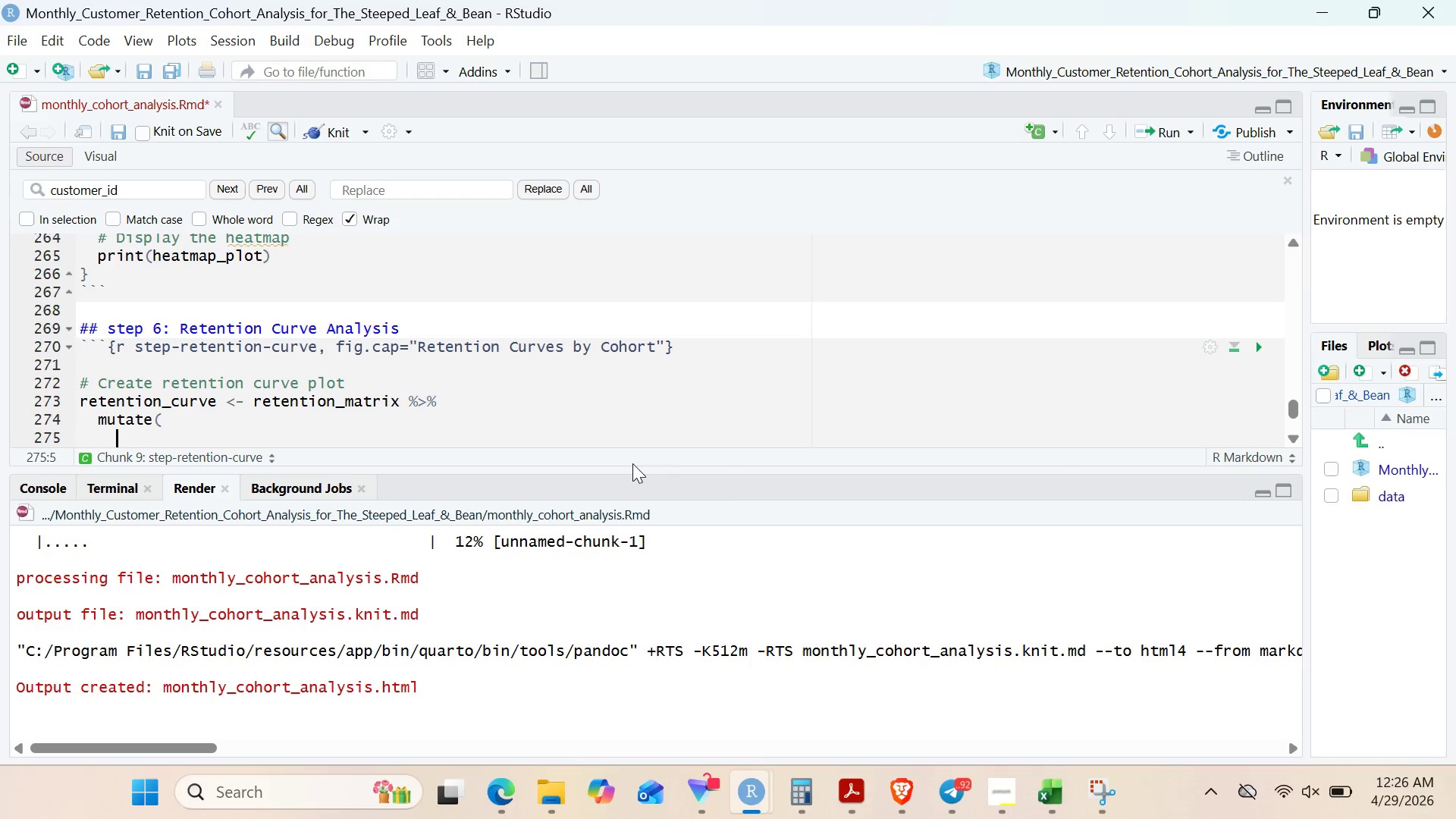 
key(Enter)
 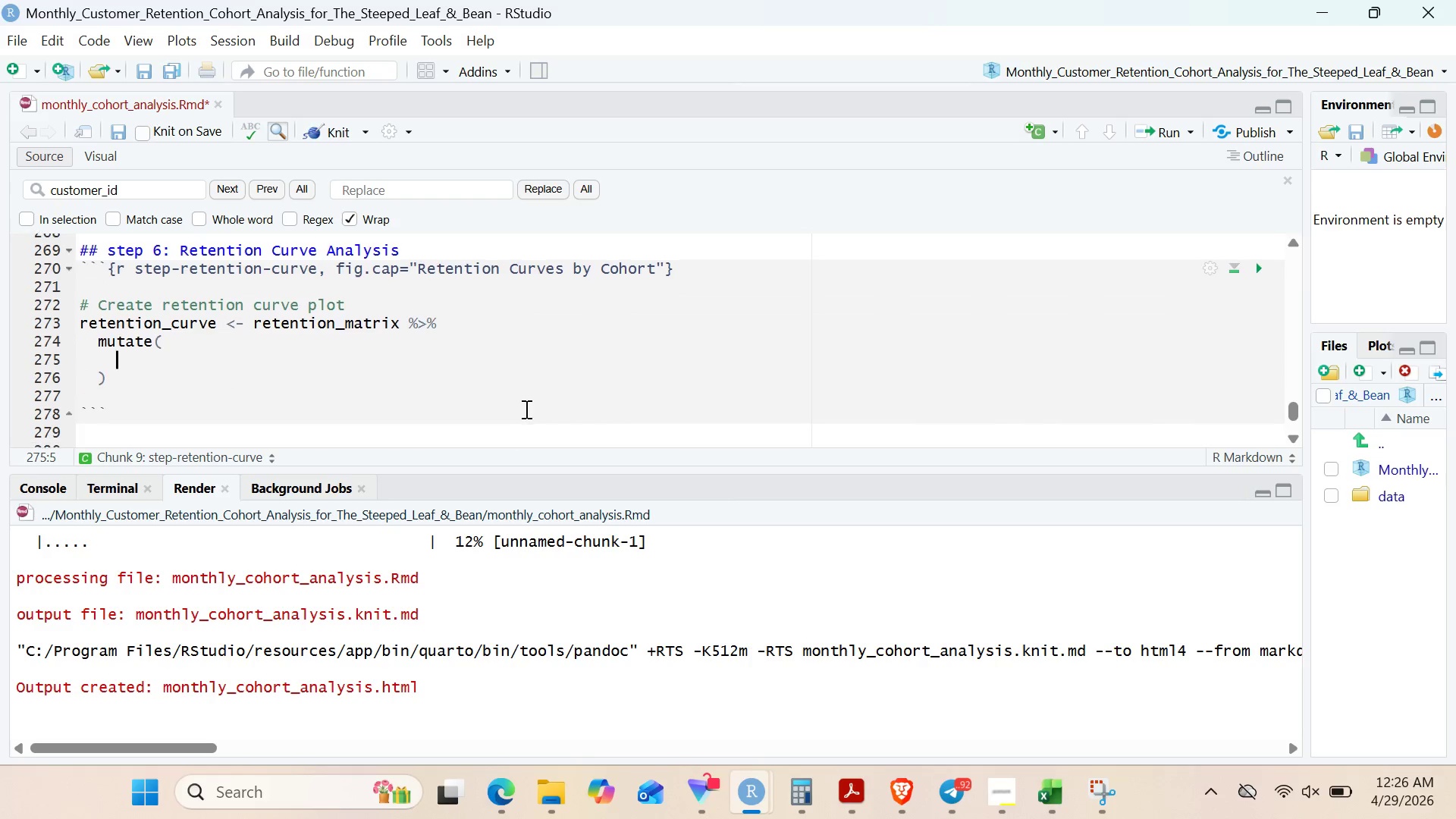 
wait(6.11)
 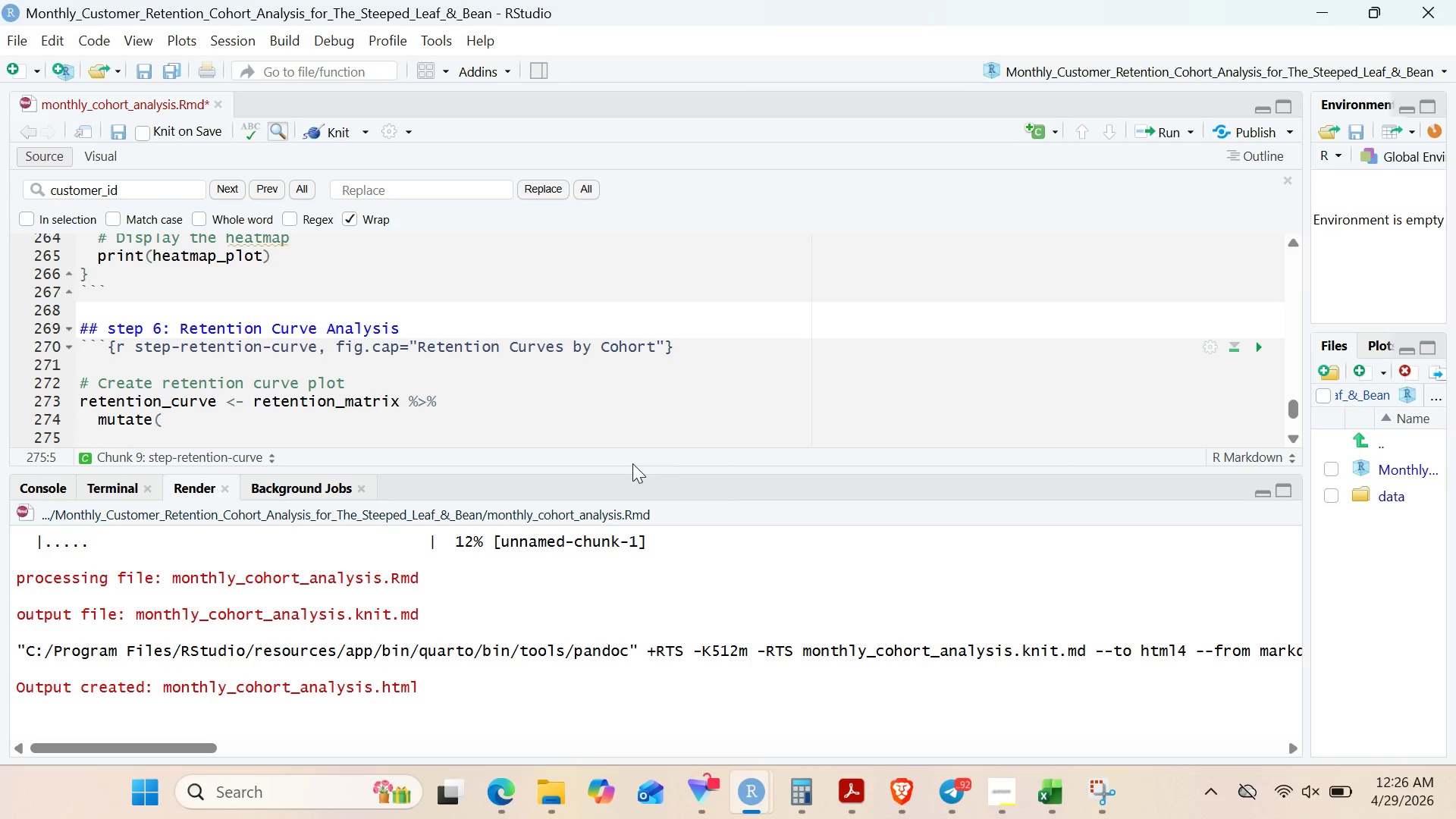 
type(#Create read)
 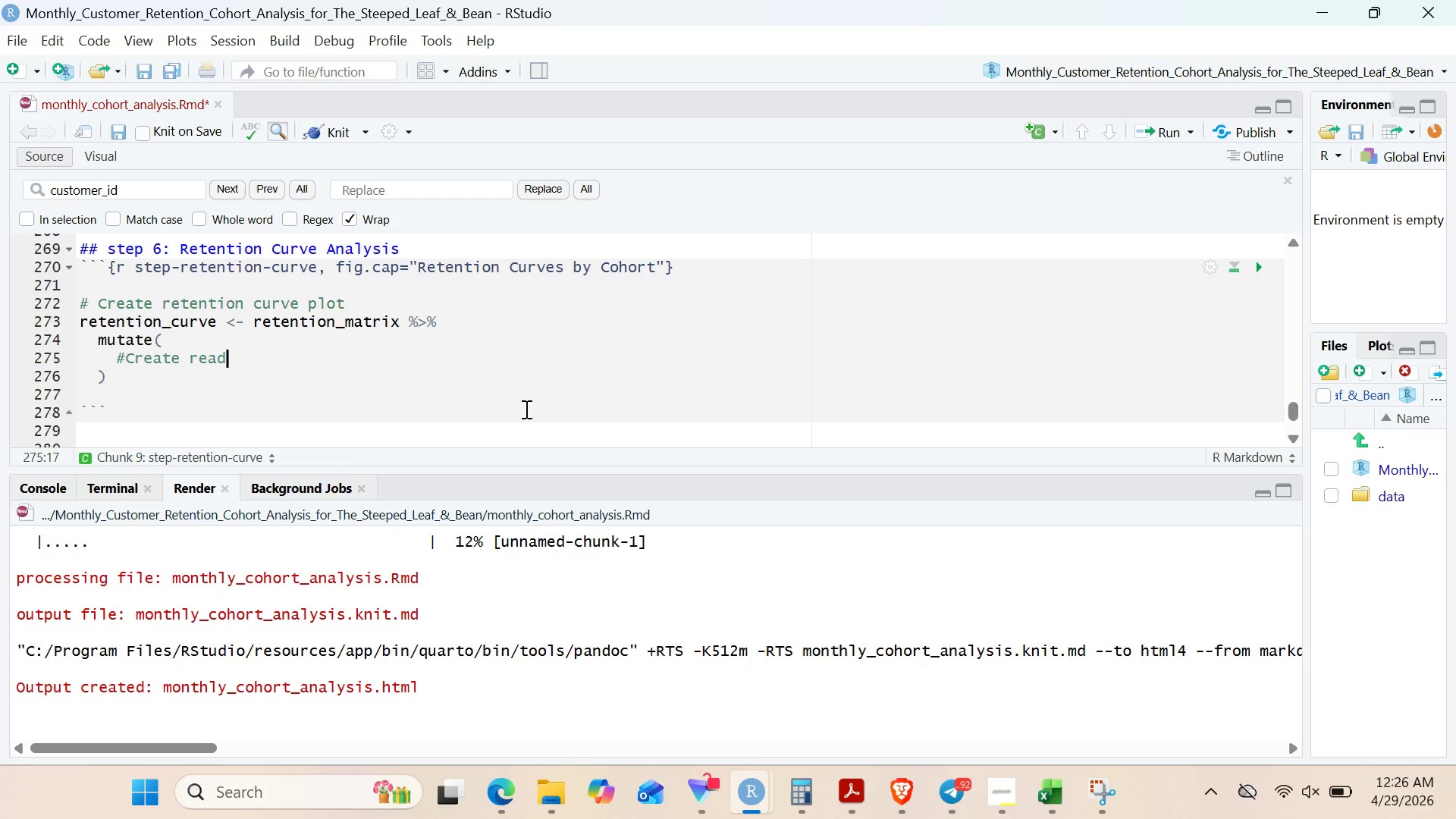 
key(A)
 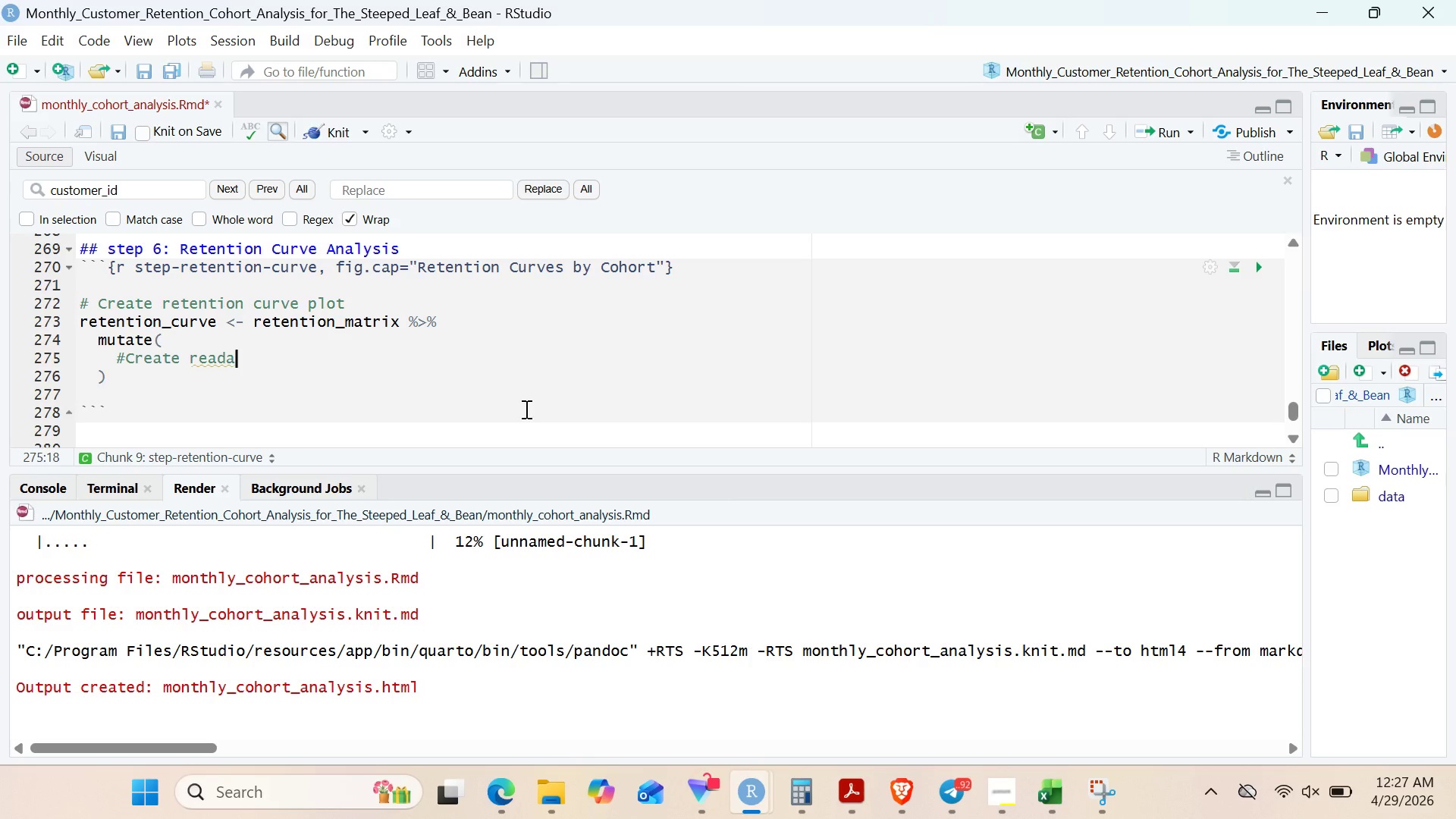 
wait(13.48)
 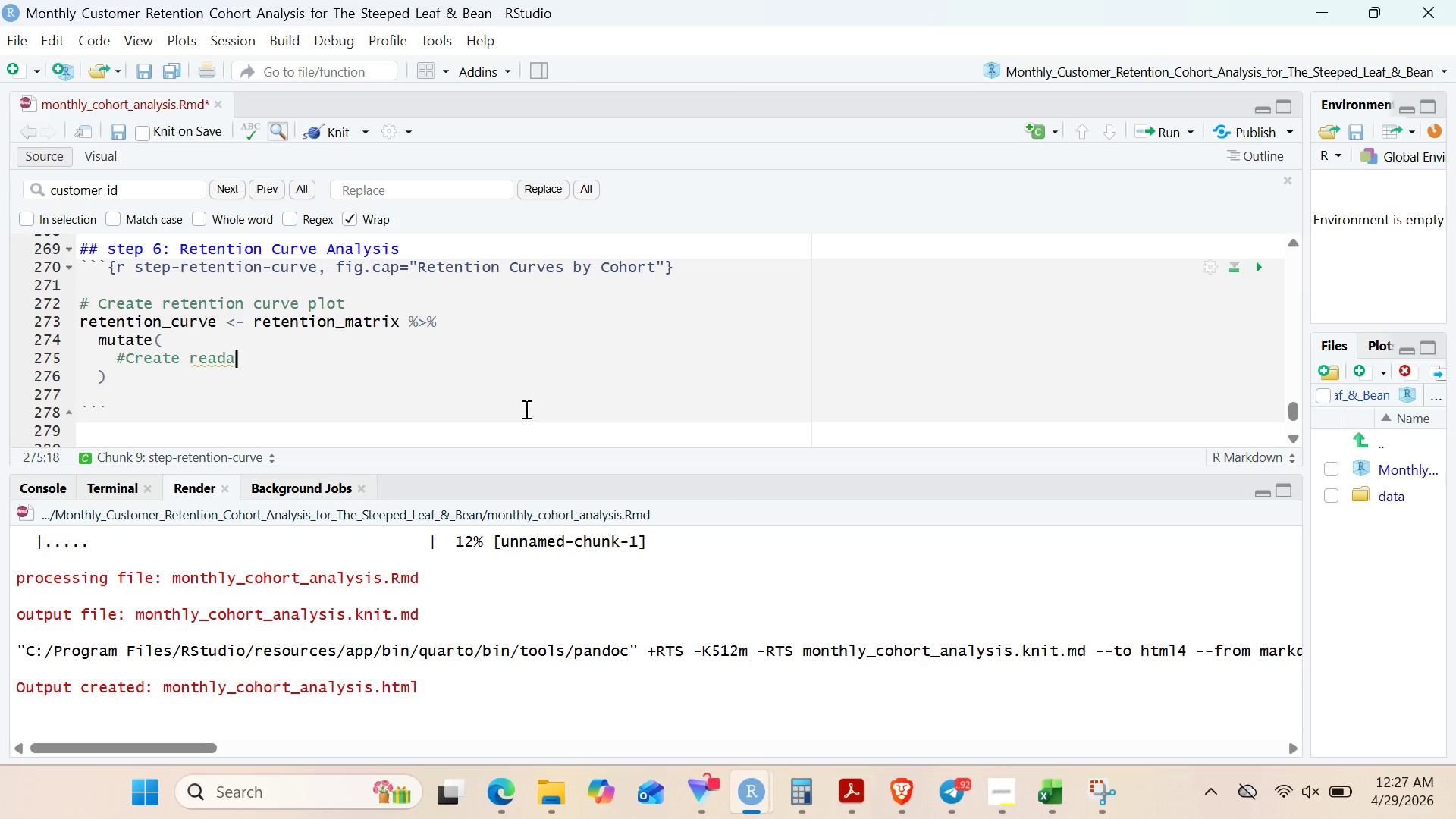 
type(ble cohort labels)
 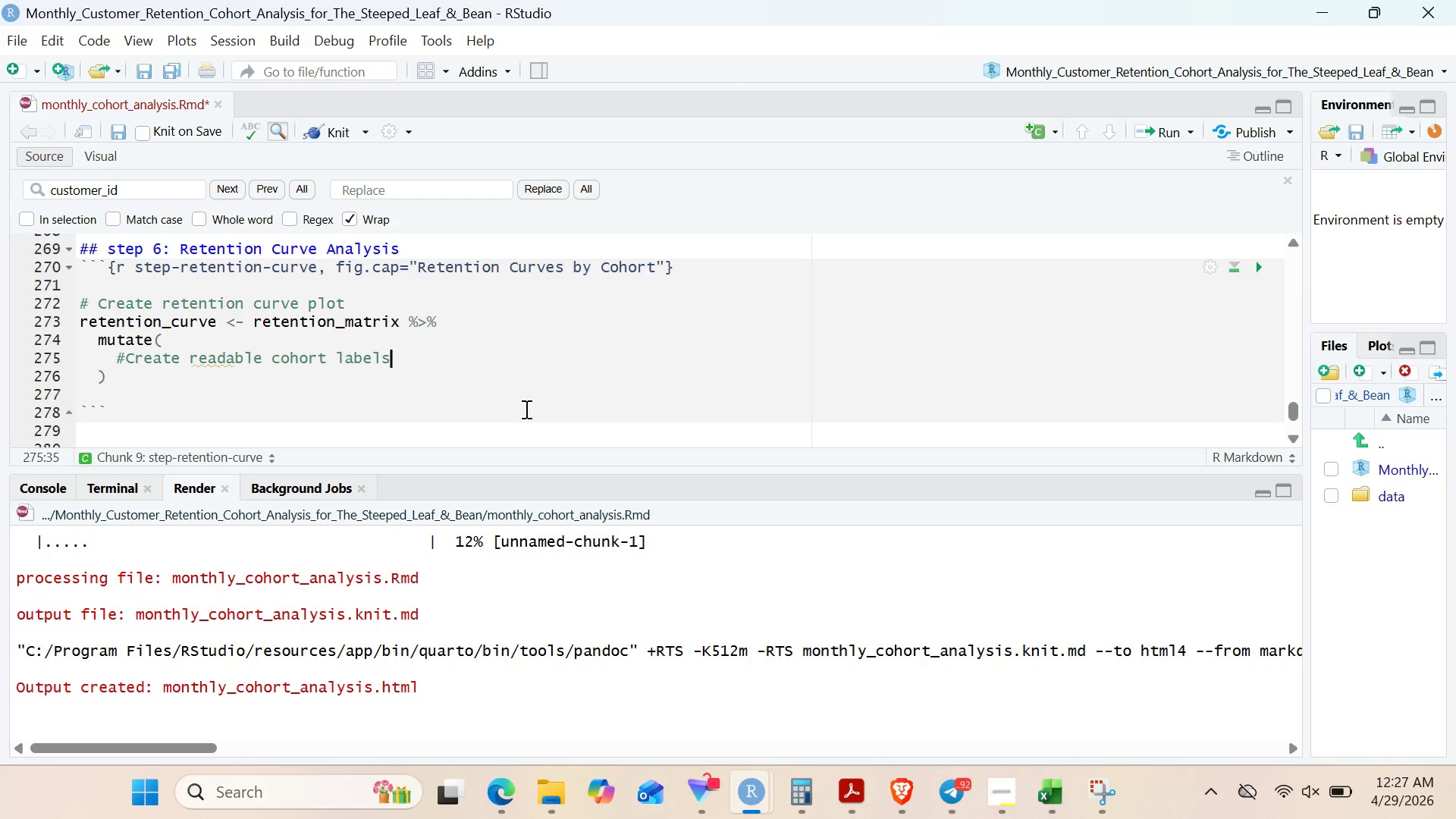 
key(Enter)
 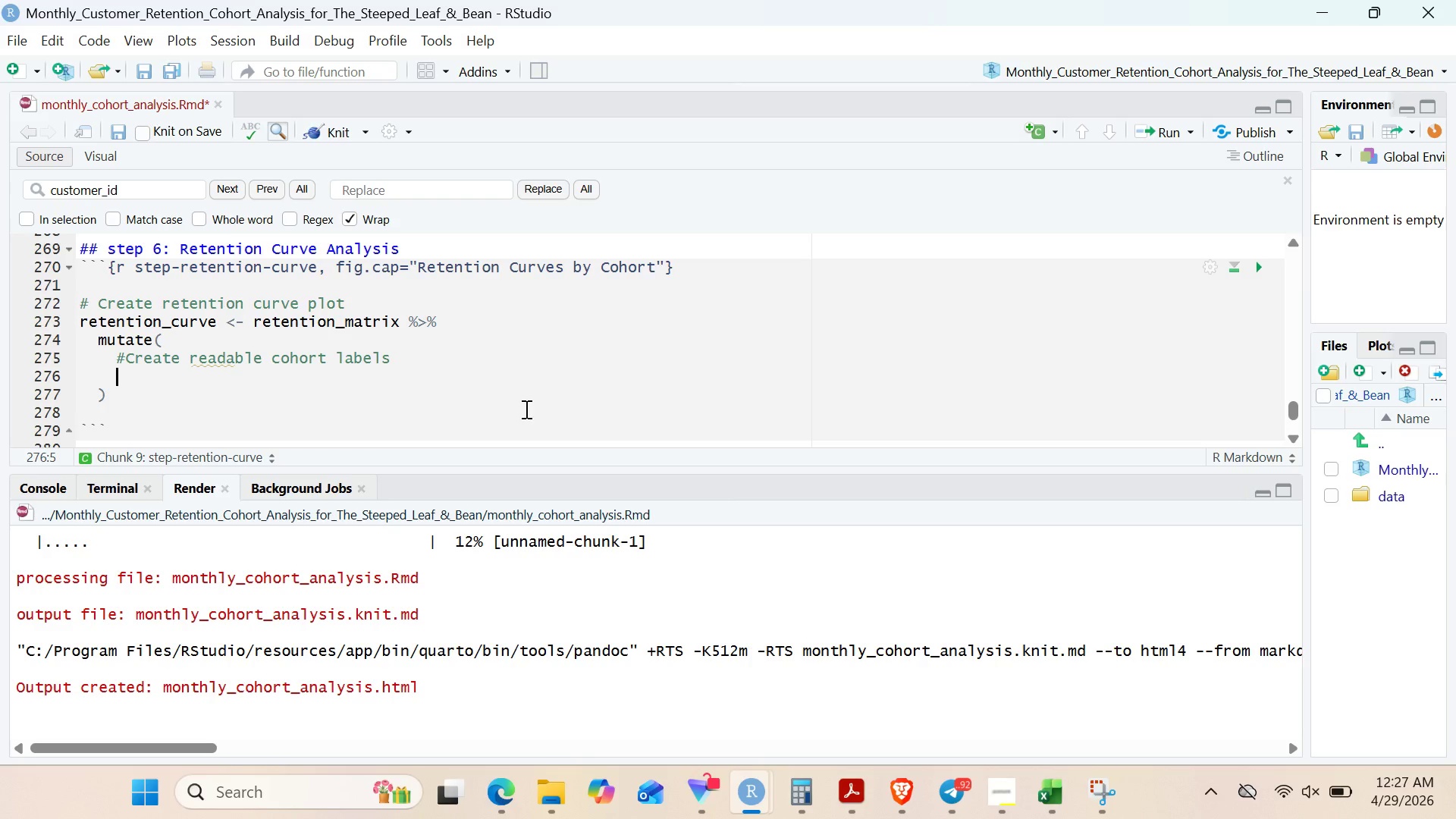 
type(coh)
 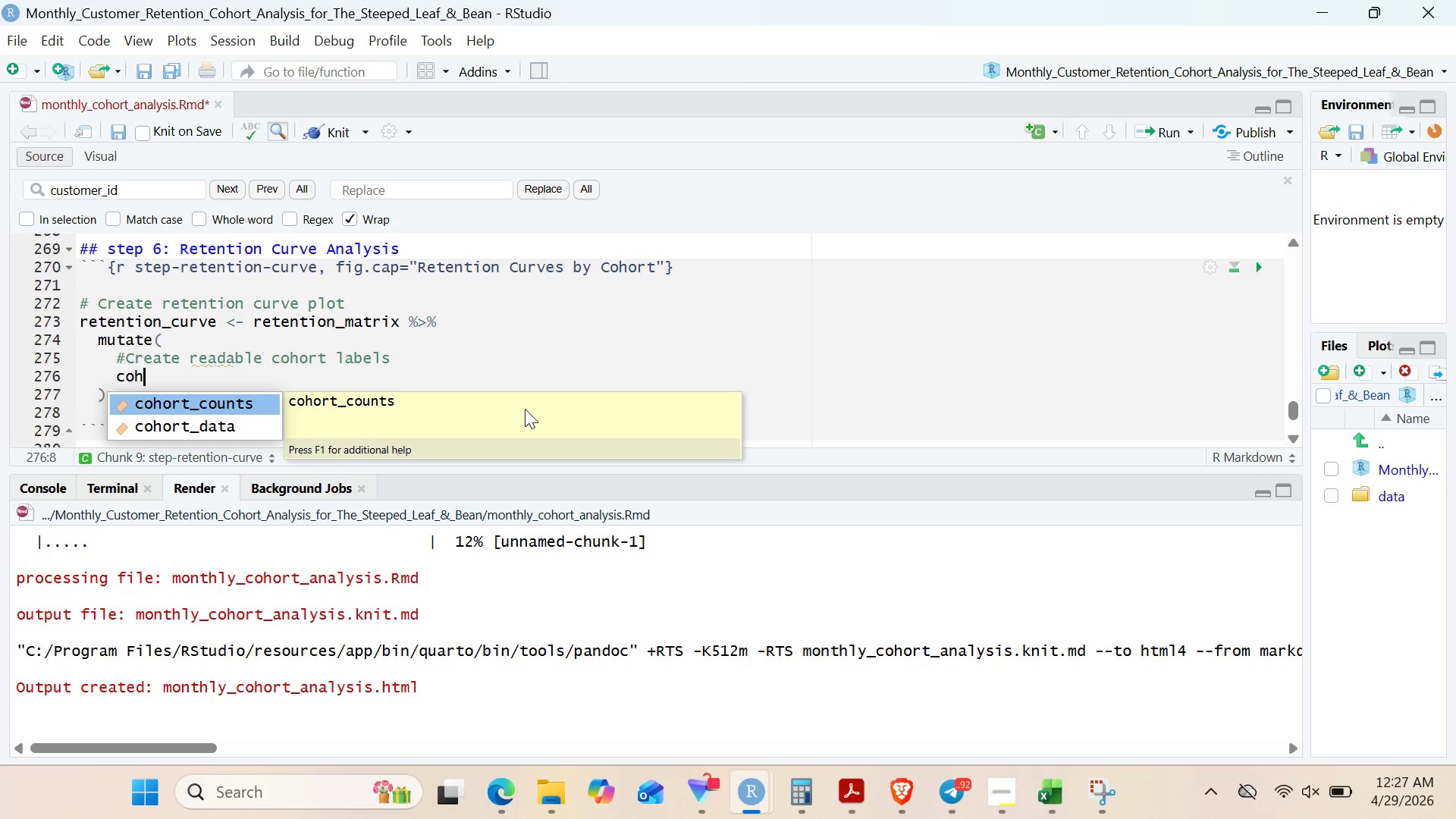 
wait(6.88)
 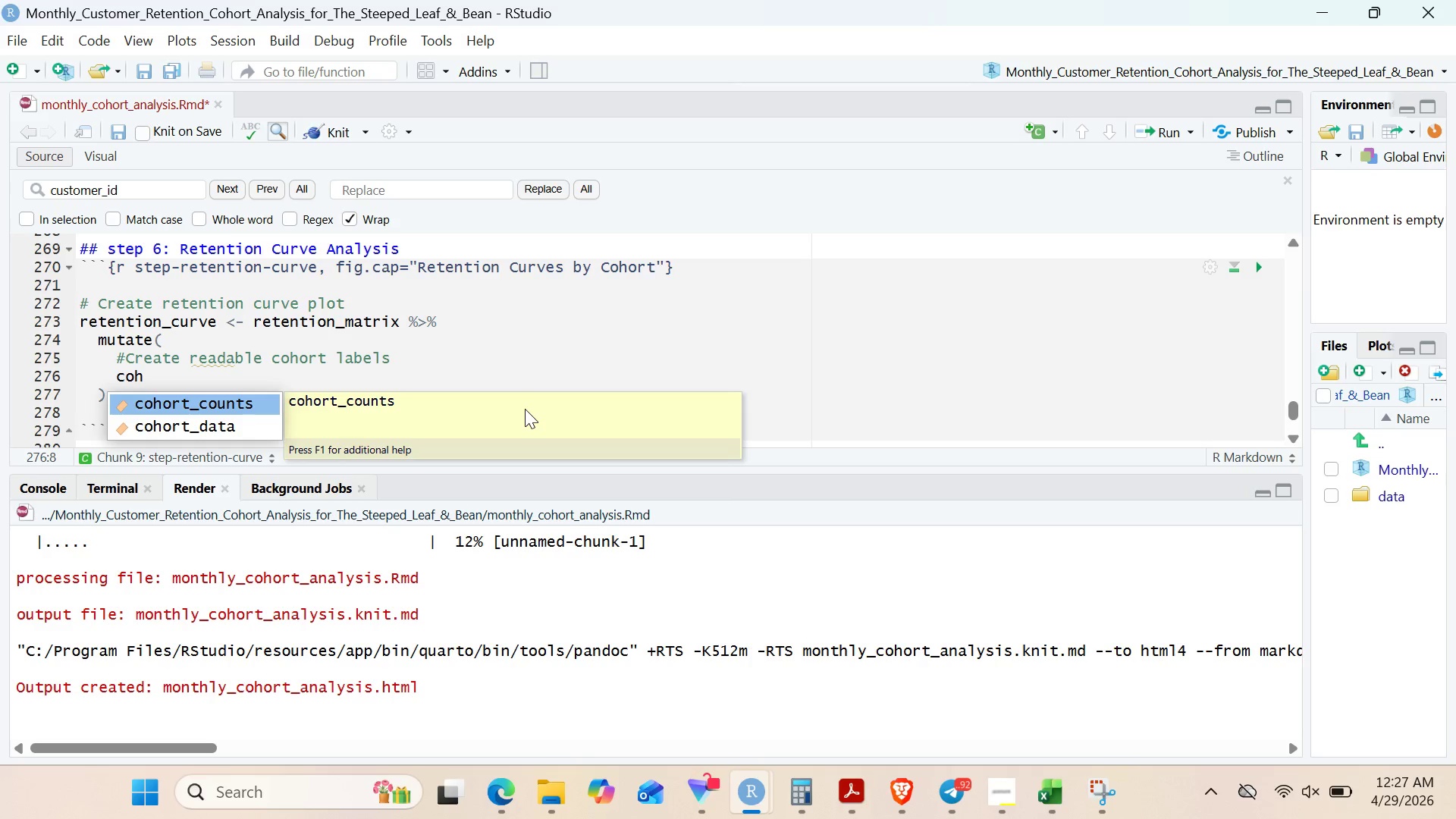 
type(ort_year = as.)
 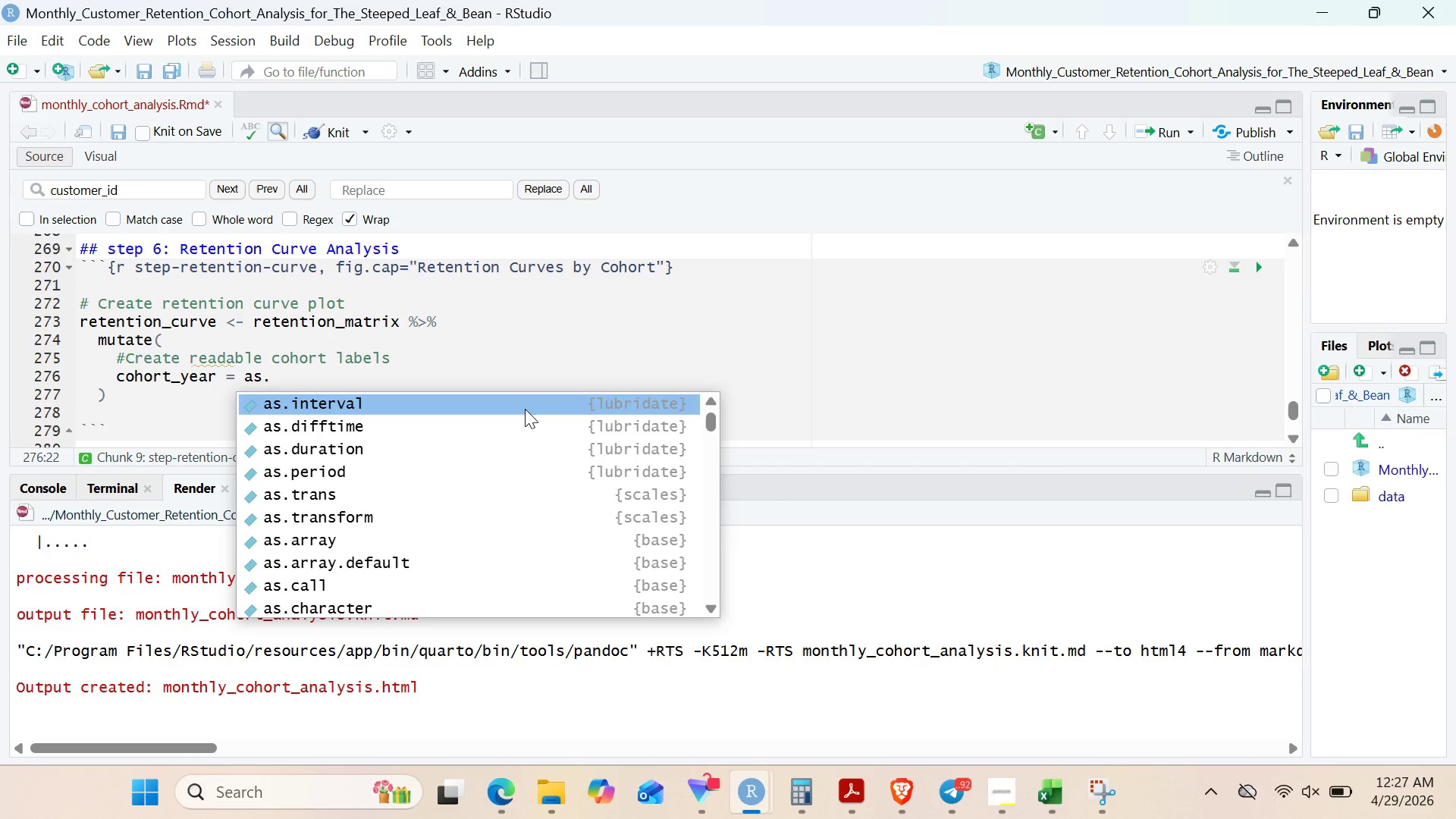 
wait(18.5)
 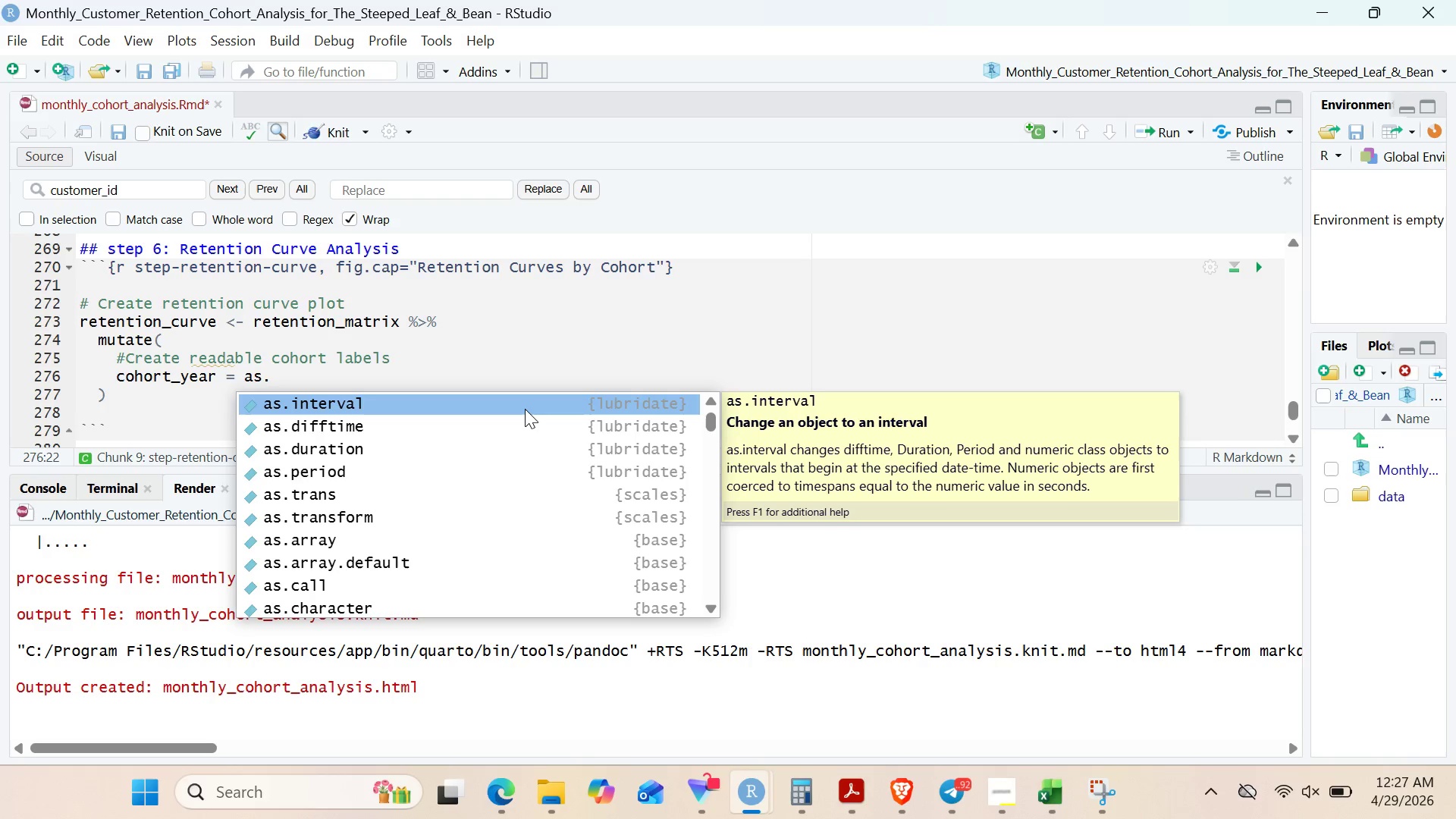 
type(numeric(substr))
key(Backspace)
type(()
 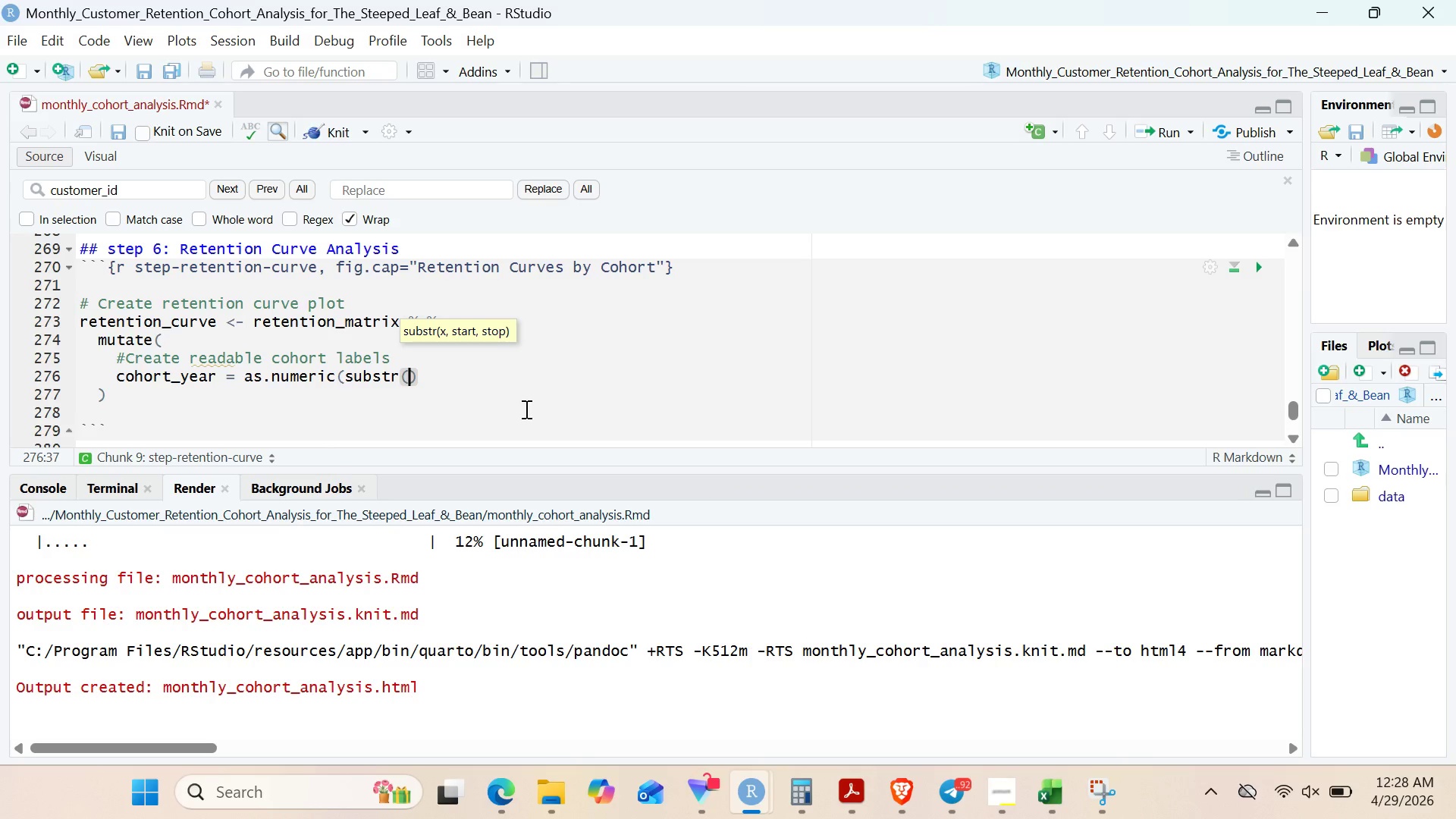 
key(ArrowRight)
 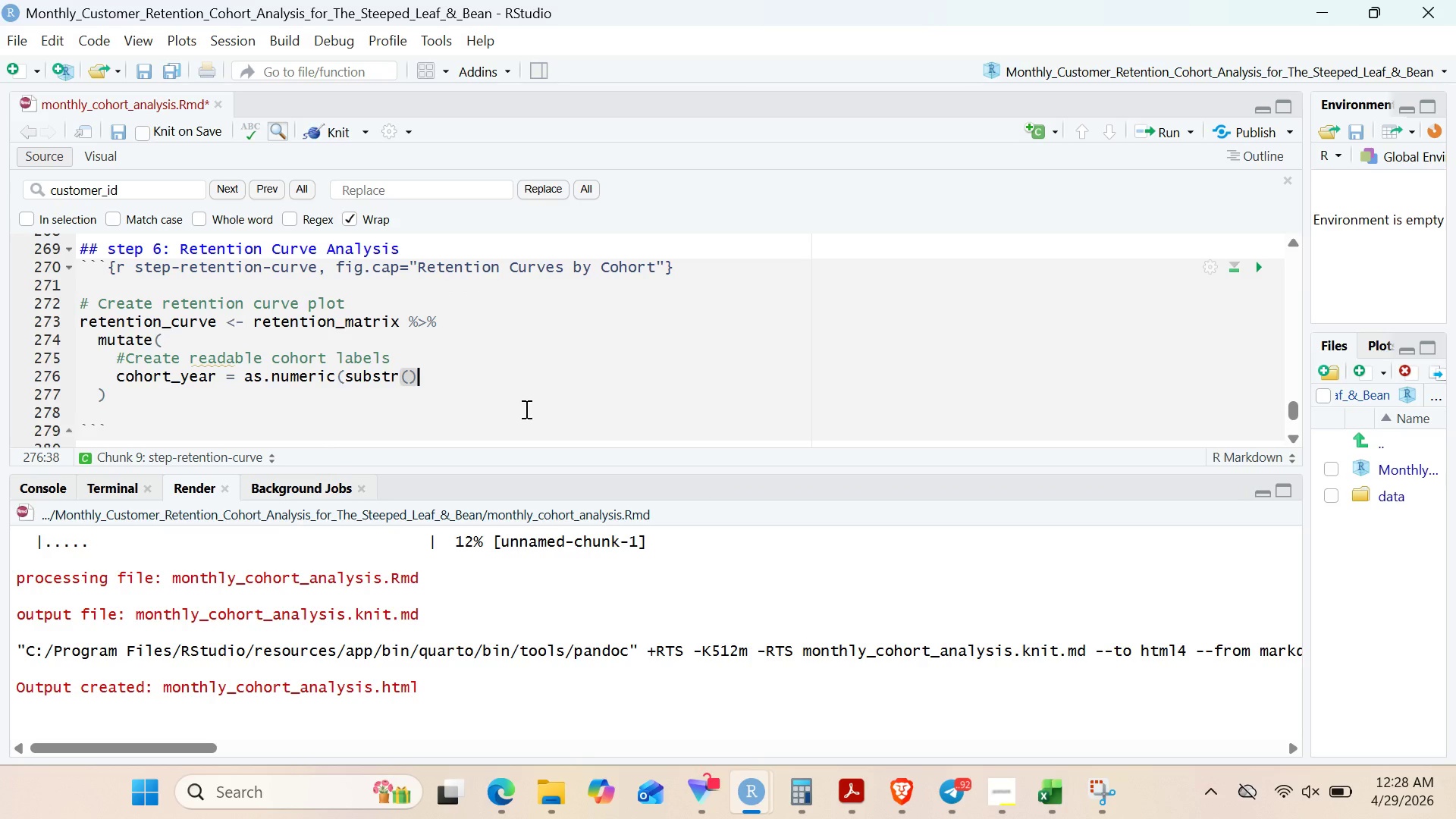 
key(Shift+0)
 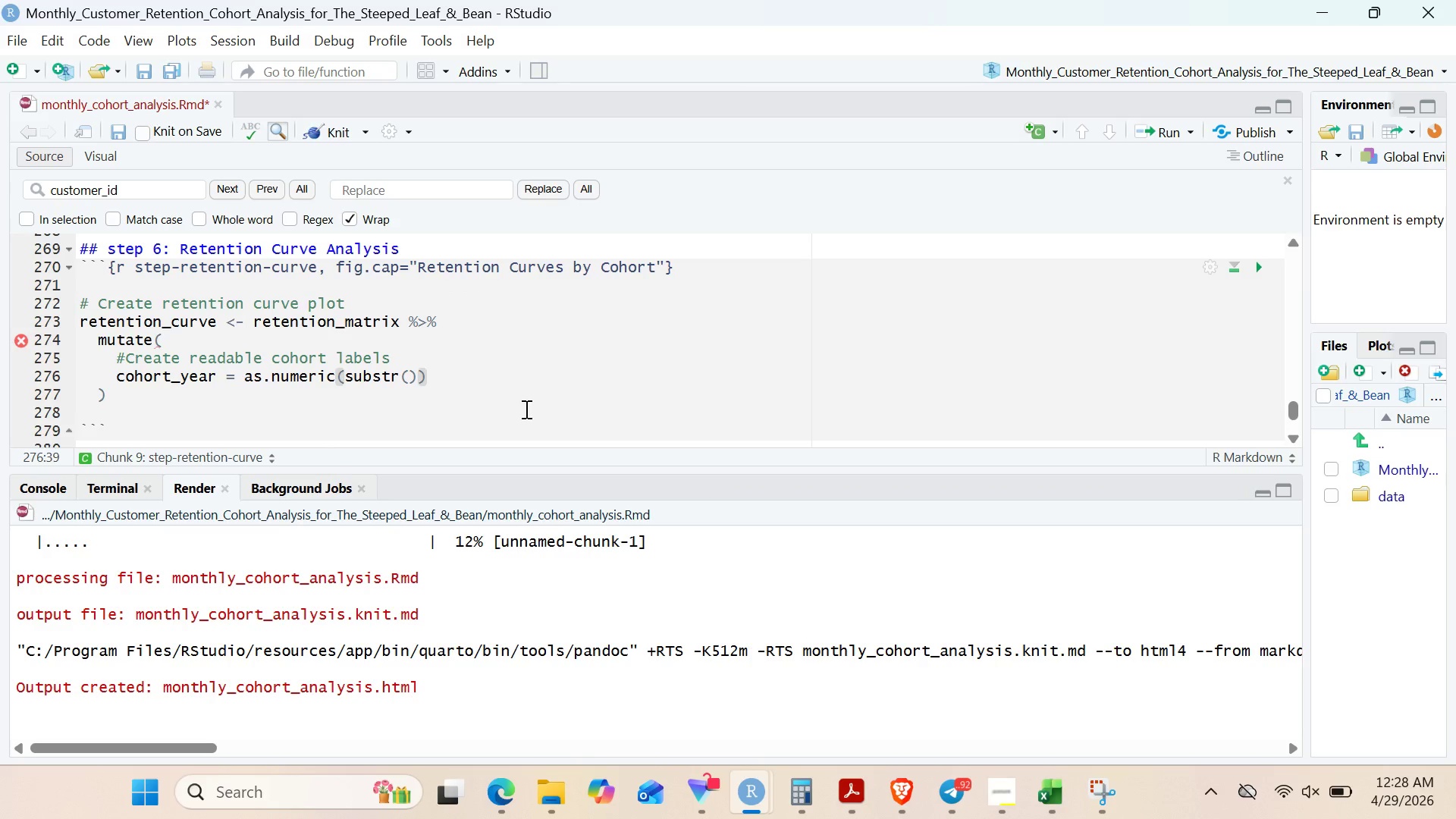 
key(ArrowLeft)
 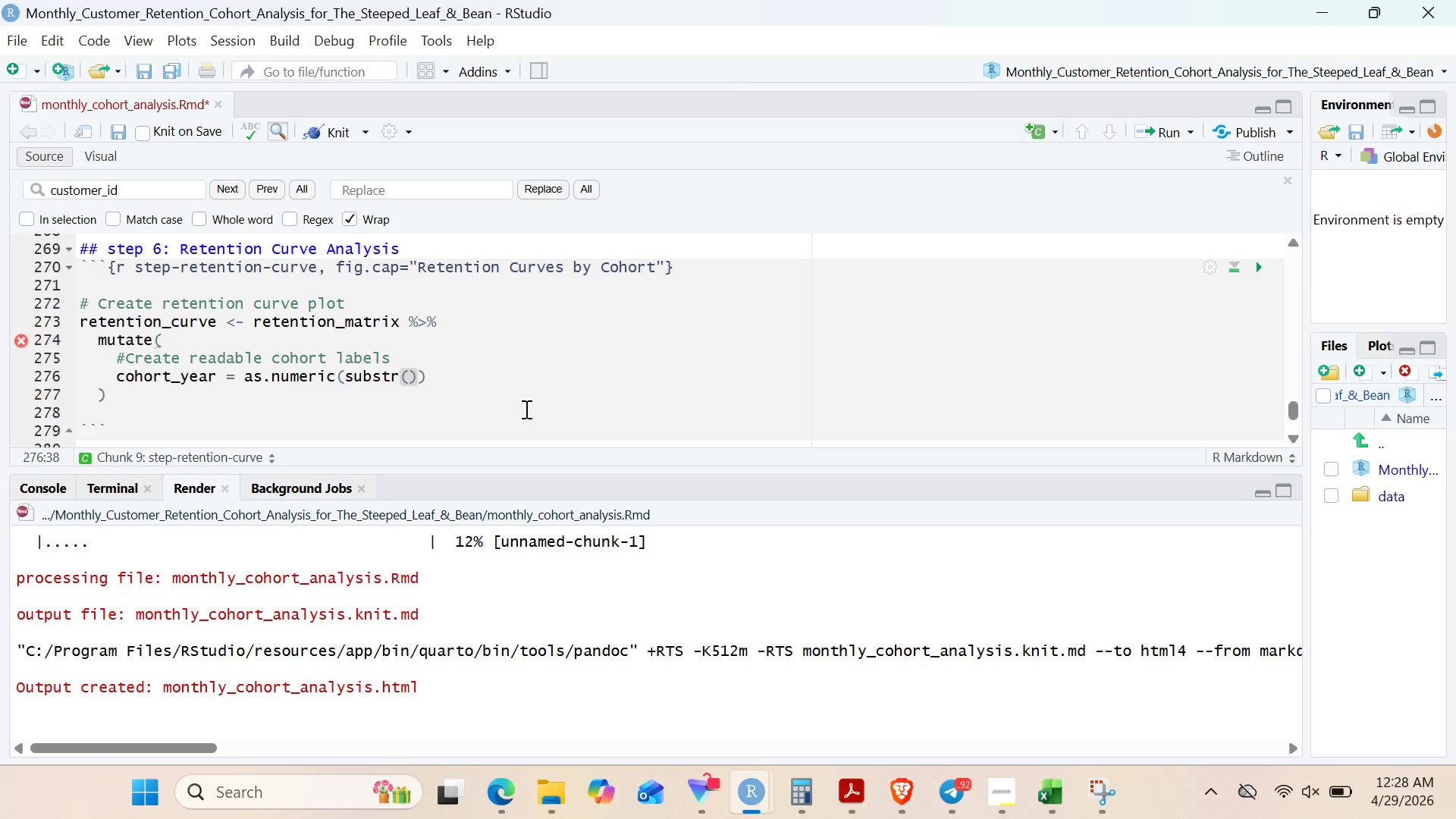 
key(ArrowLeft)
 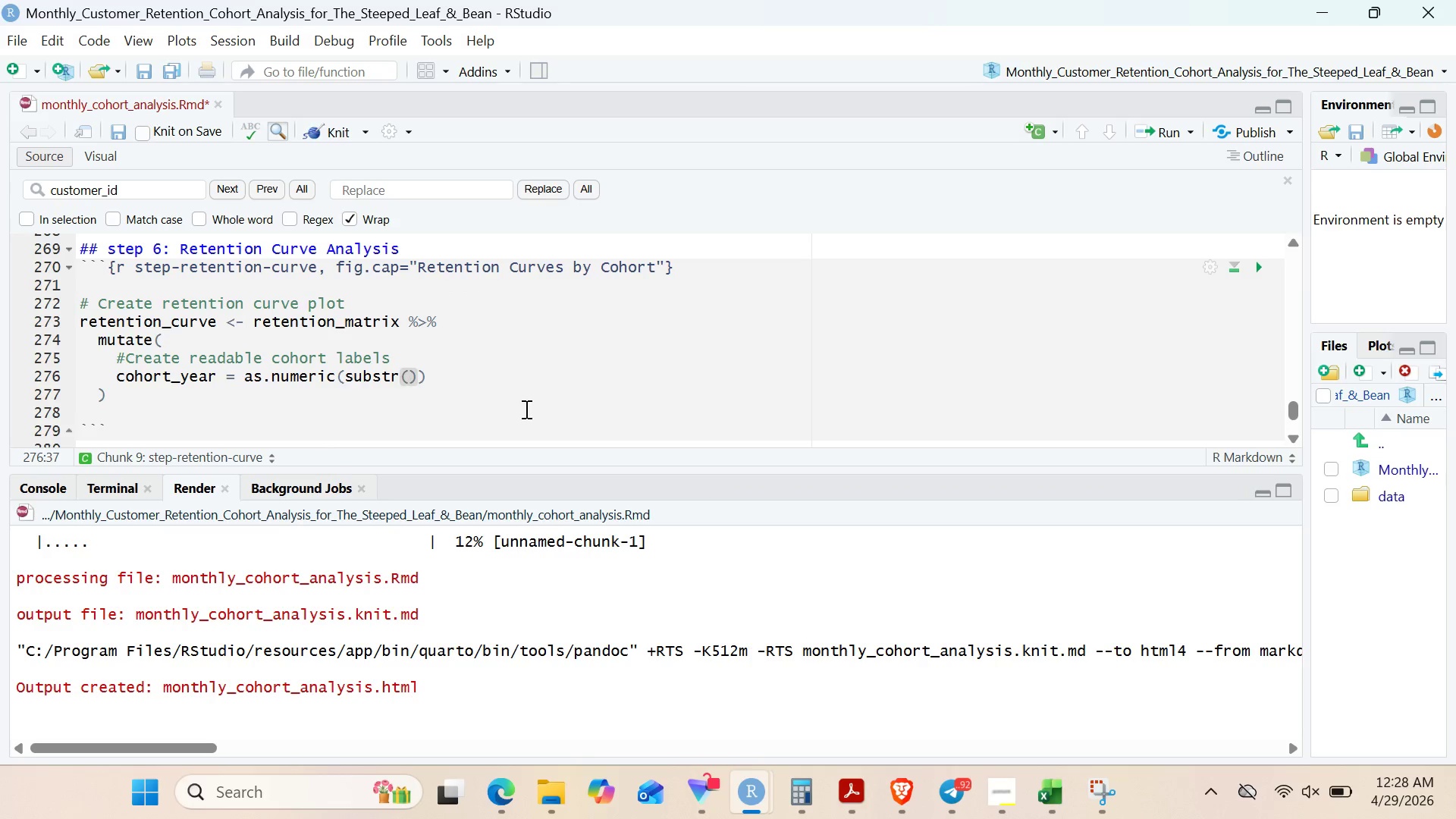 
type(coho)
 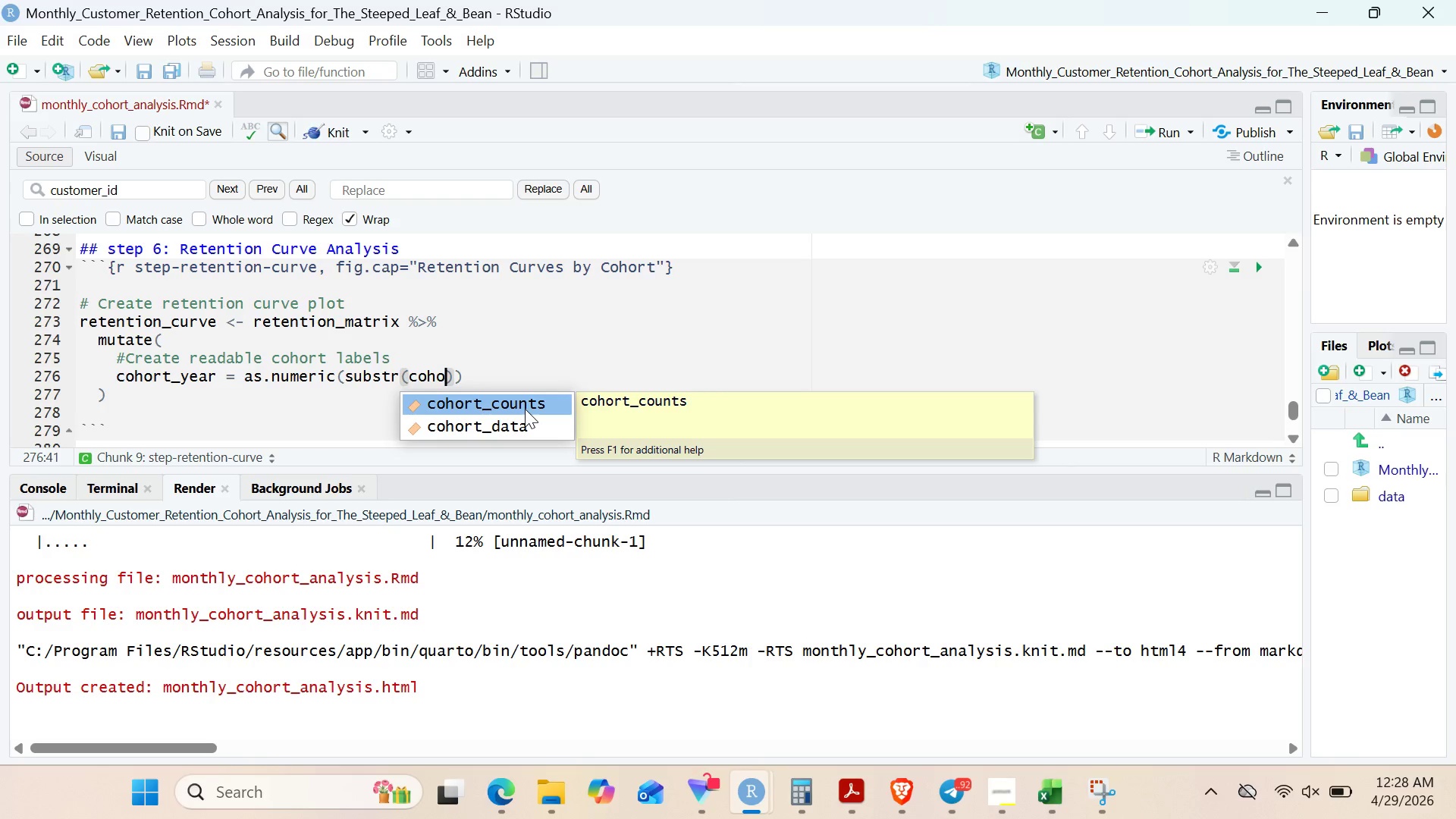 
type(rt_month)
 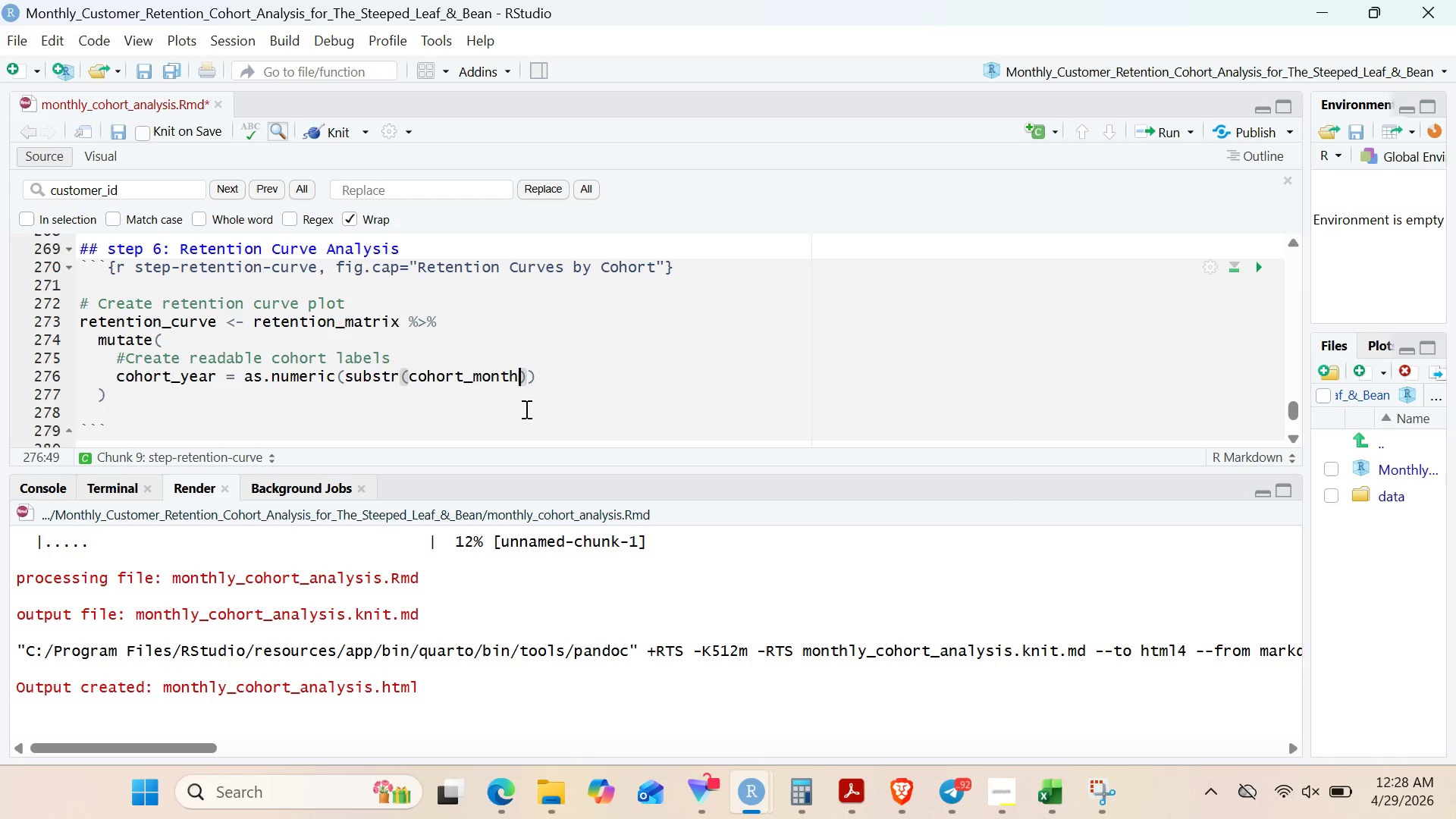 
wait(15.08)
 